 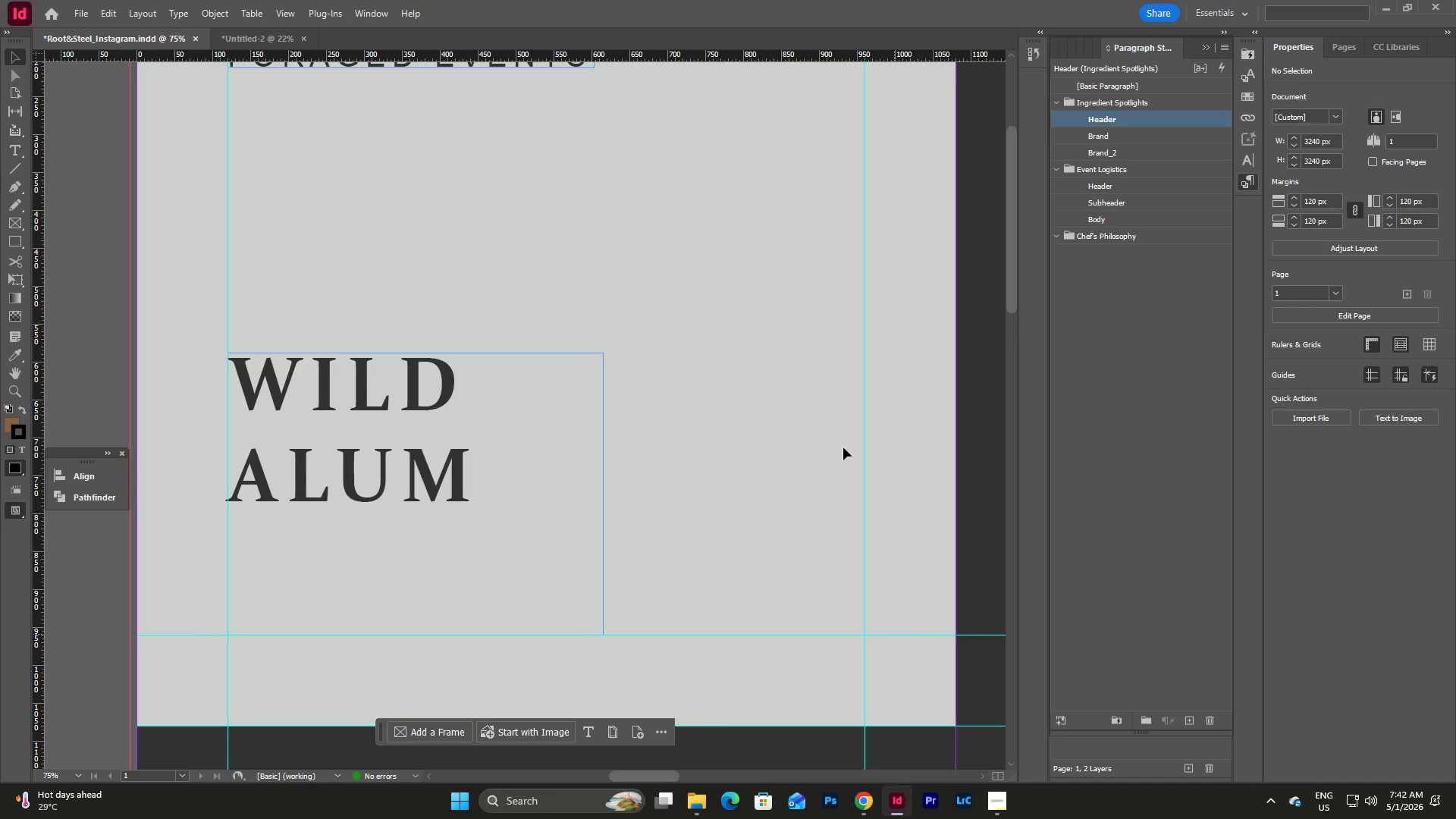 
double_click([384, 469])
 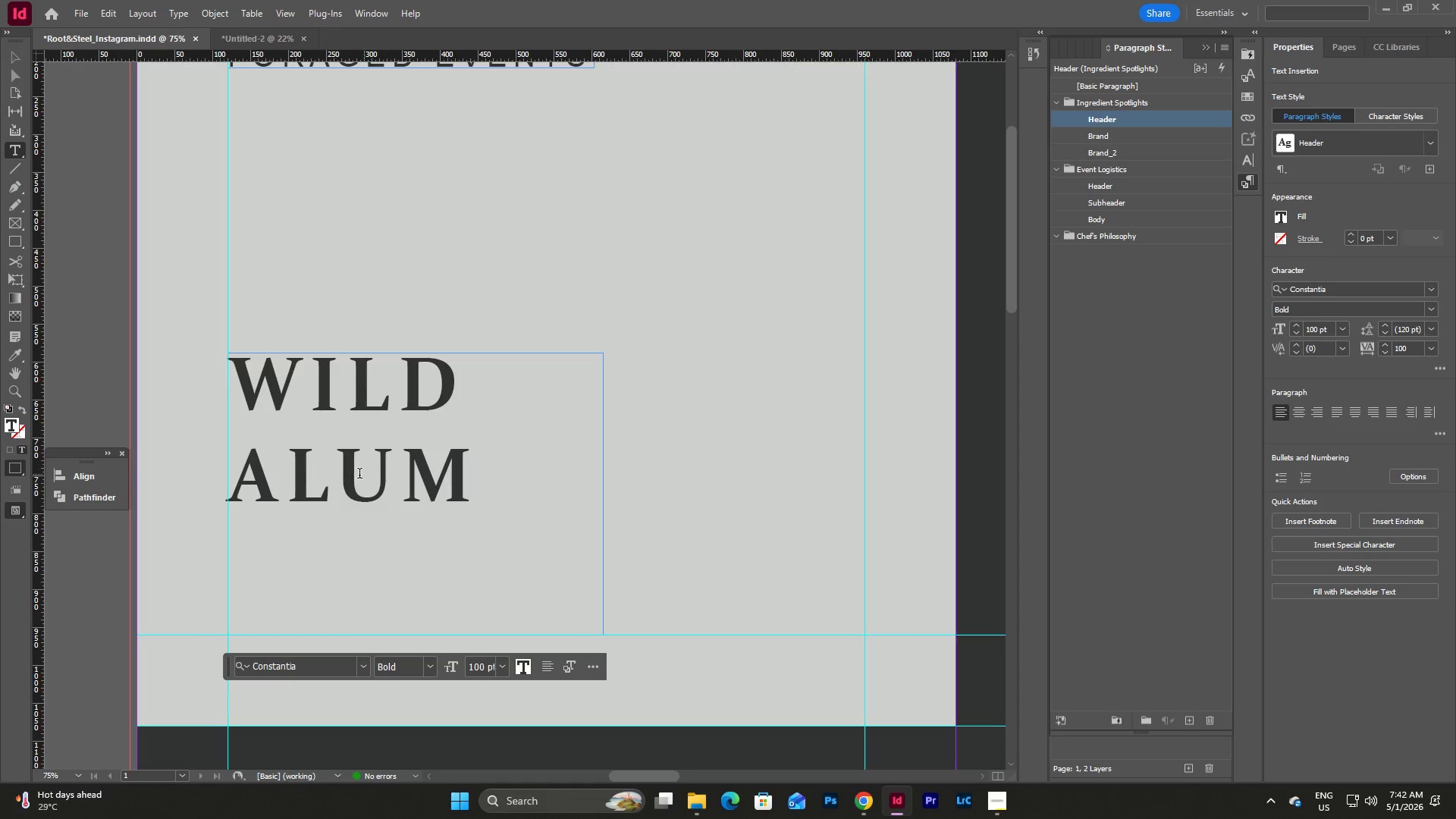 
triple_click([353, 475])
 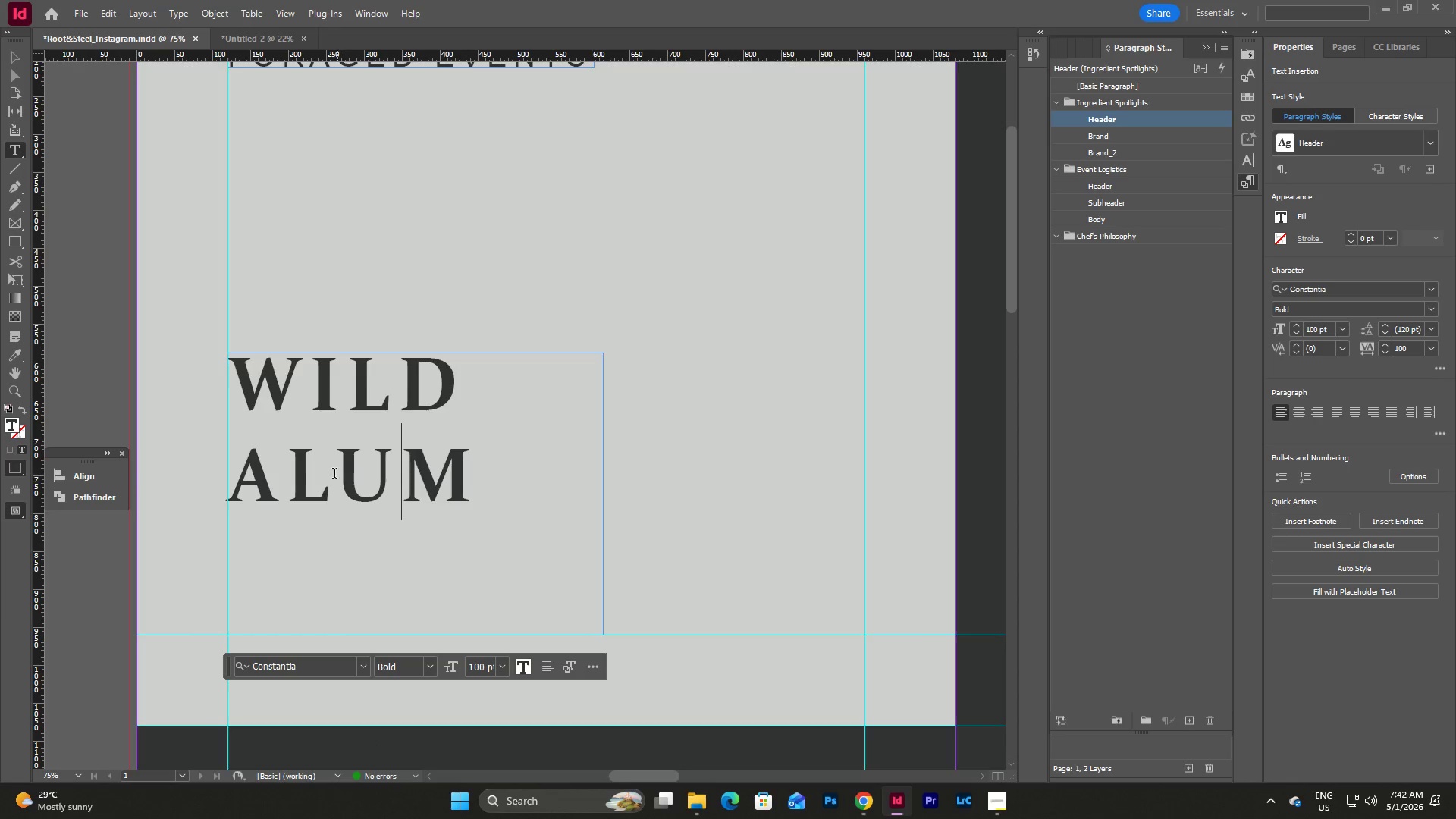 
left_click([331, 475])
 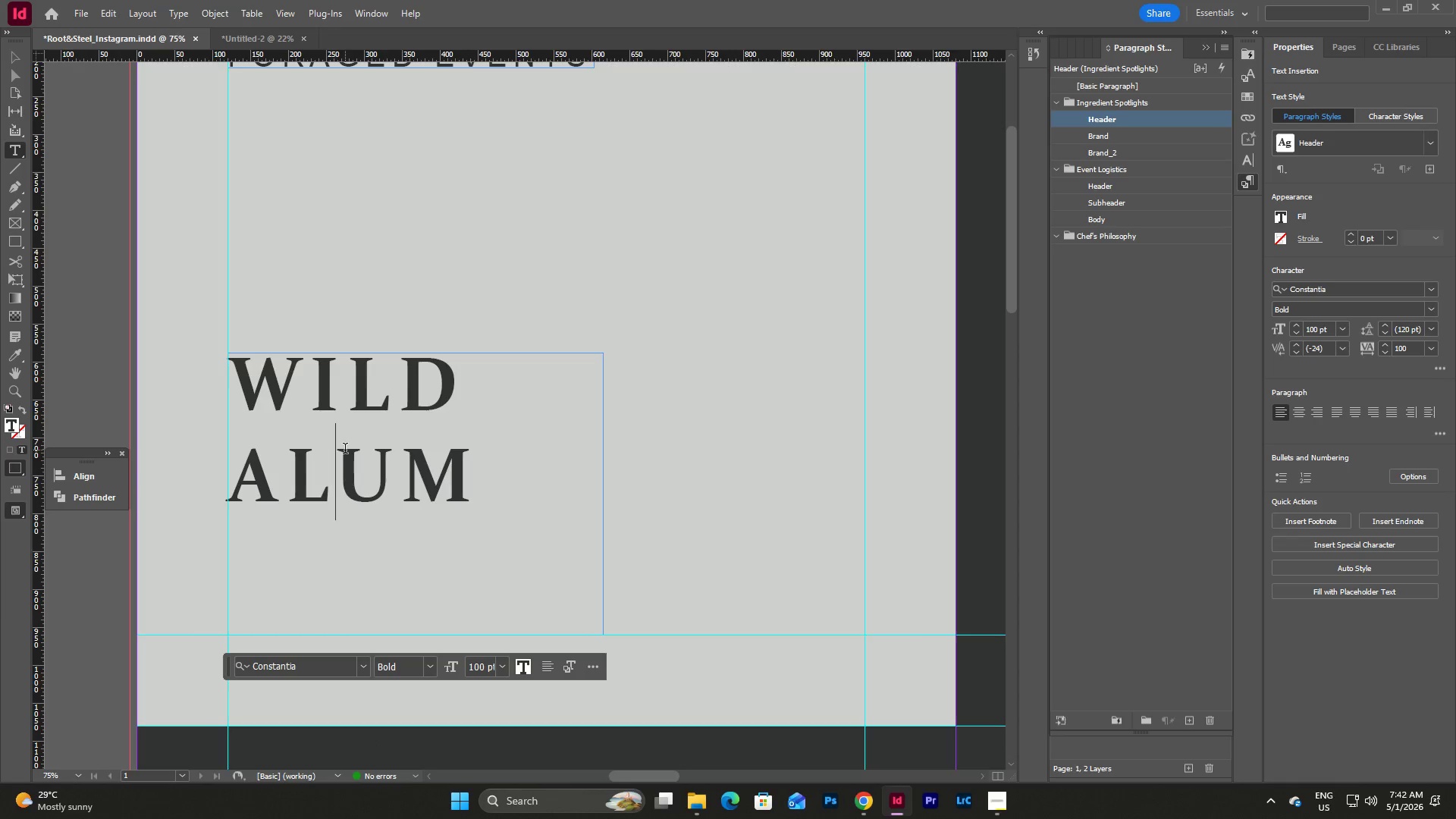 
type(LI)
key(Escape)
 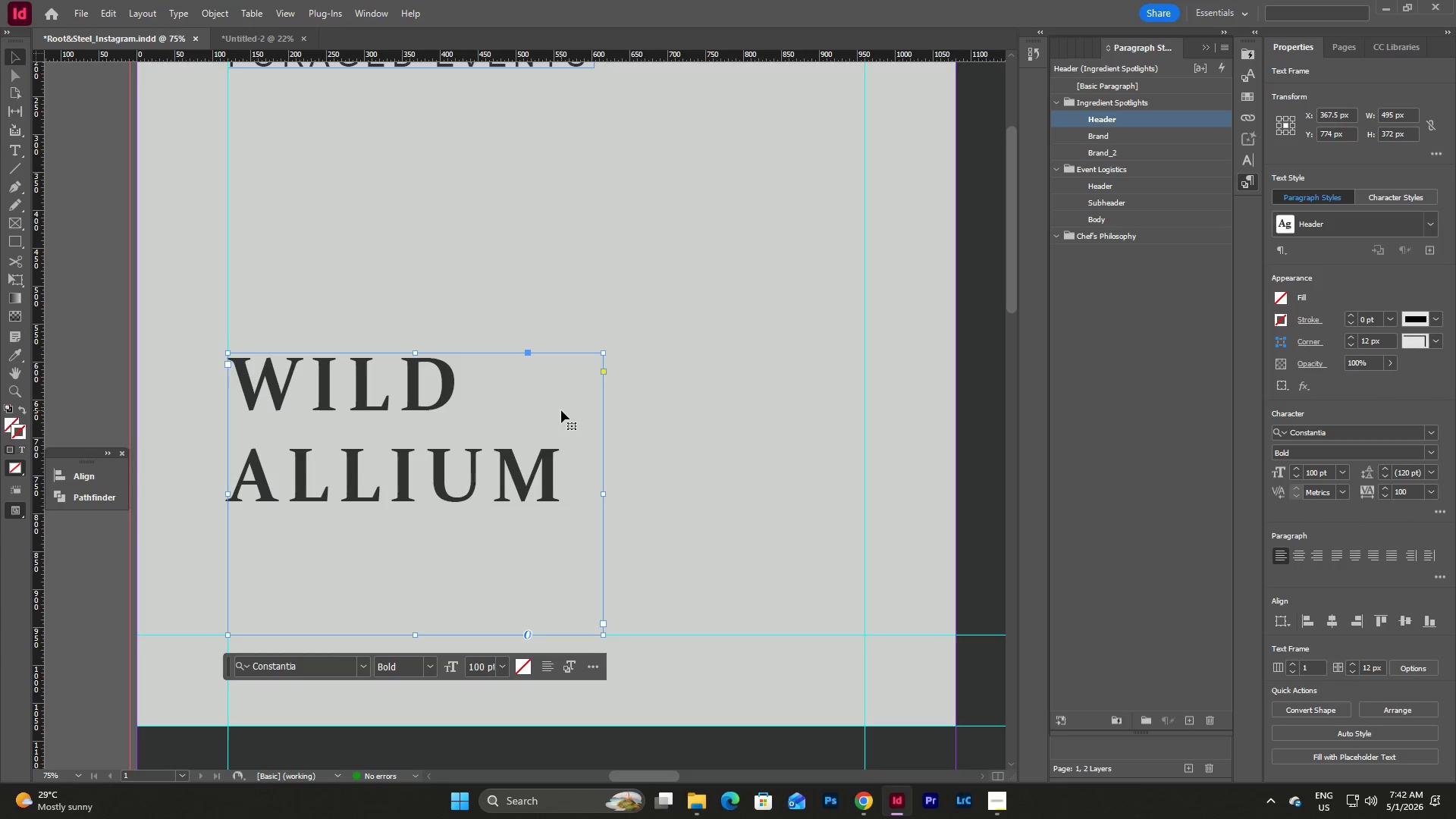 
left_click_drag(start_coordinate=[601, 494], to_coordinate=[579, 502])
 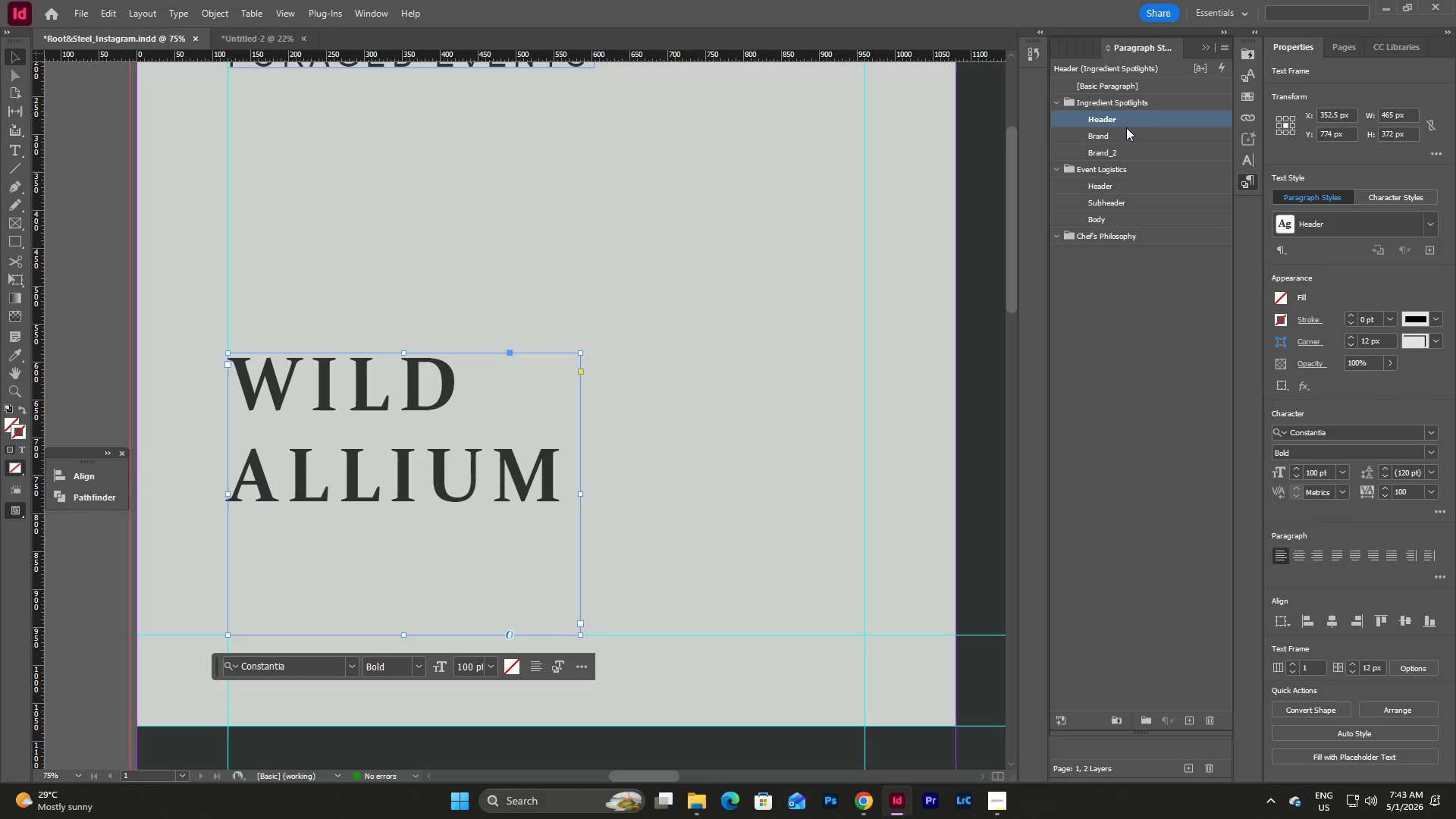 
double_click([1127, 123])
 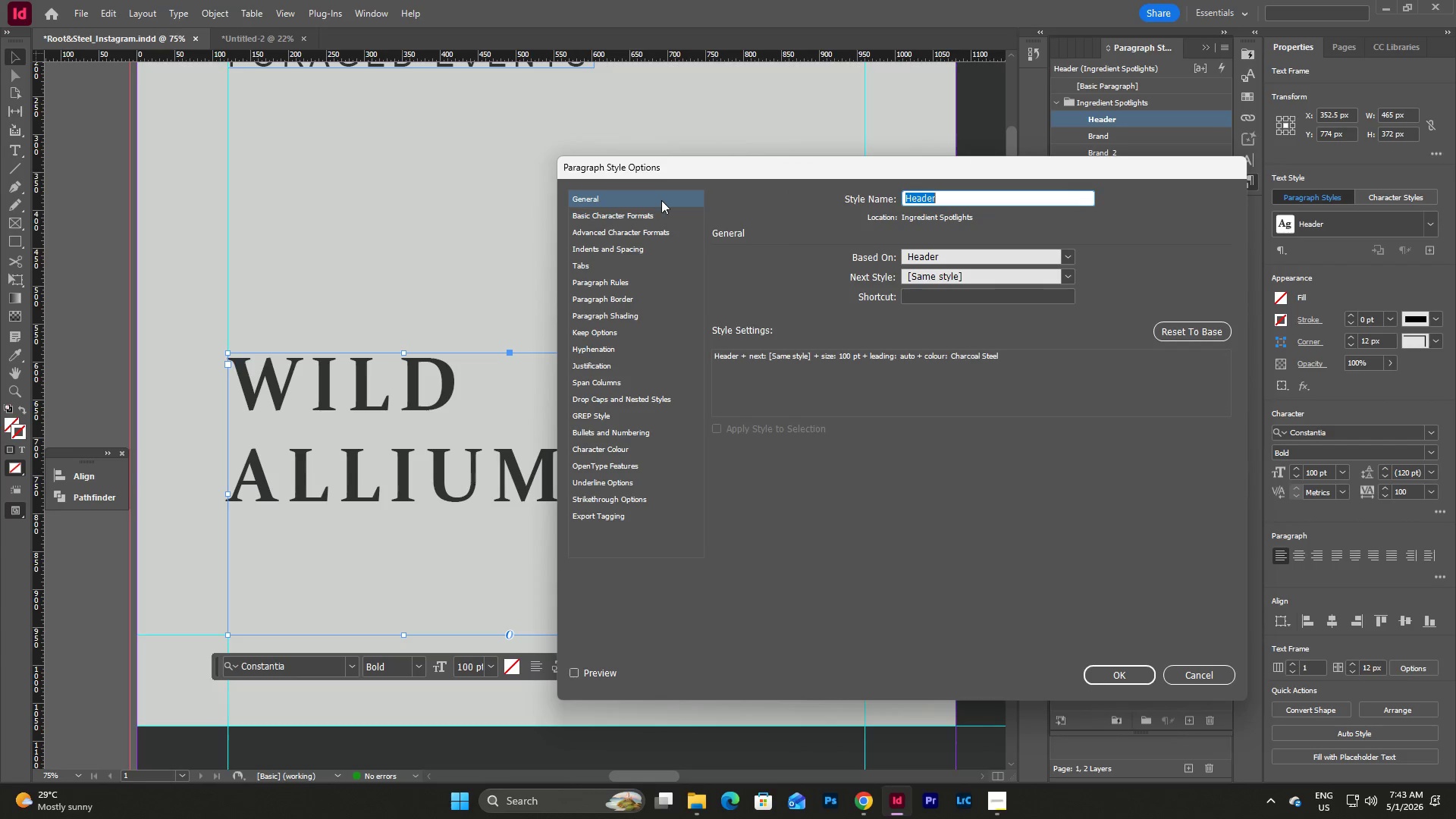 
left_click([632, 212])
 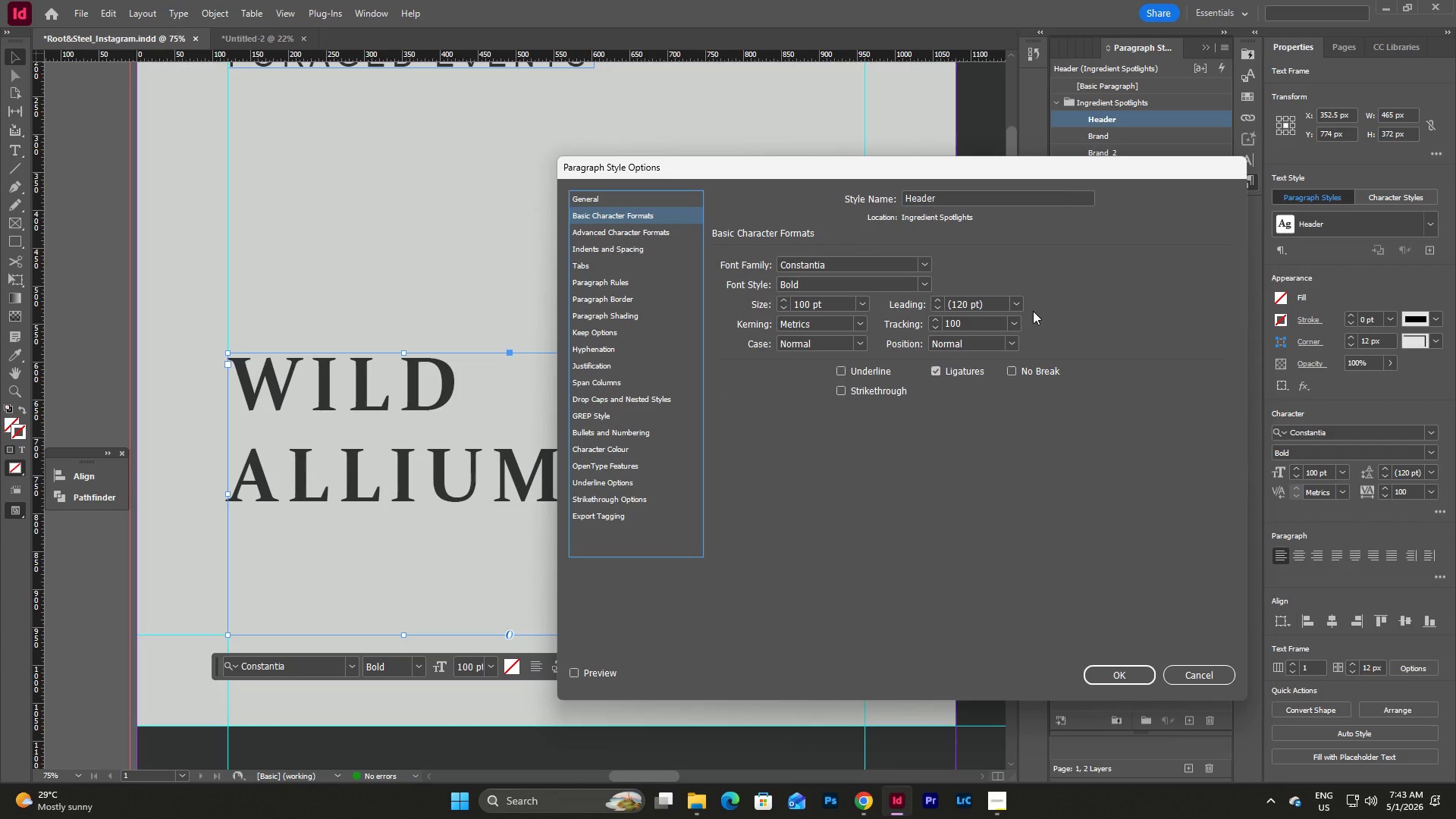 
left_click([1015, 303])
 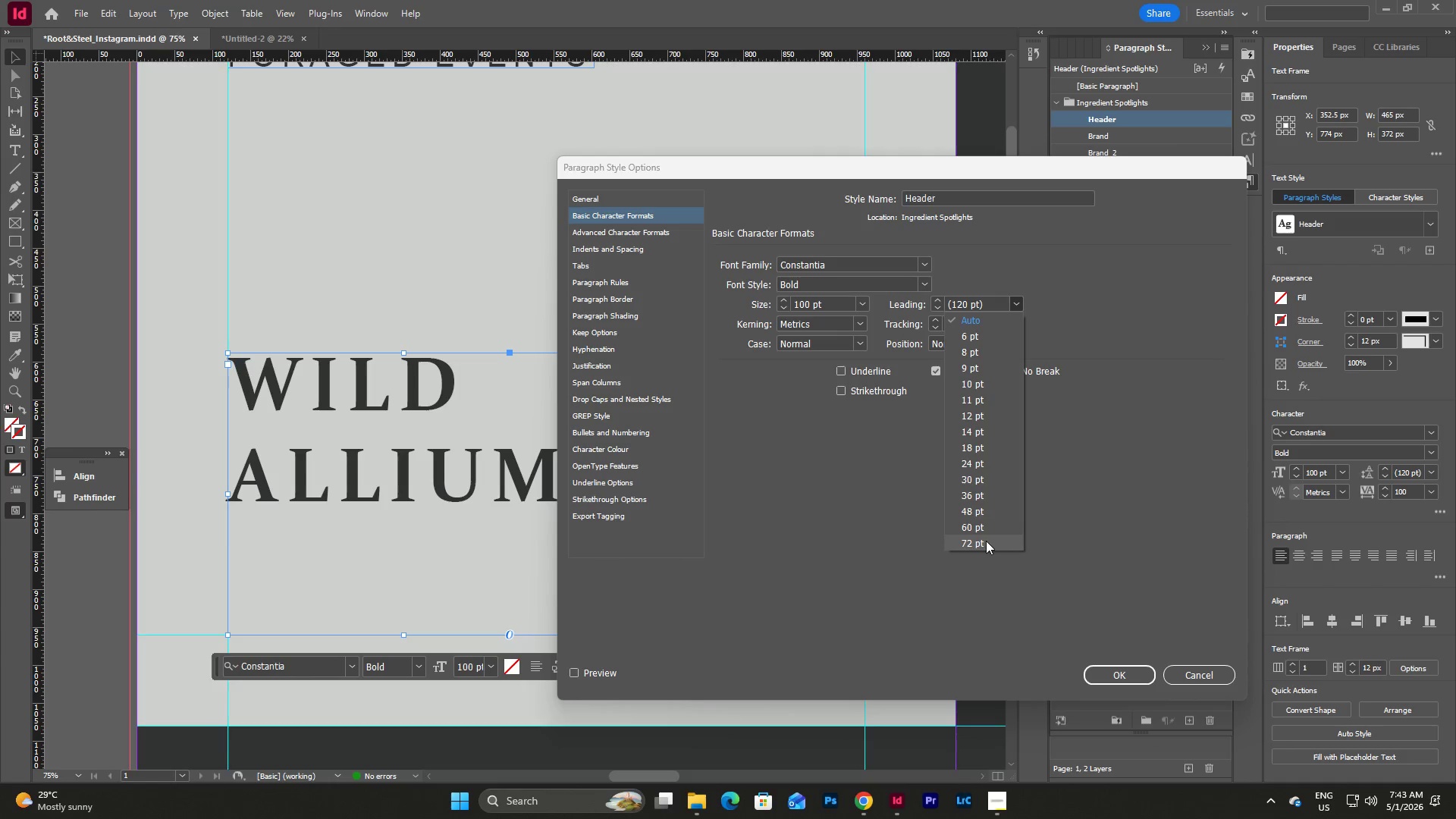 
left_click([990, 302])
 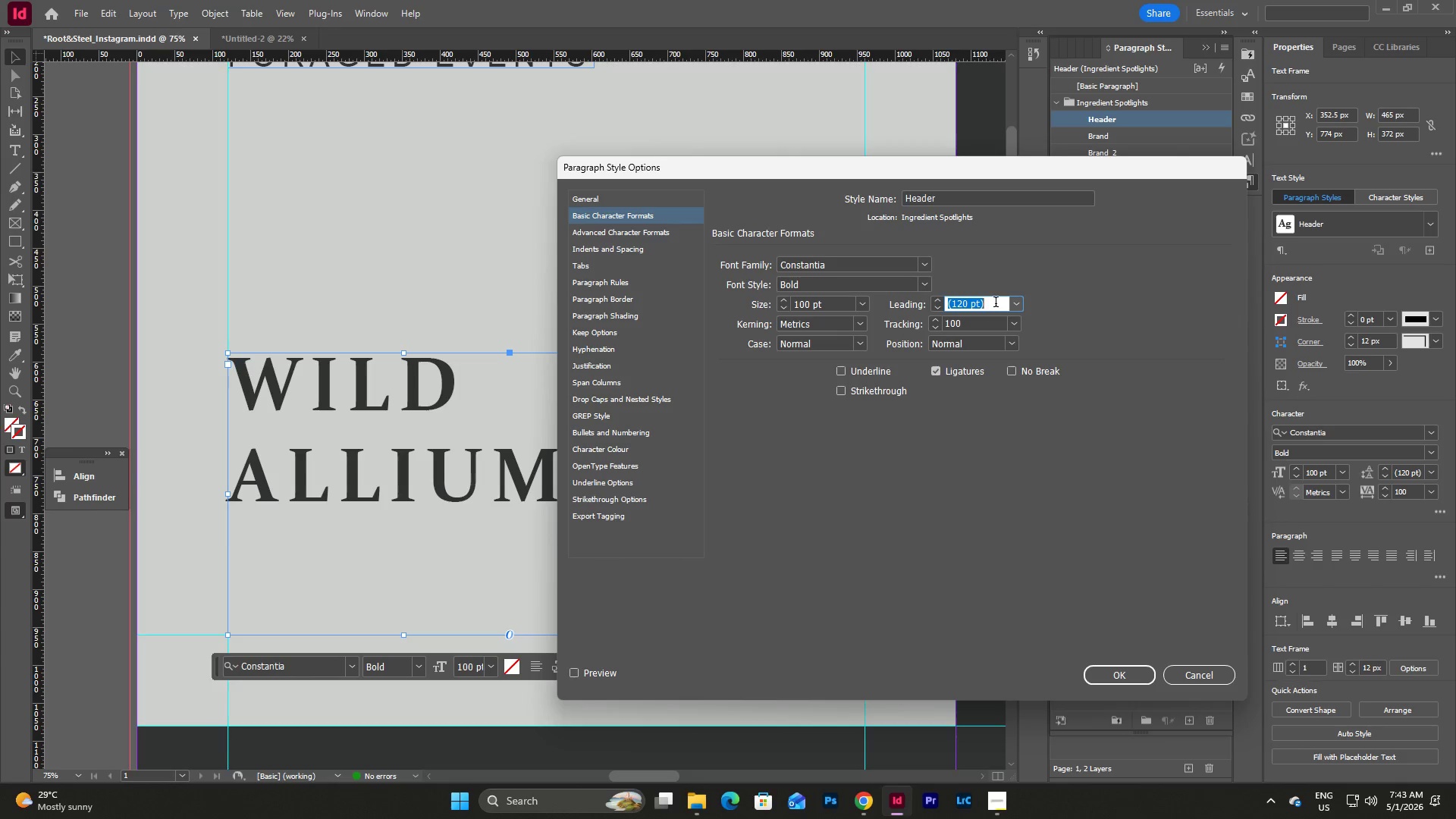 
key(Numpad8)
 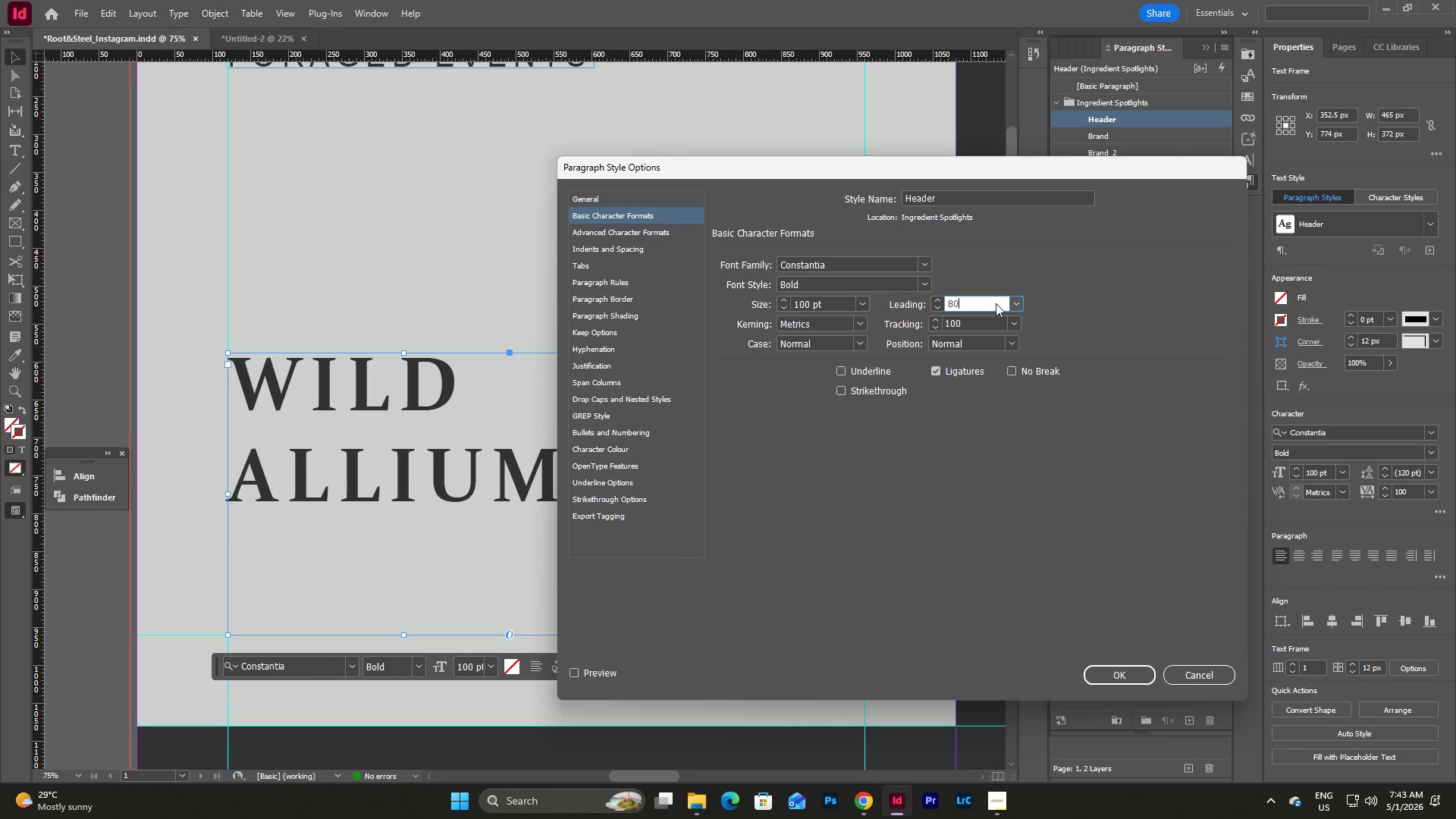 
key(Numpad0)
 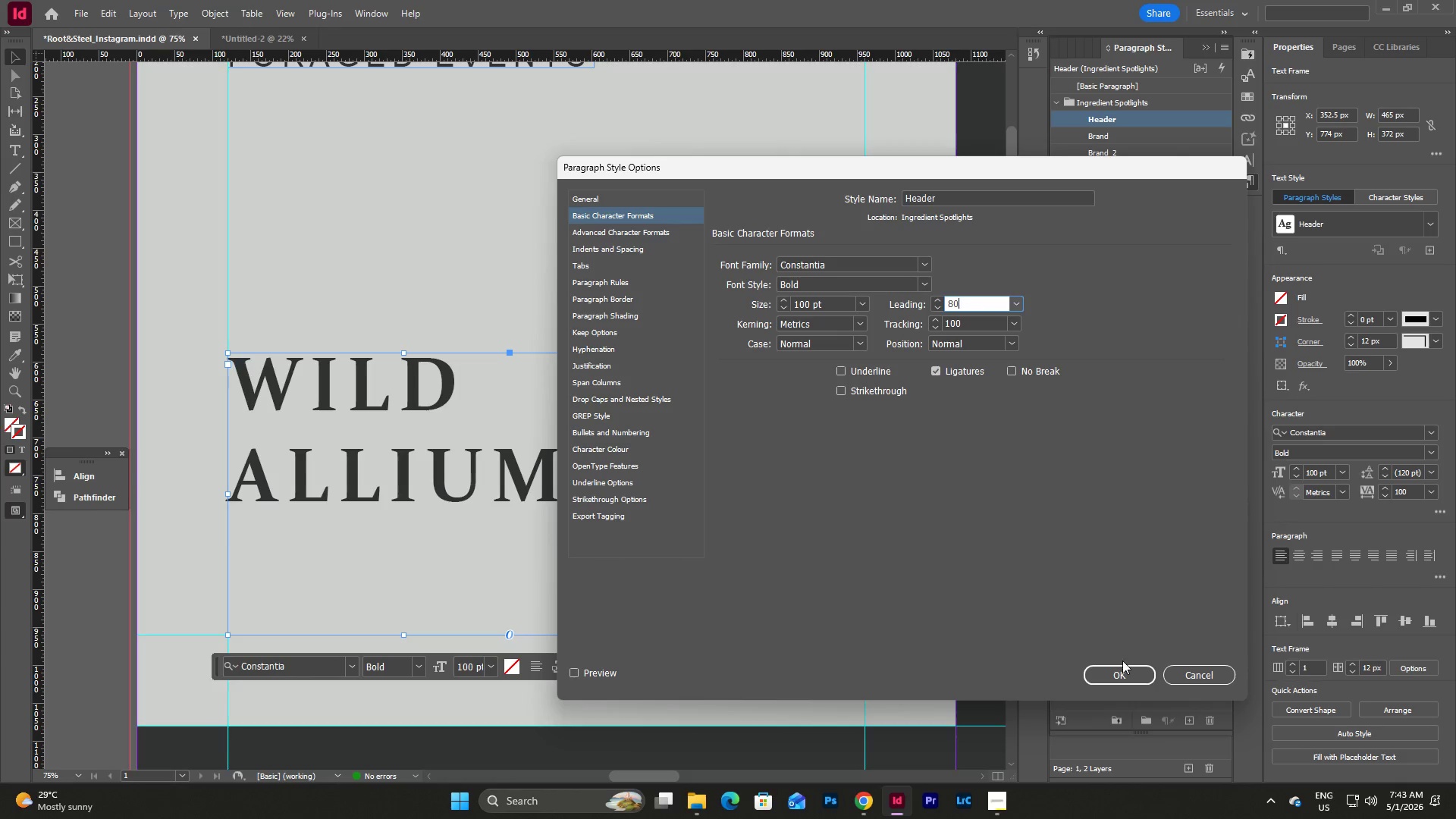 
left_click([1121, 673])
 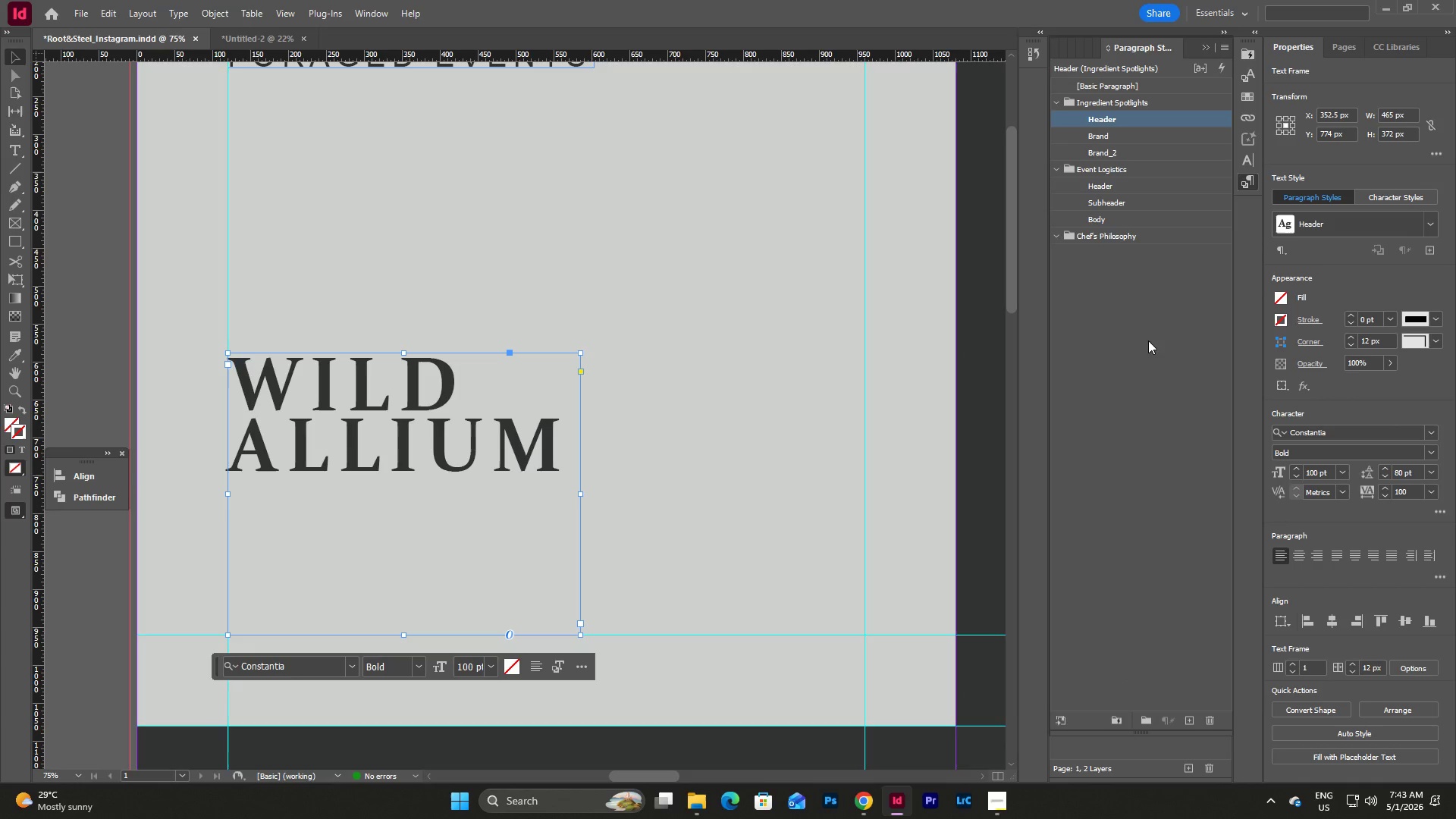 
double_click([1133, 118])
 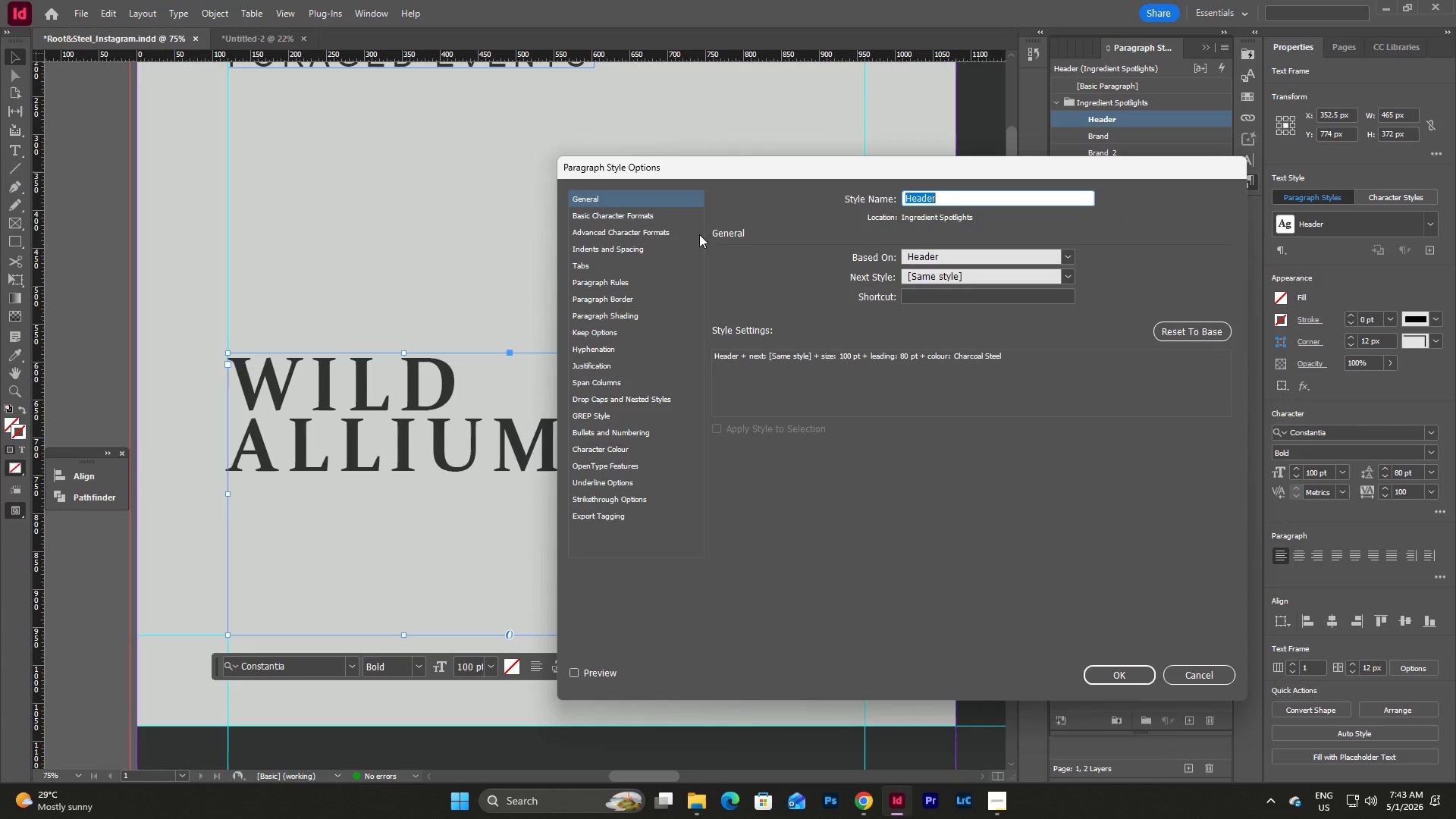 
left_click([645, 218])
 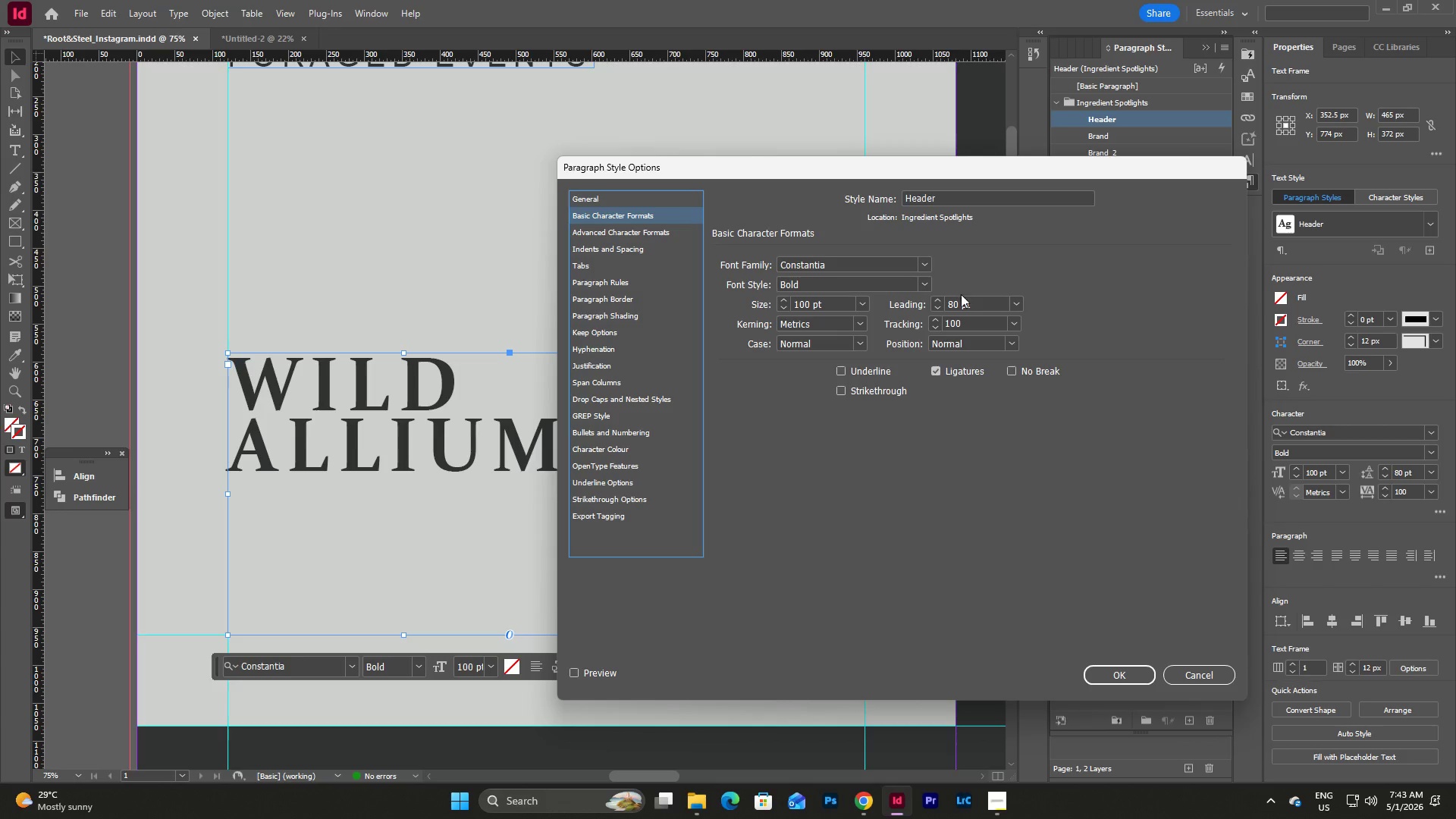 
double_click([984, 301])
 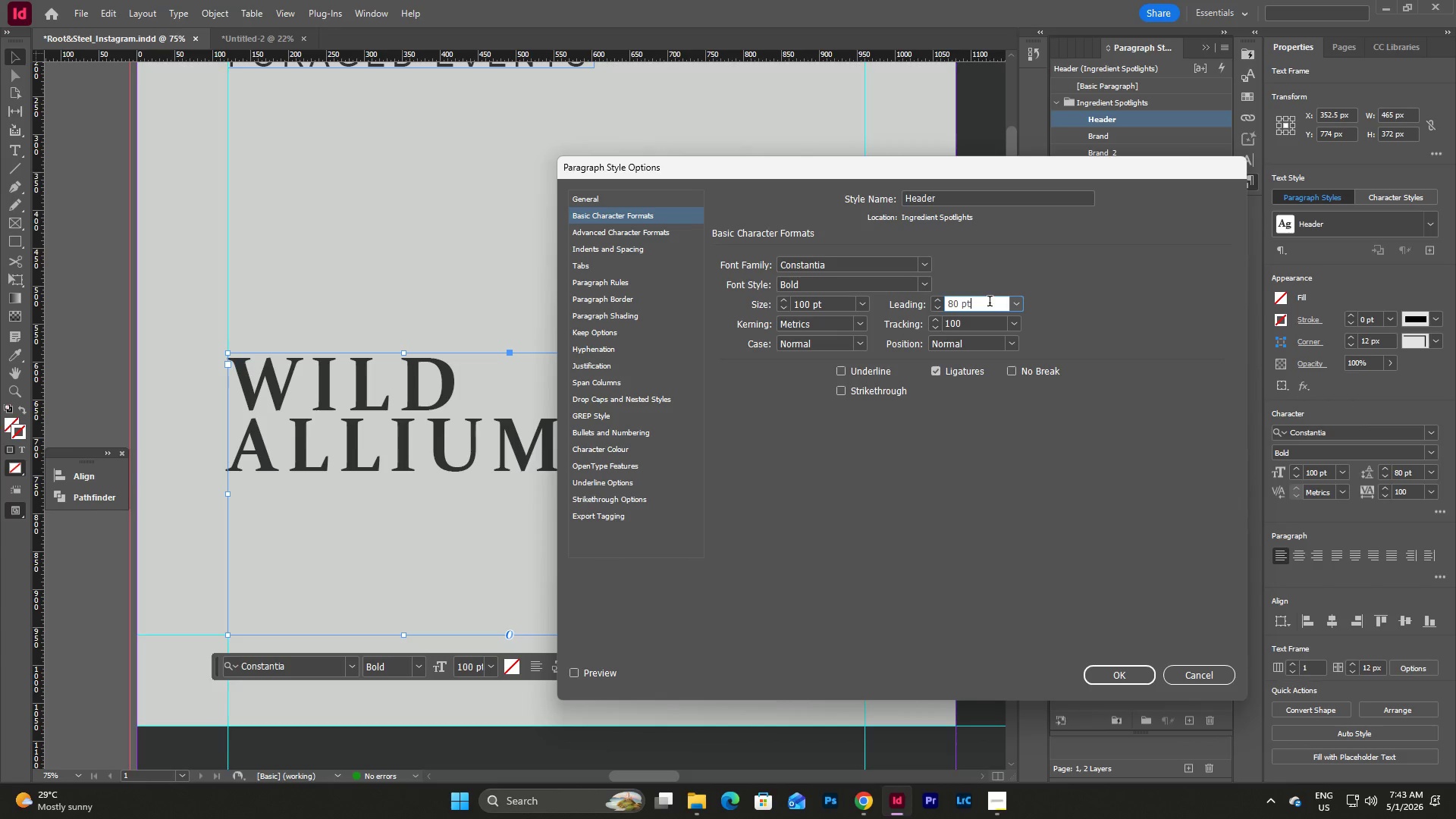 
left_click_drag(start_coordinate=[990, 303], to_coordinate=[929, 299])
 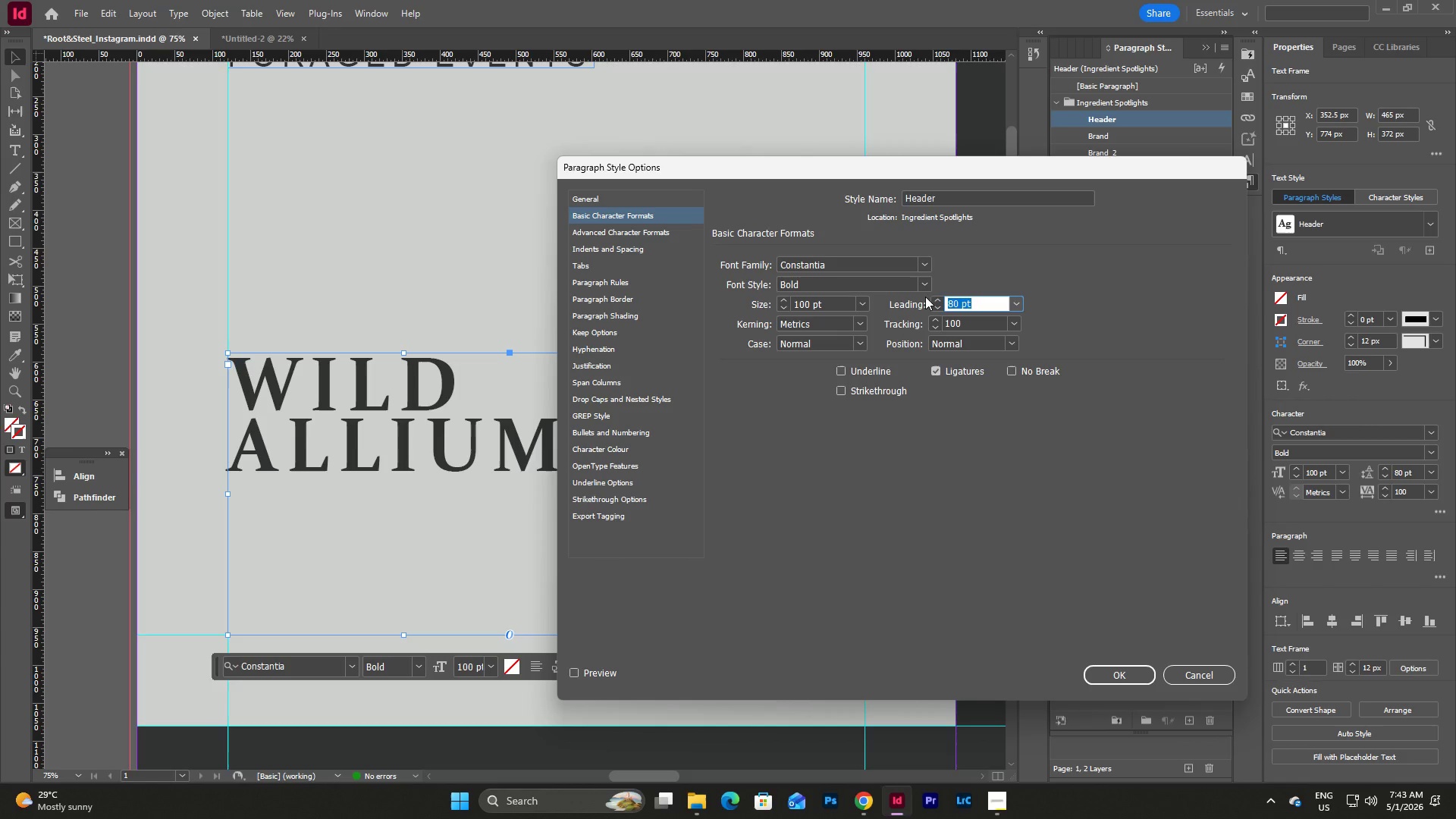 
key(Numpad1)
 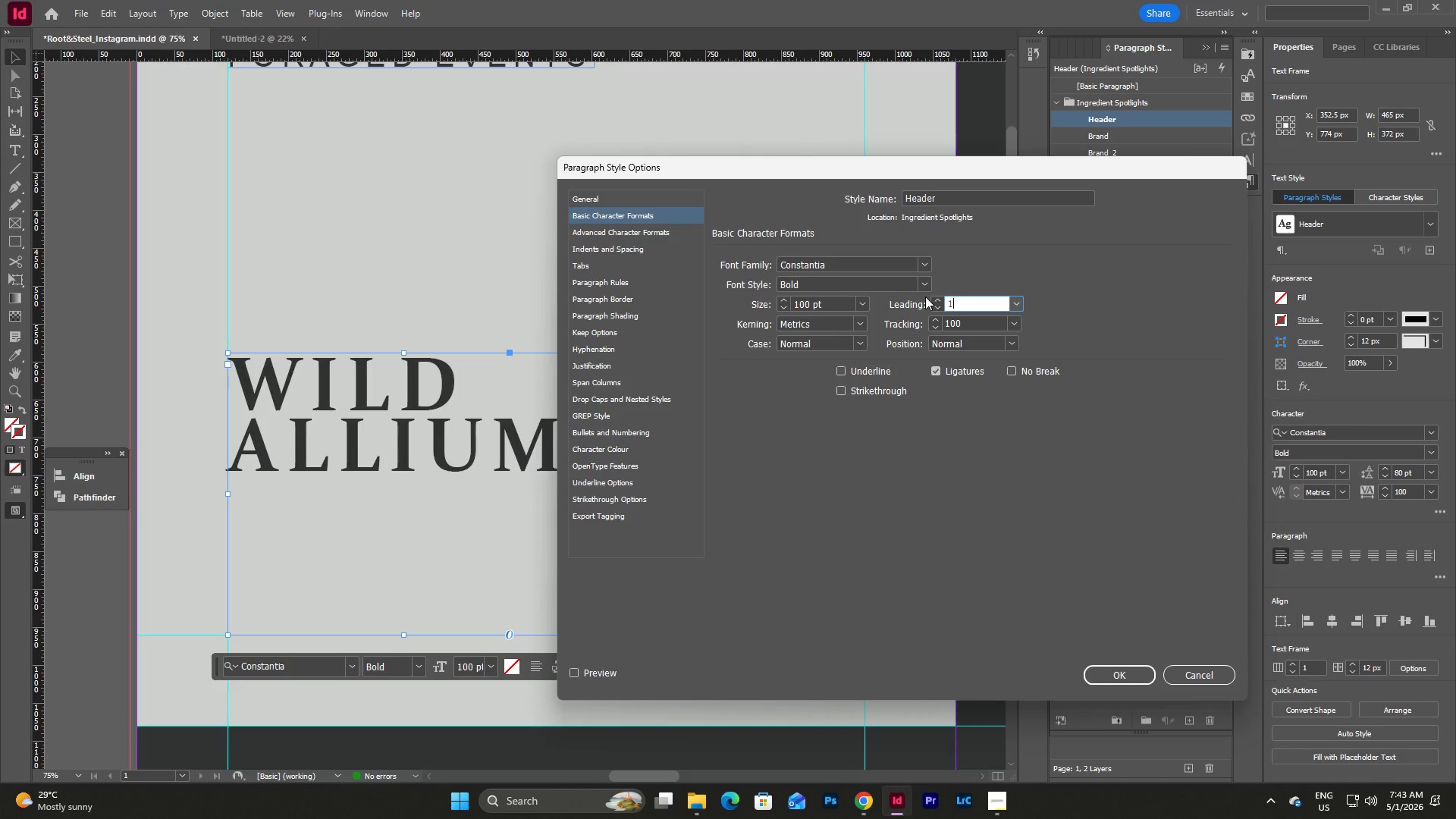 
key(Numpad0)
 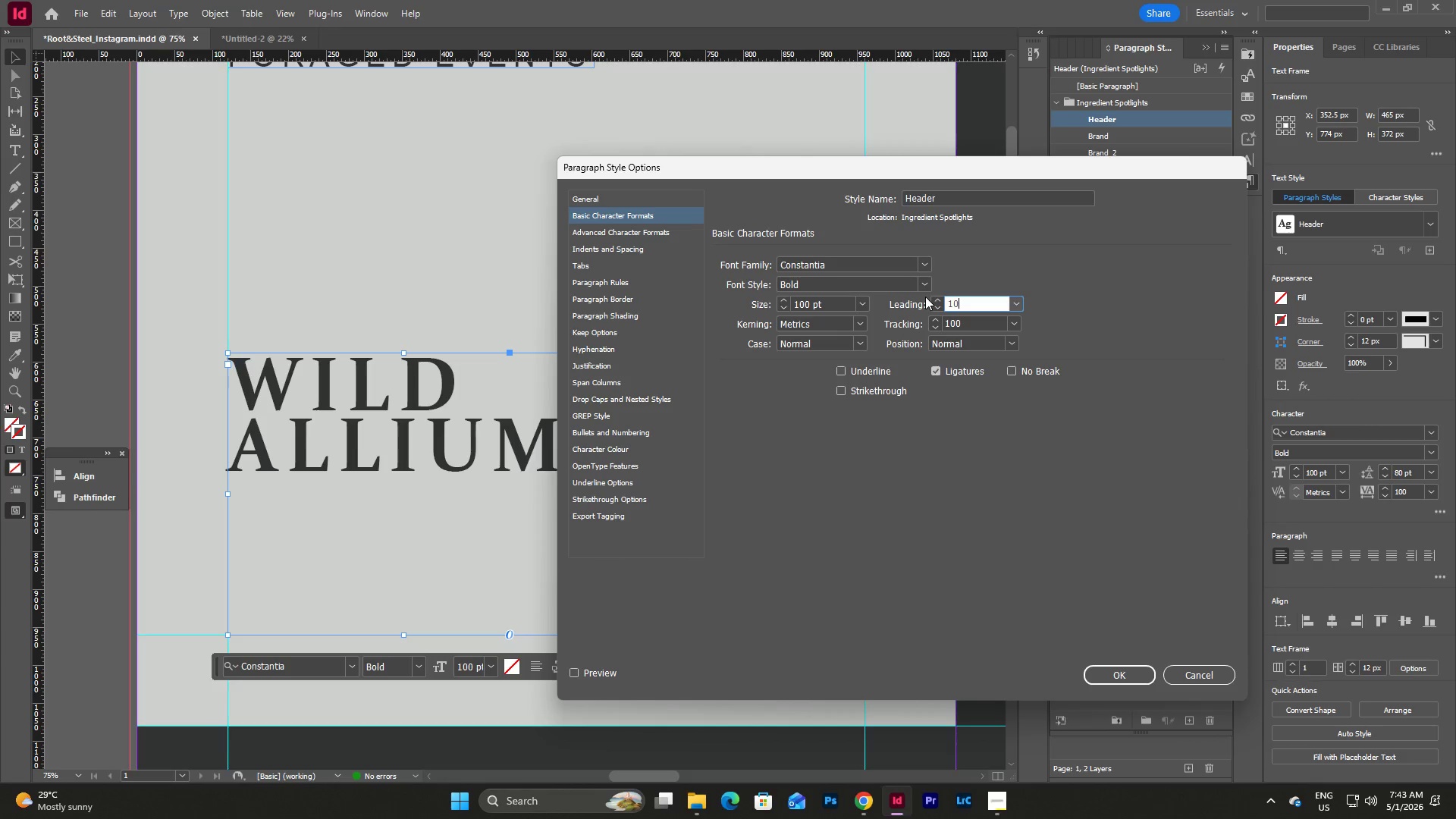 
key(Numpad0)
 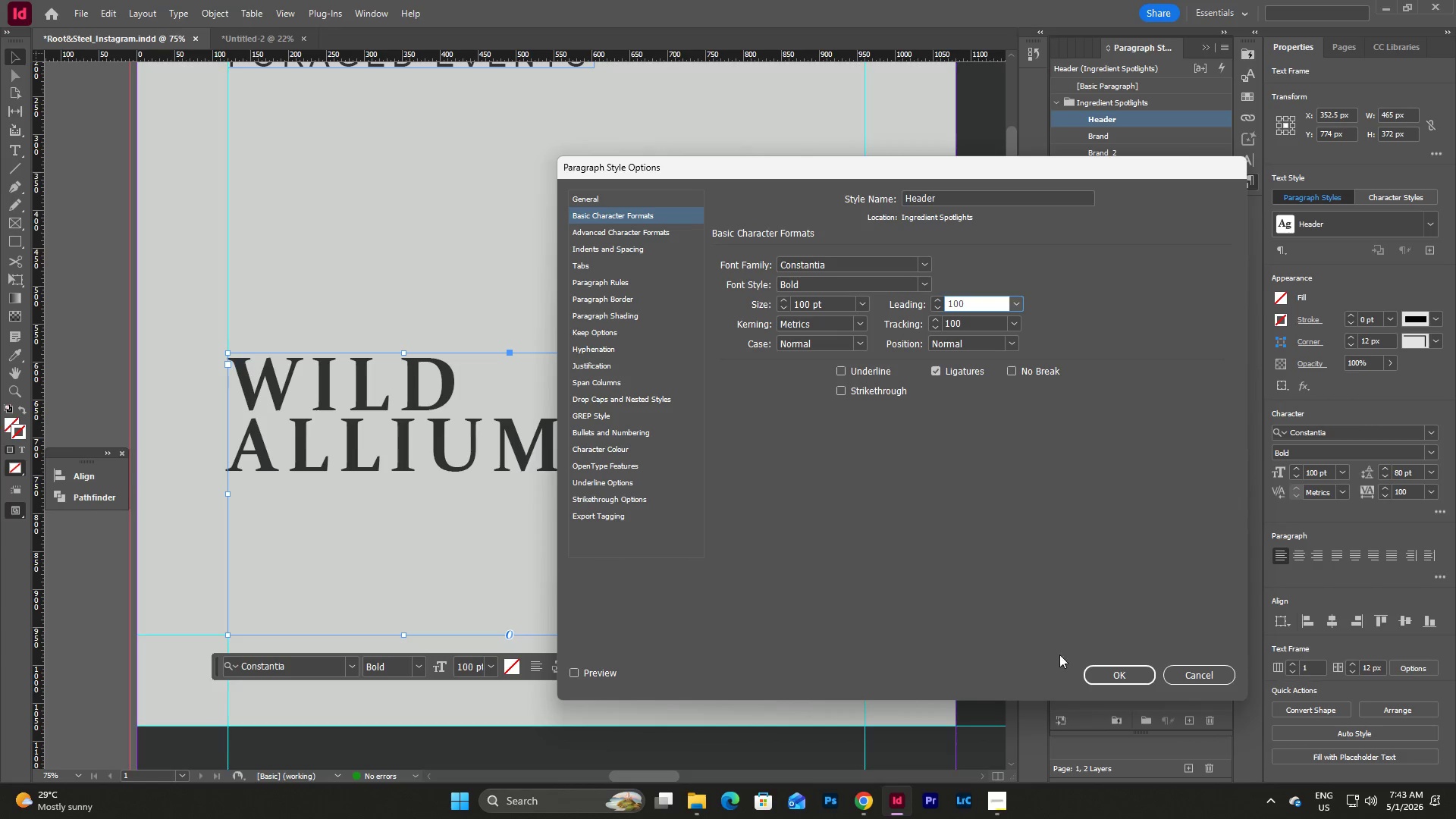 
left_click([1123, 677])
 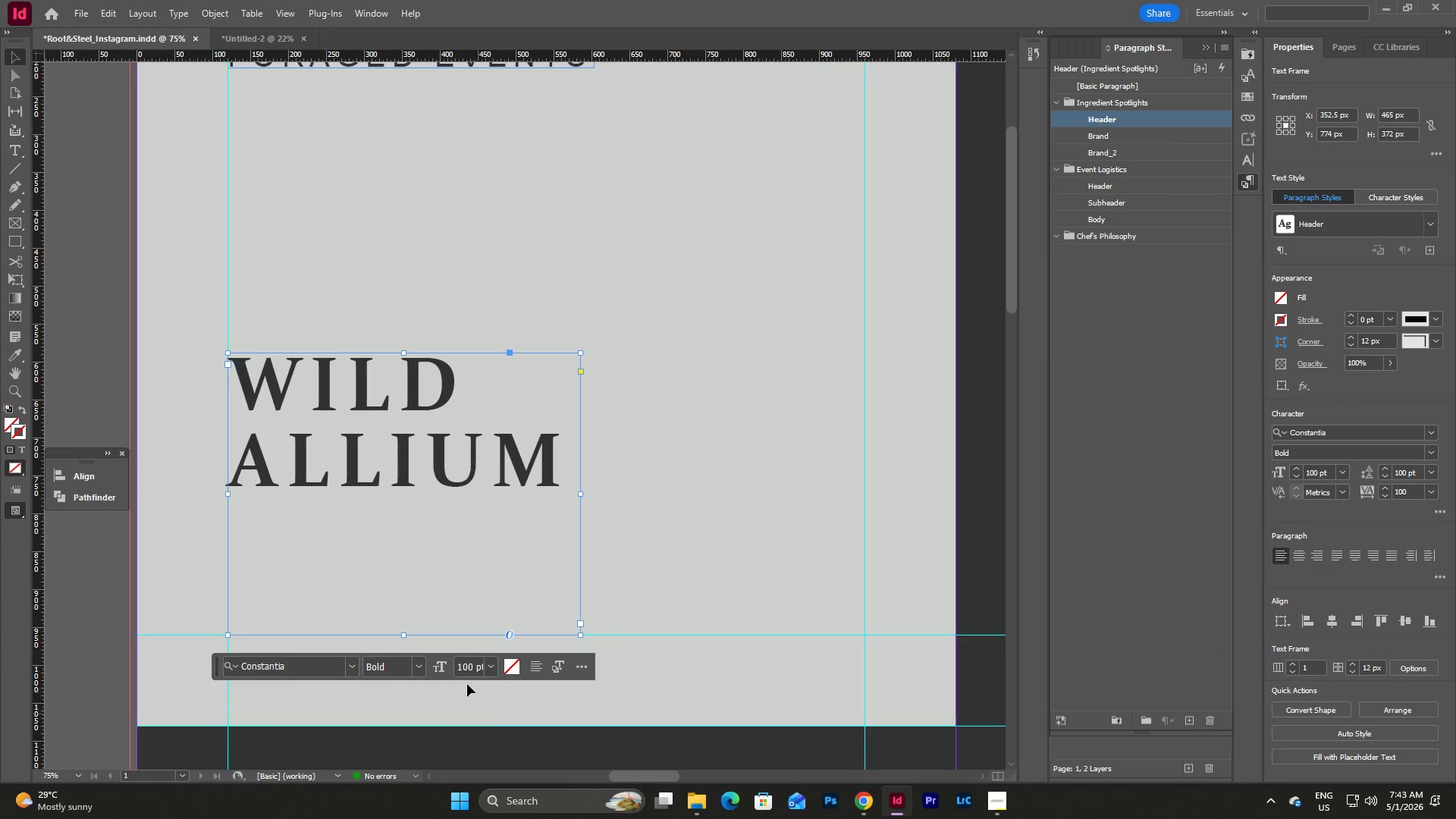 
left_click_drag(start_coordinate=[406, 632], to_coordinate=[401, 489])
 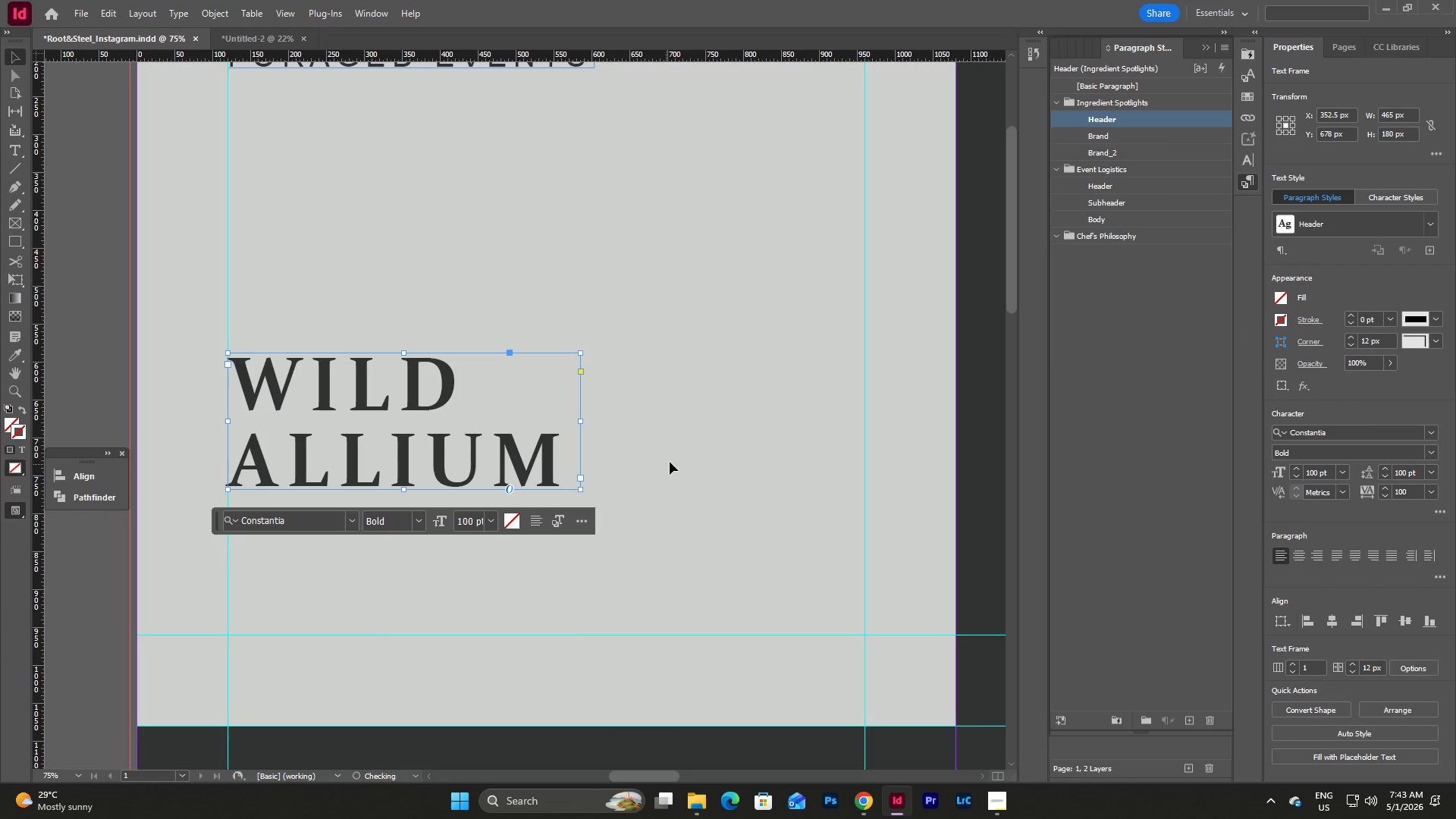 
left_click([670, 462])
 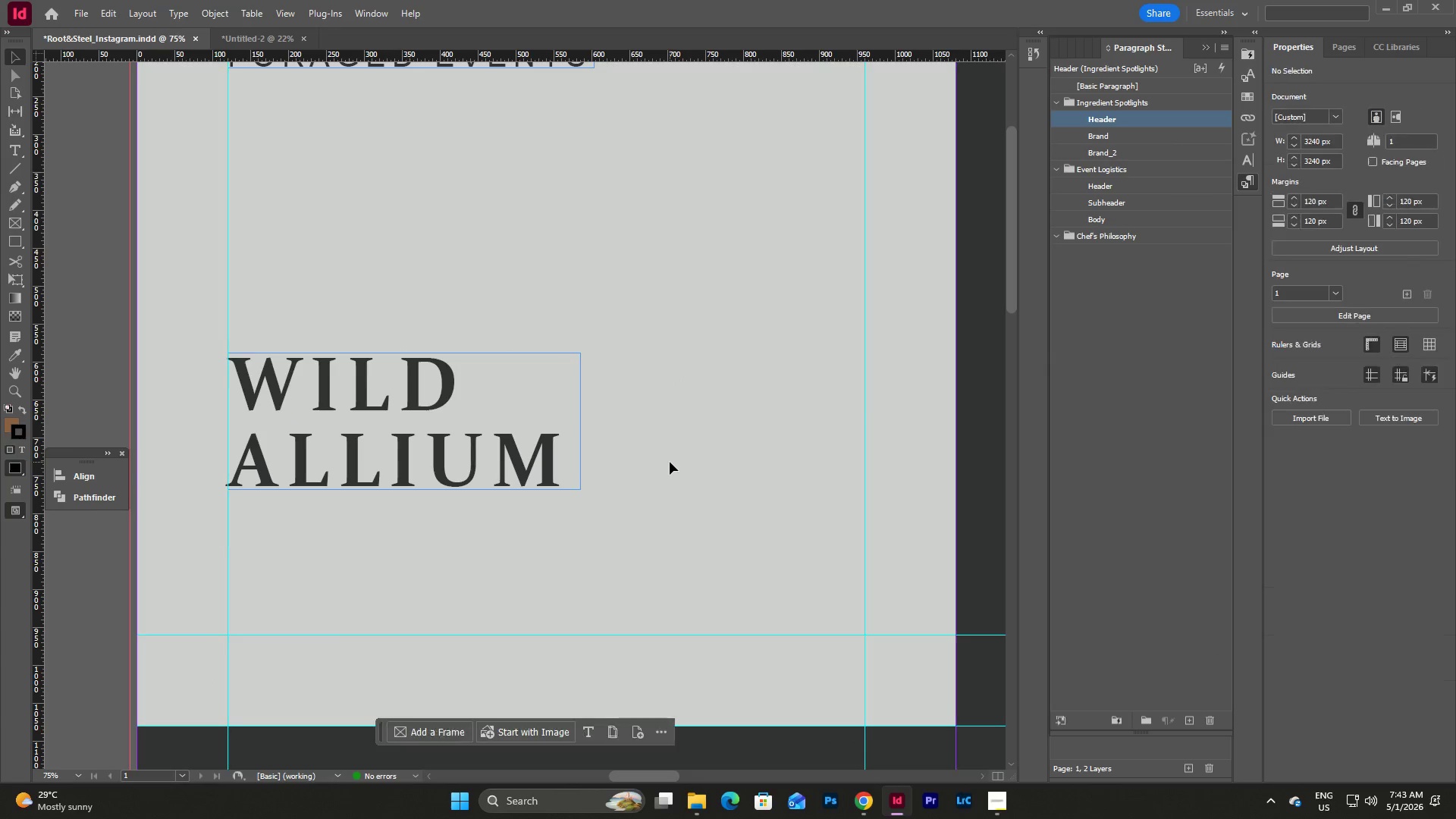 
scroll: coordinate [670, 462], scroll_direction: up, amount: 2.0
 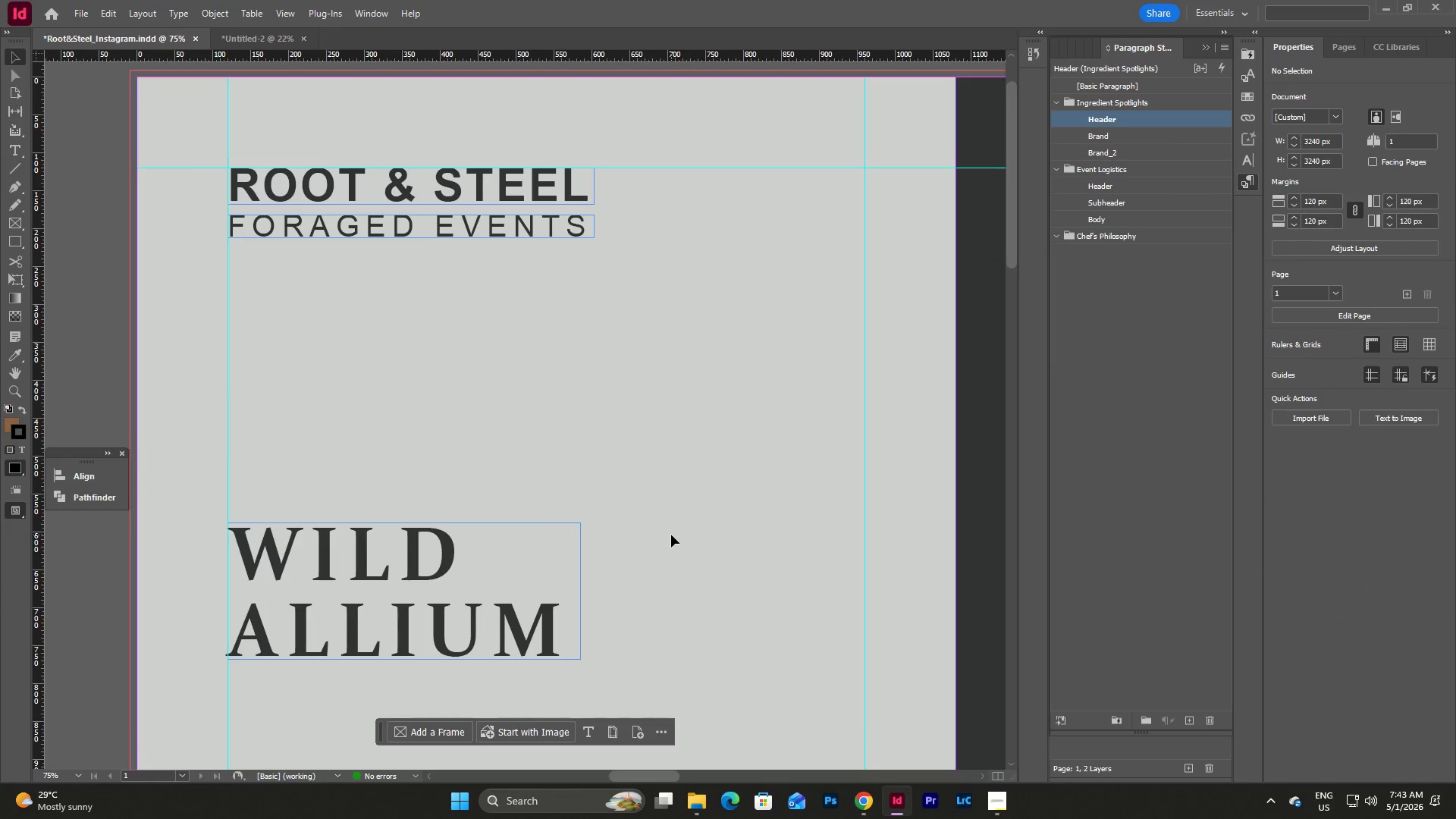 
left_click([671, 535])
 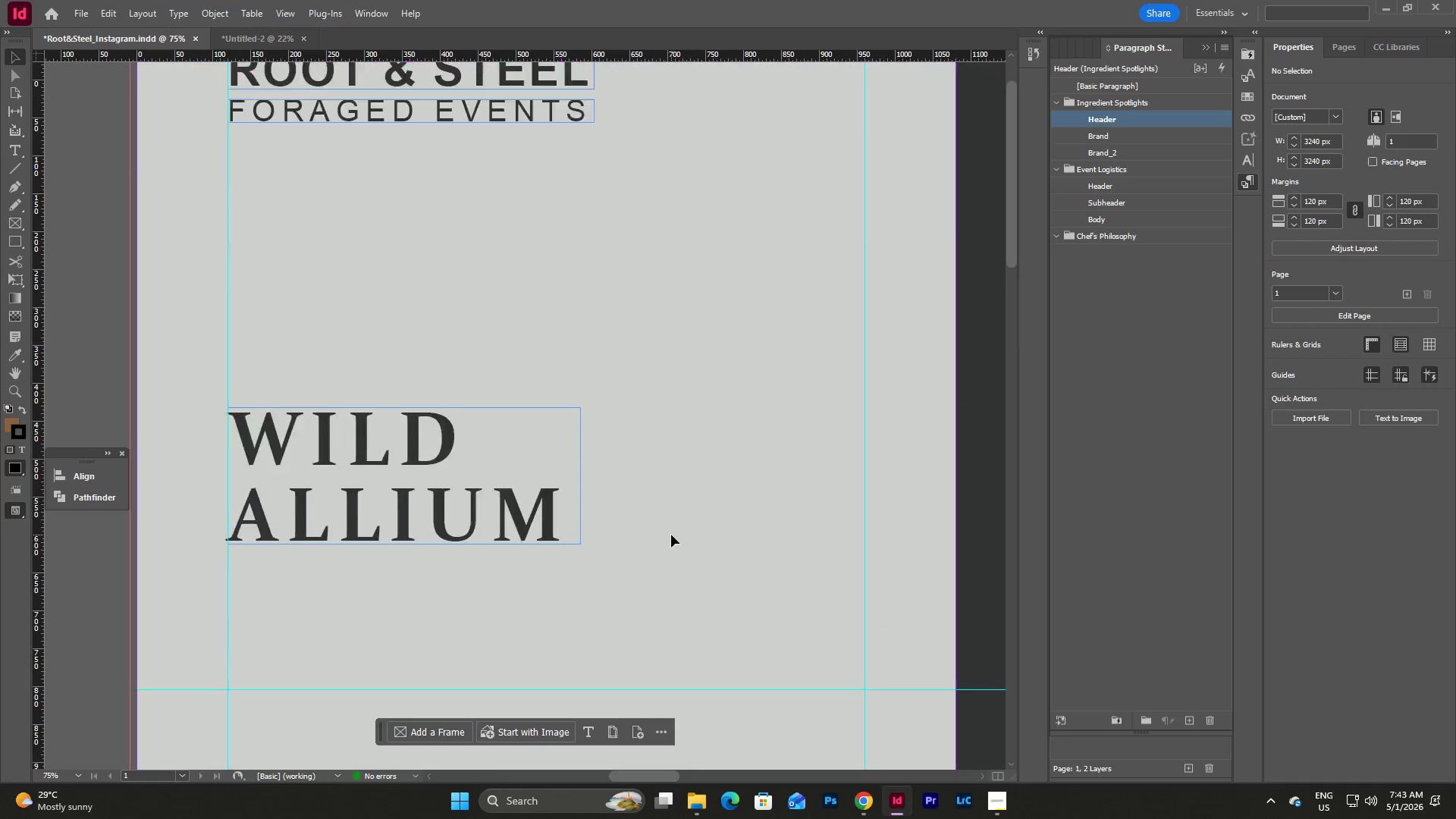 
scroll: coordinate [671, 535], scroll_direction: up, amount: 1.0
 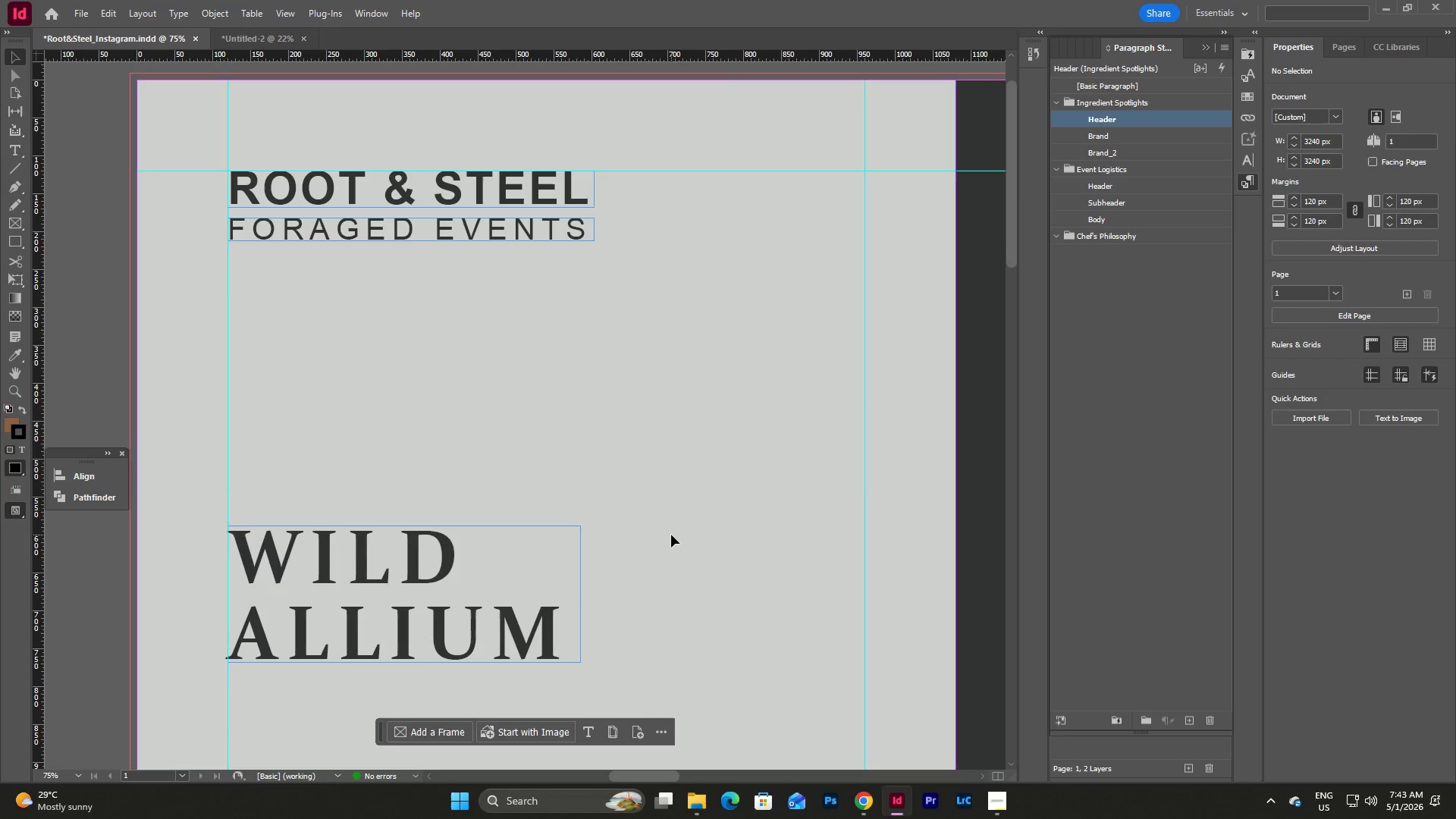 
scroll: coordinate [671, 535], scroll_direction: down, amount: 19.0
 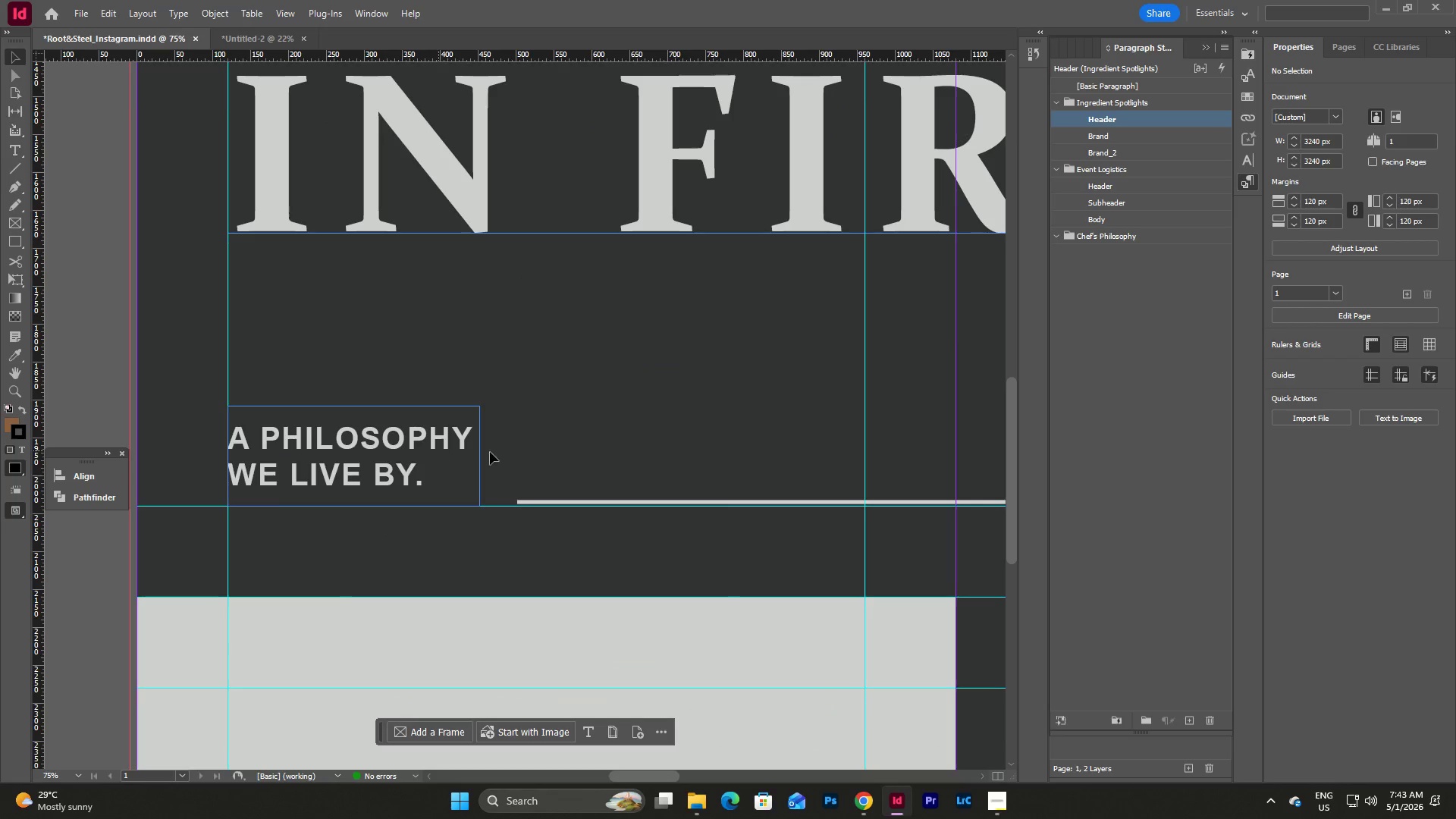 
scroll: coordinate [601, 457], scroll_direction: up, amount: 20.0
 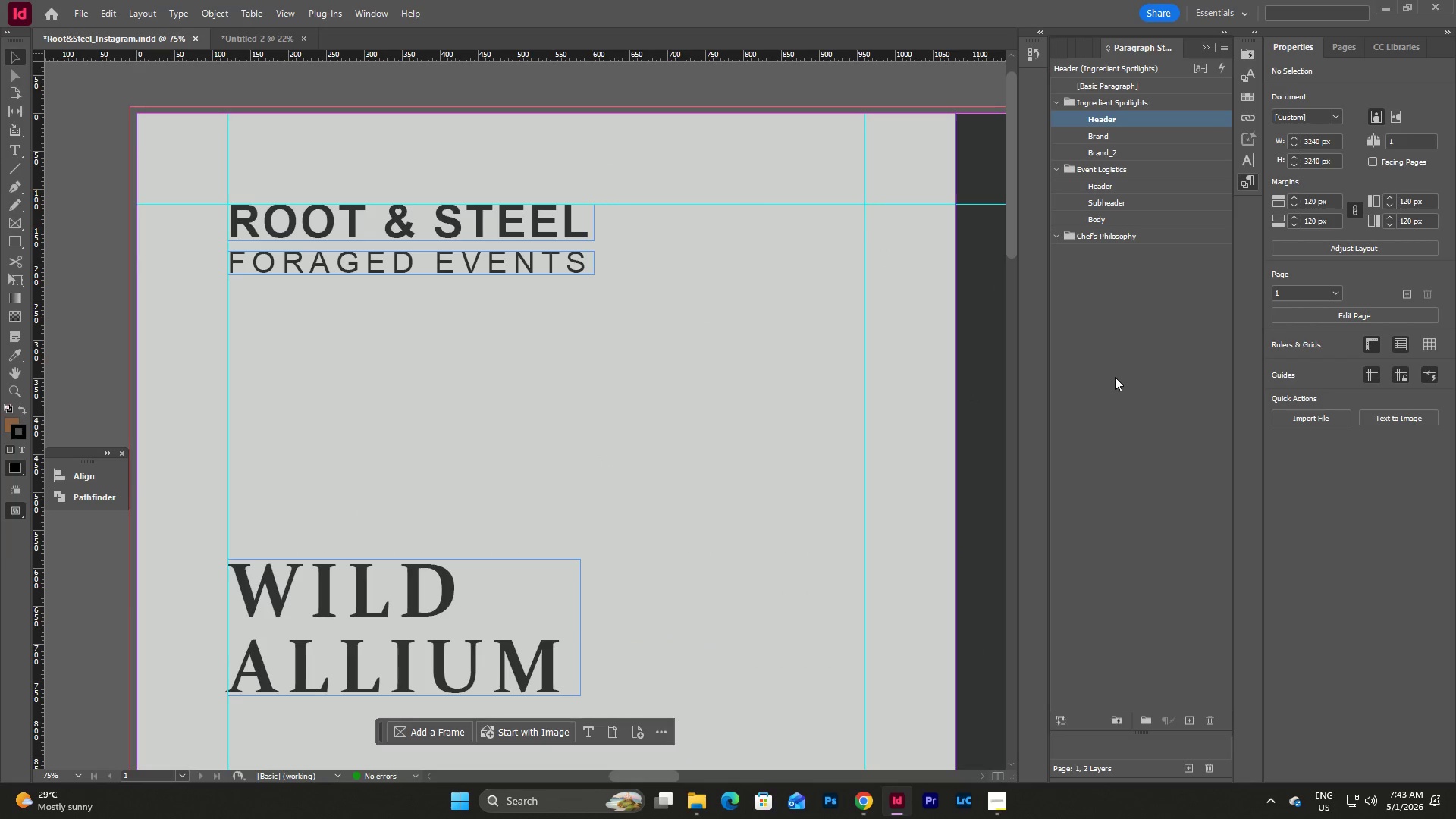 
left_click([1132, 311])
 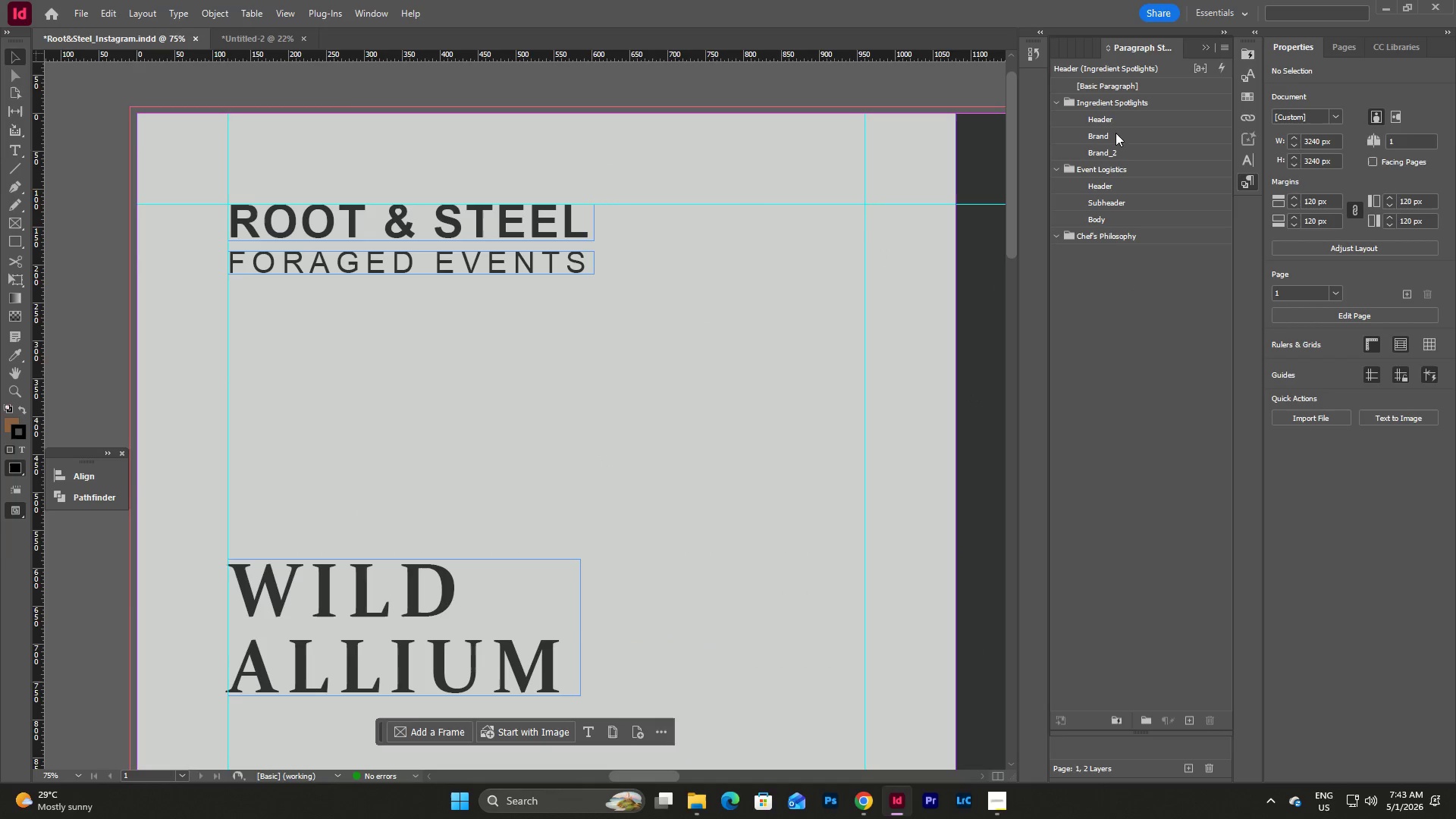 
left_click([1116, 100])
 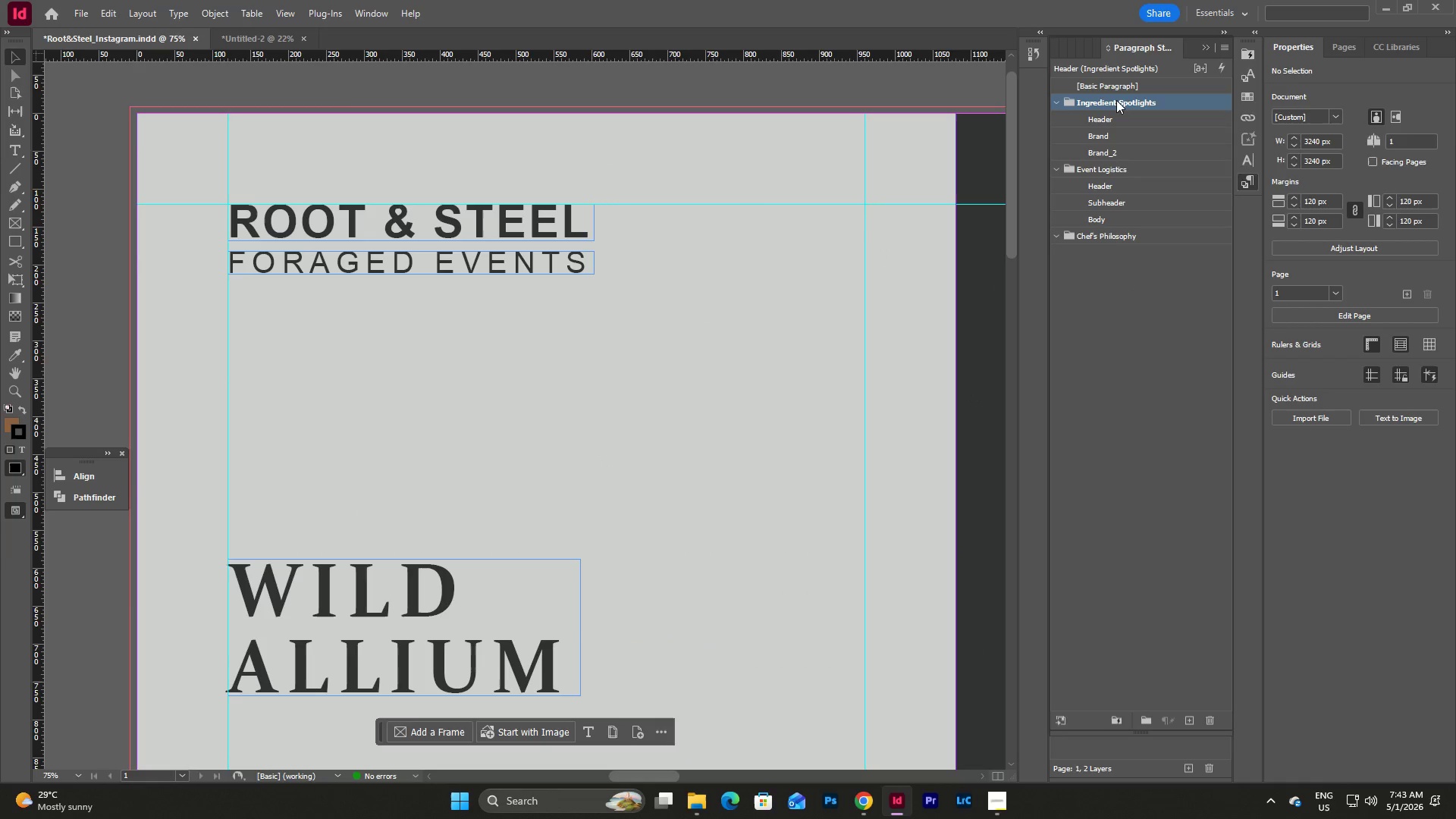 
right_click([1116, 100])
 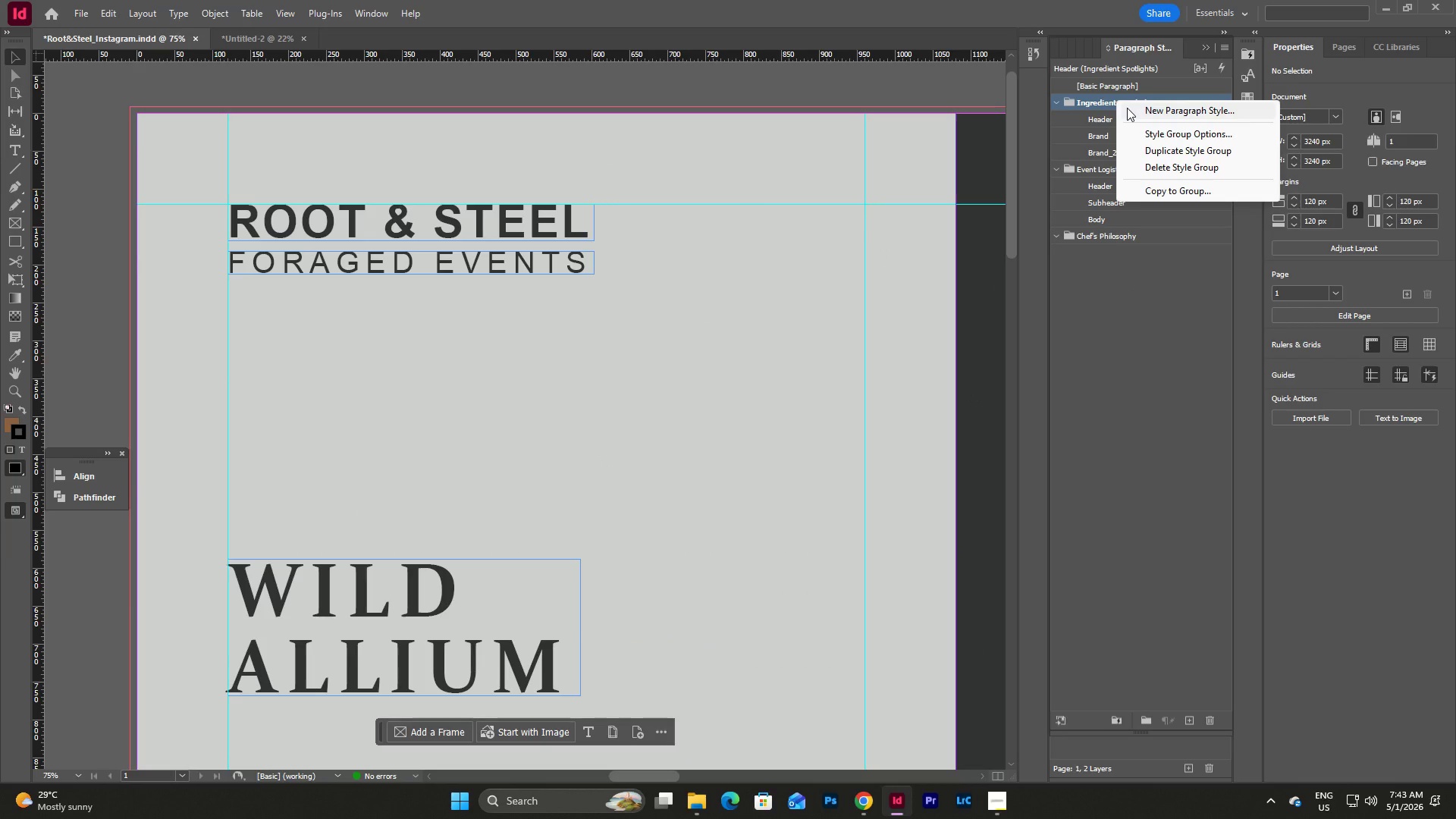 
left_click([1127, 108])
 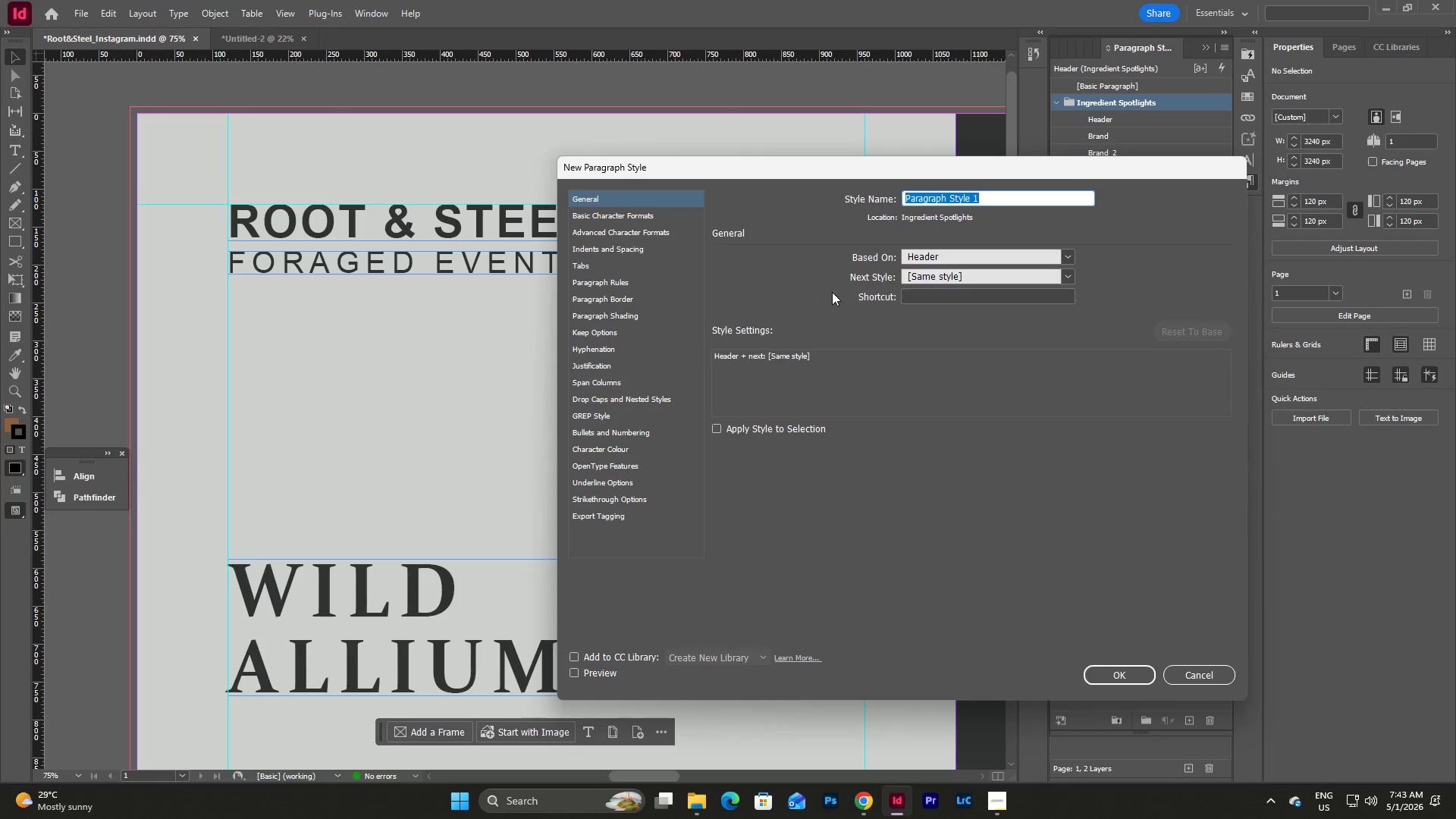 
left_click([1072, 253])
 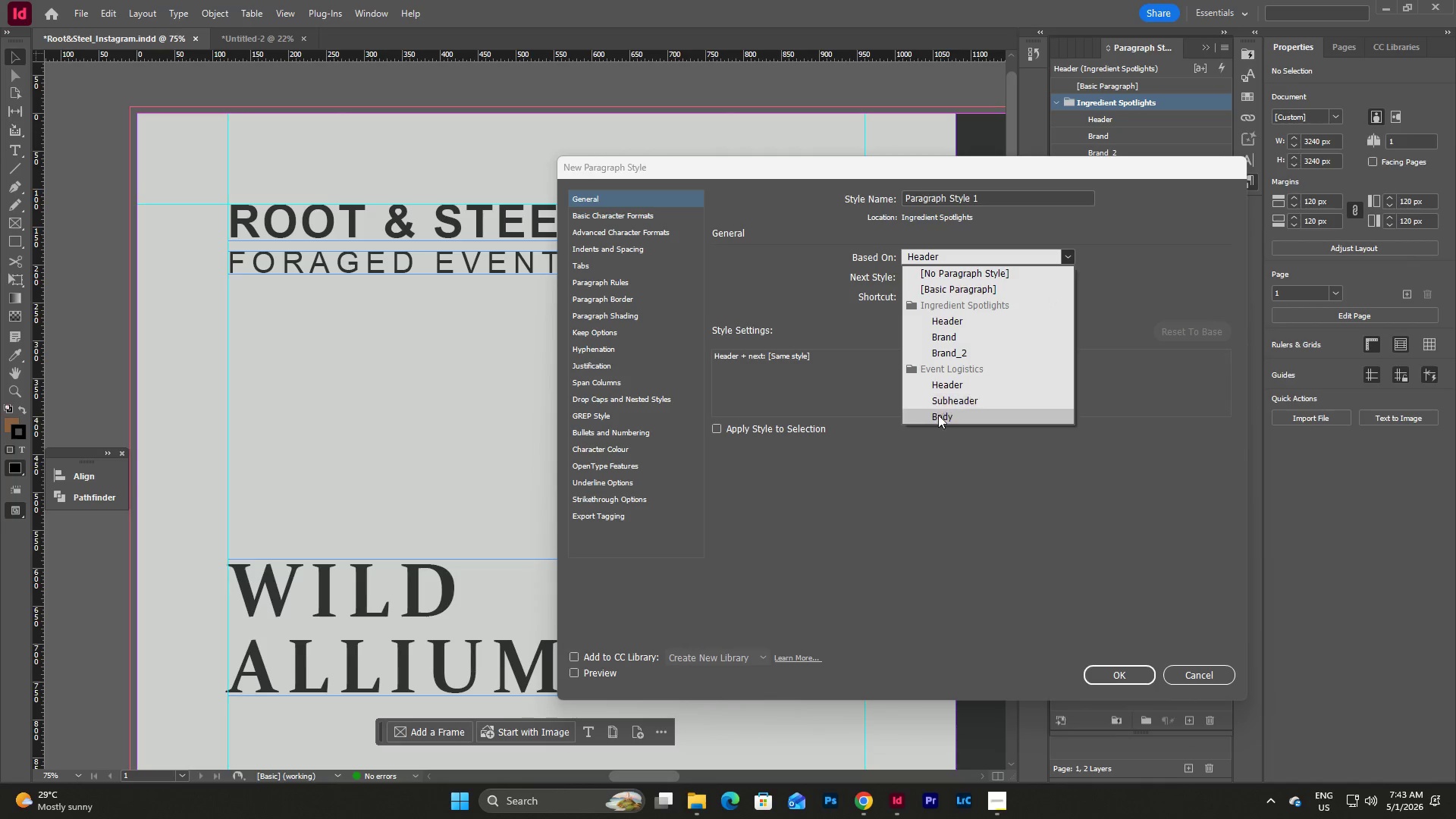 
left_click([934, 419])
 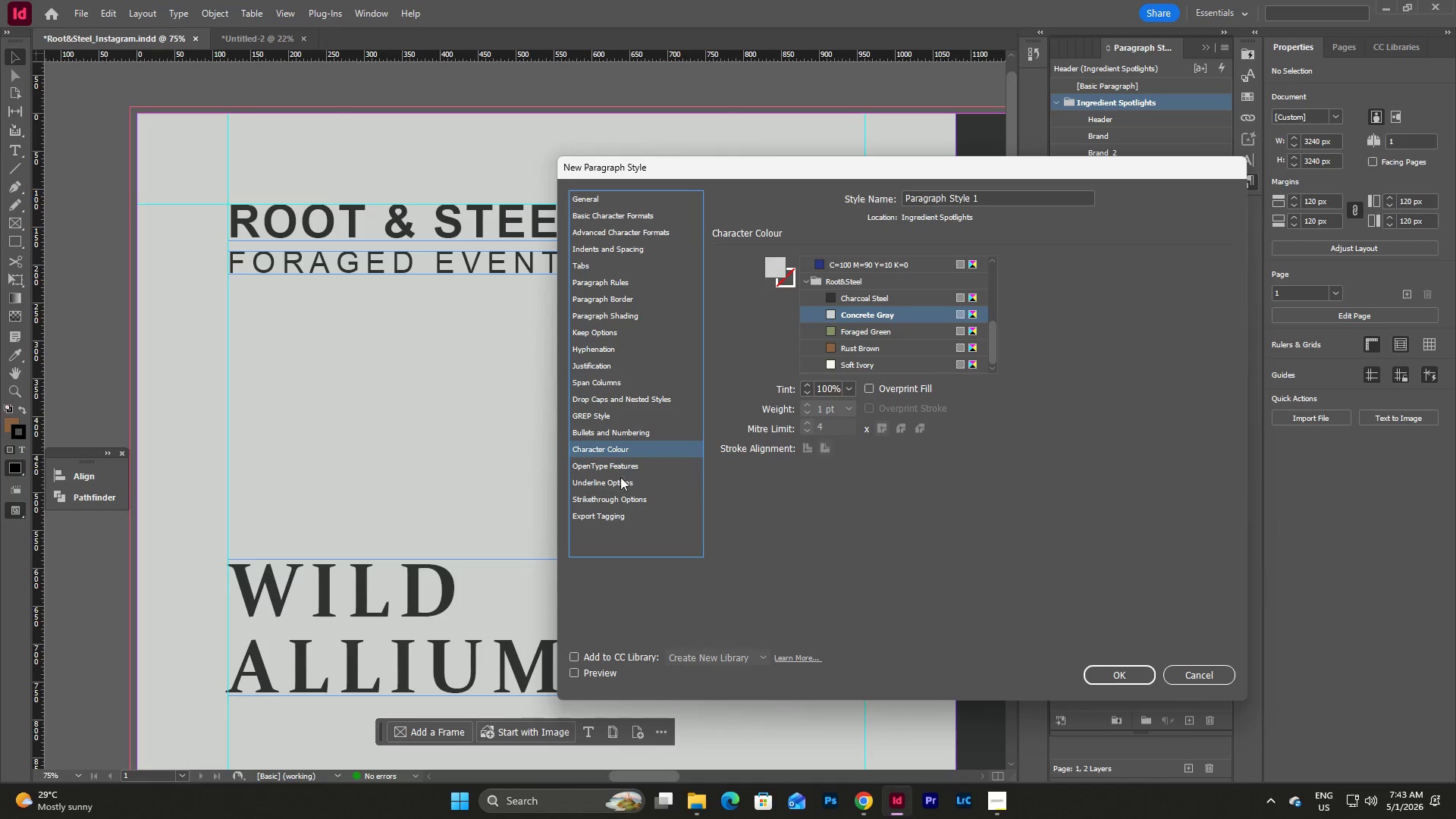 
left_click([877, 293])
 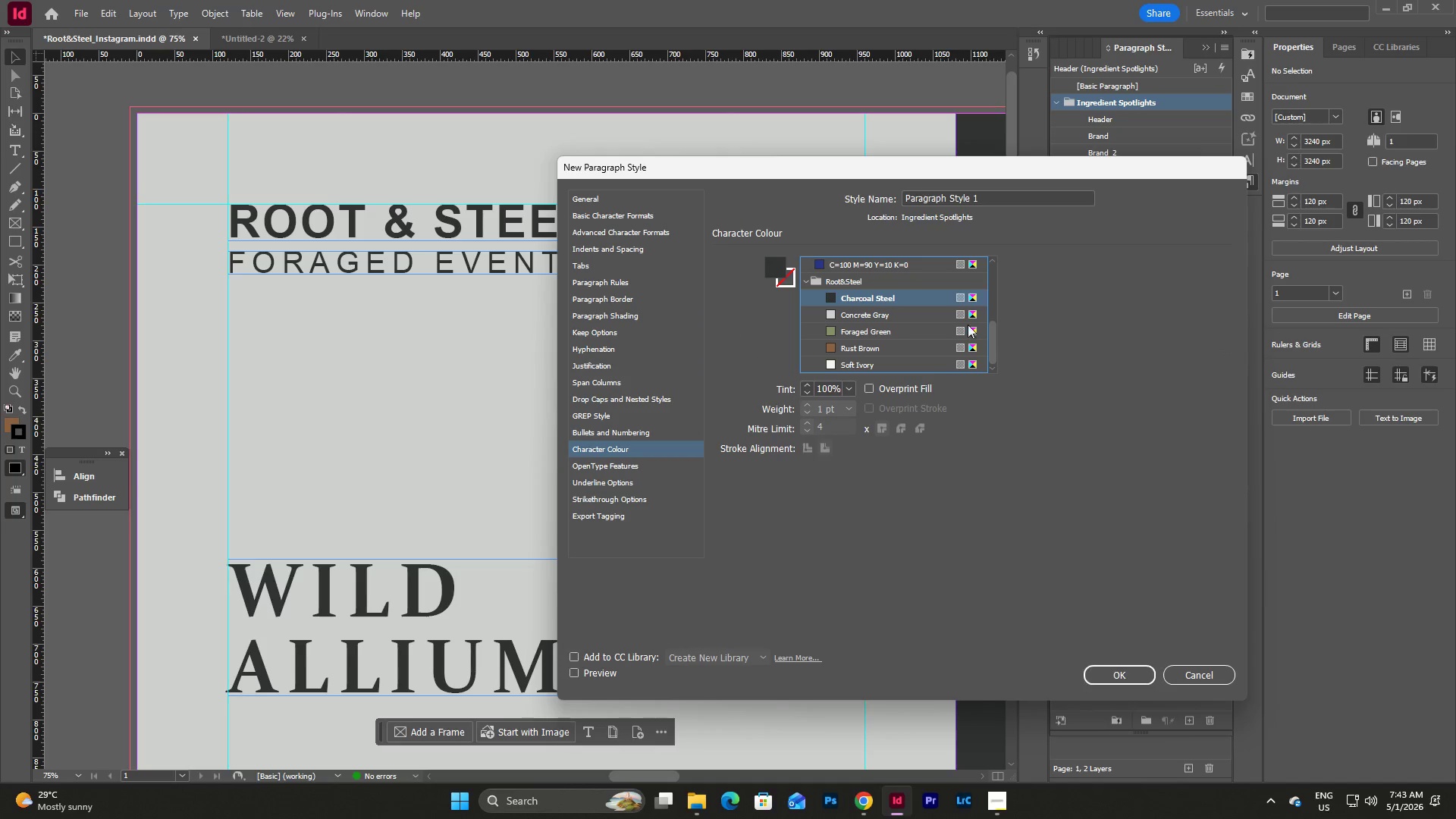 
left_click([1009, 193])
 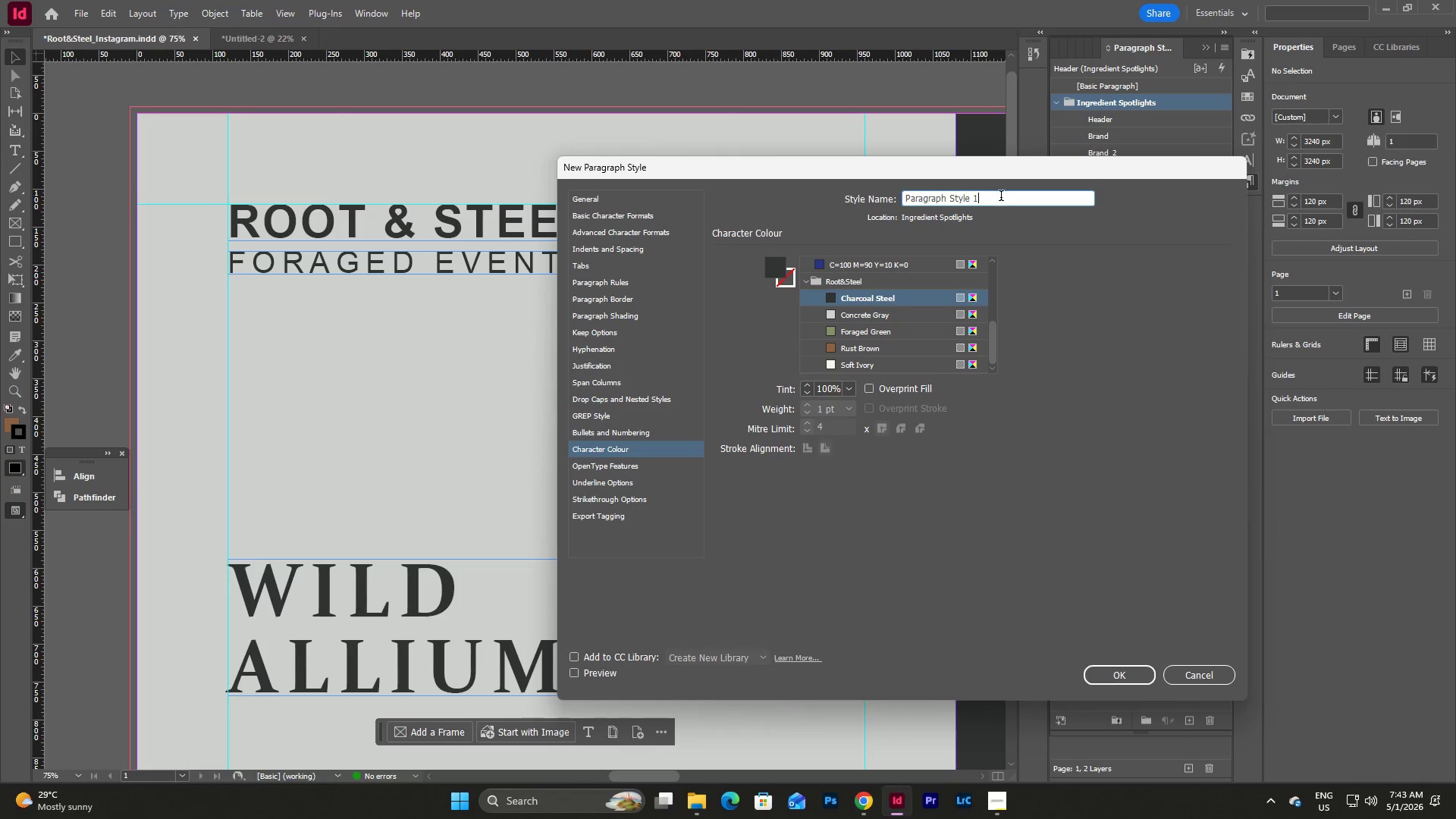 
left_click_drag(start_coordinate=[1000, 198], to_coordinate=[842, 198])
 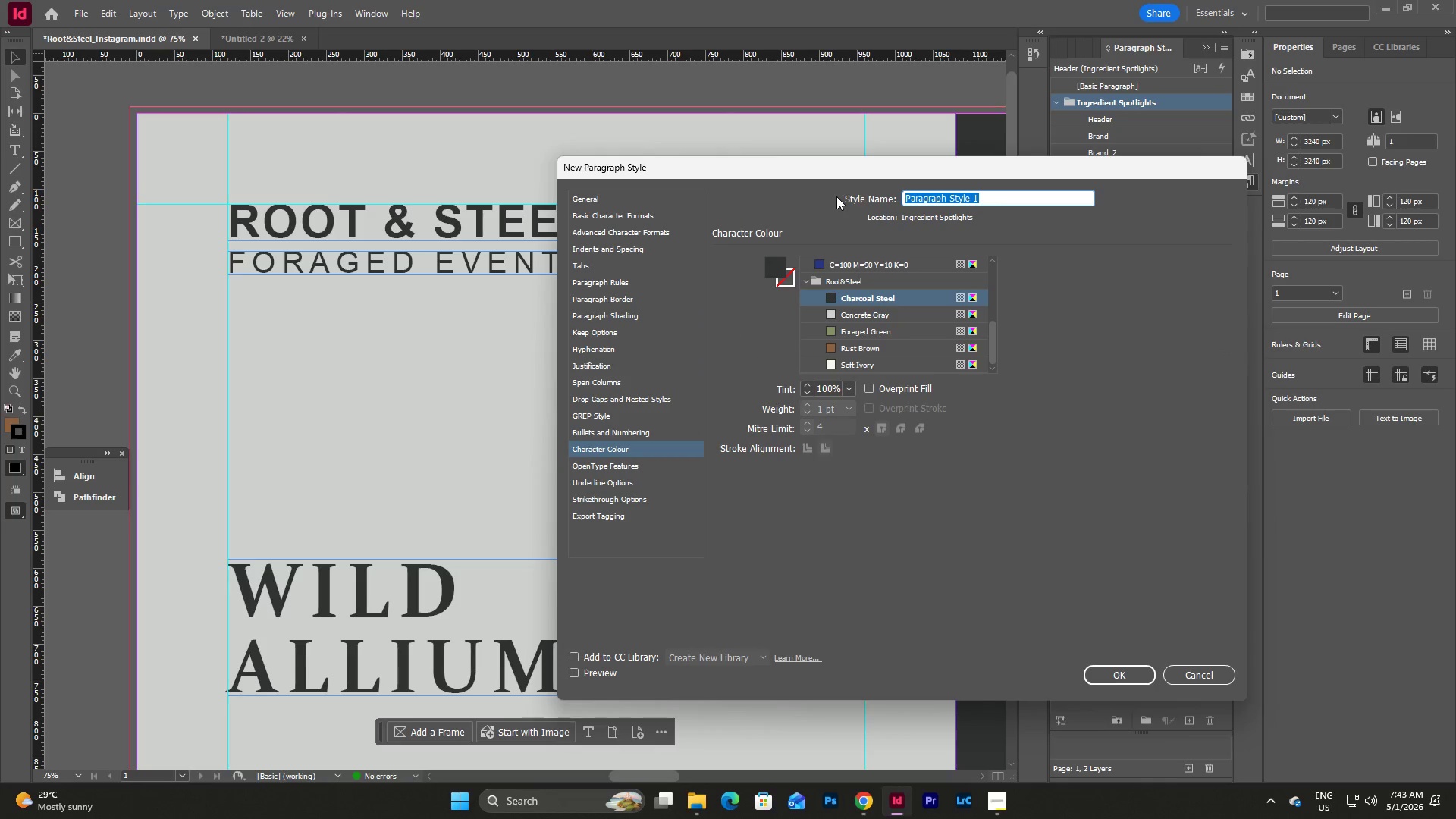 
type(Body)
 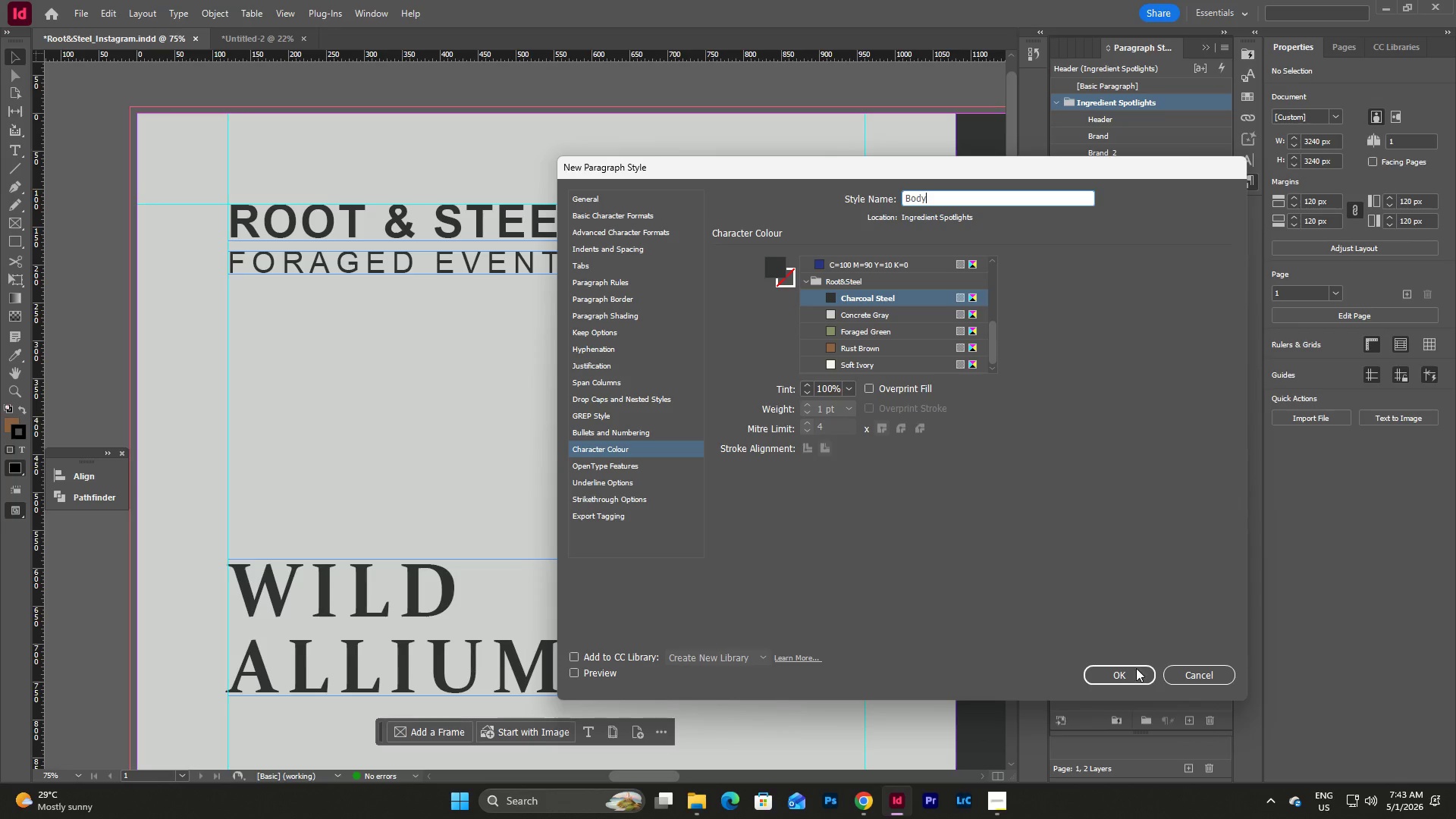 
double_click([1137, 670])
 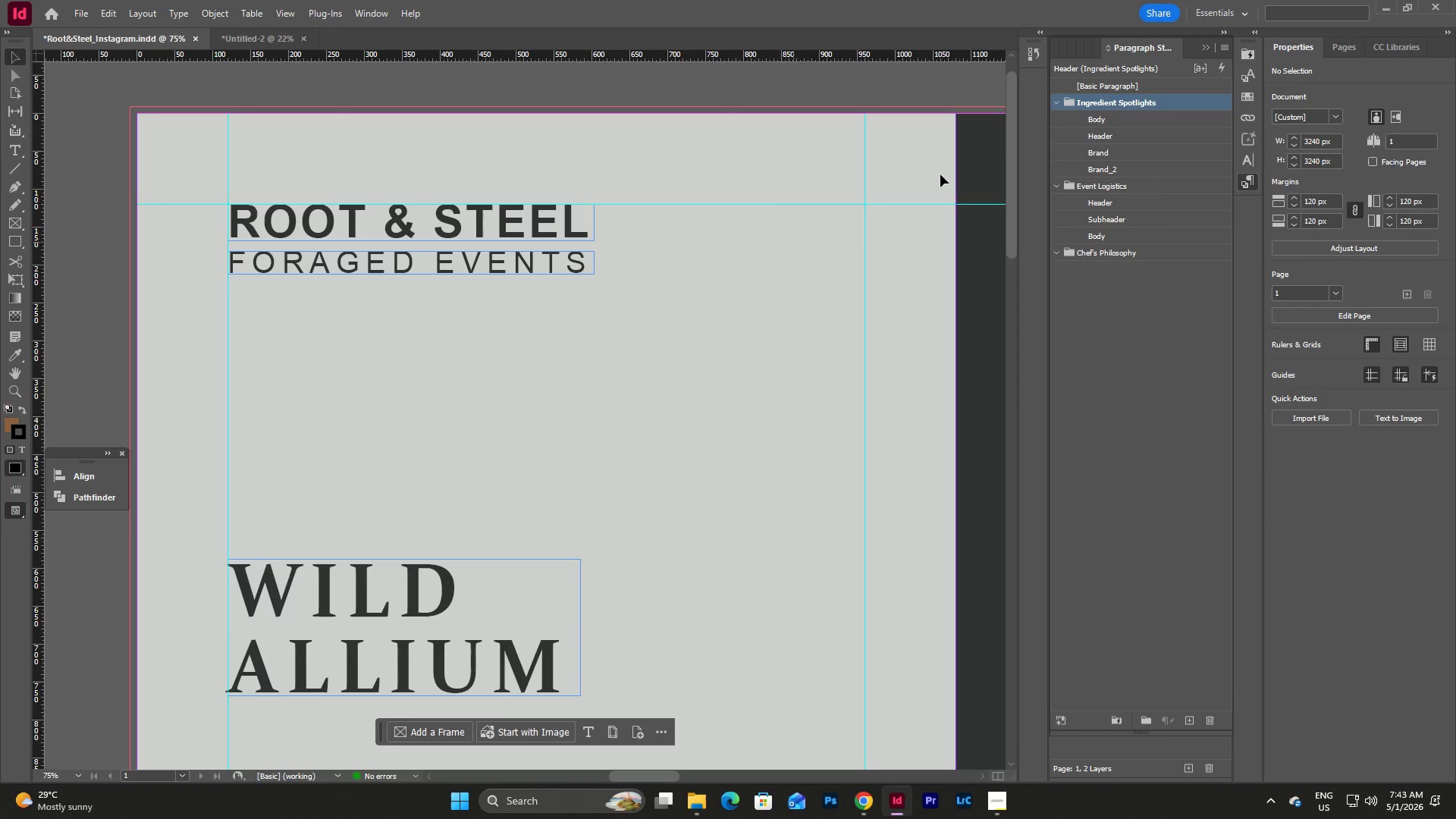 
left_click_drag(start_coordinate=[1103, 119], to_coordinate=[1114, 173])
 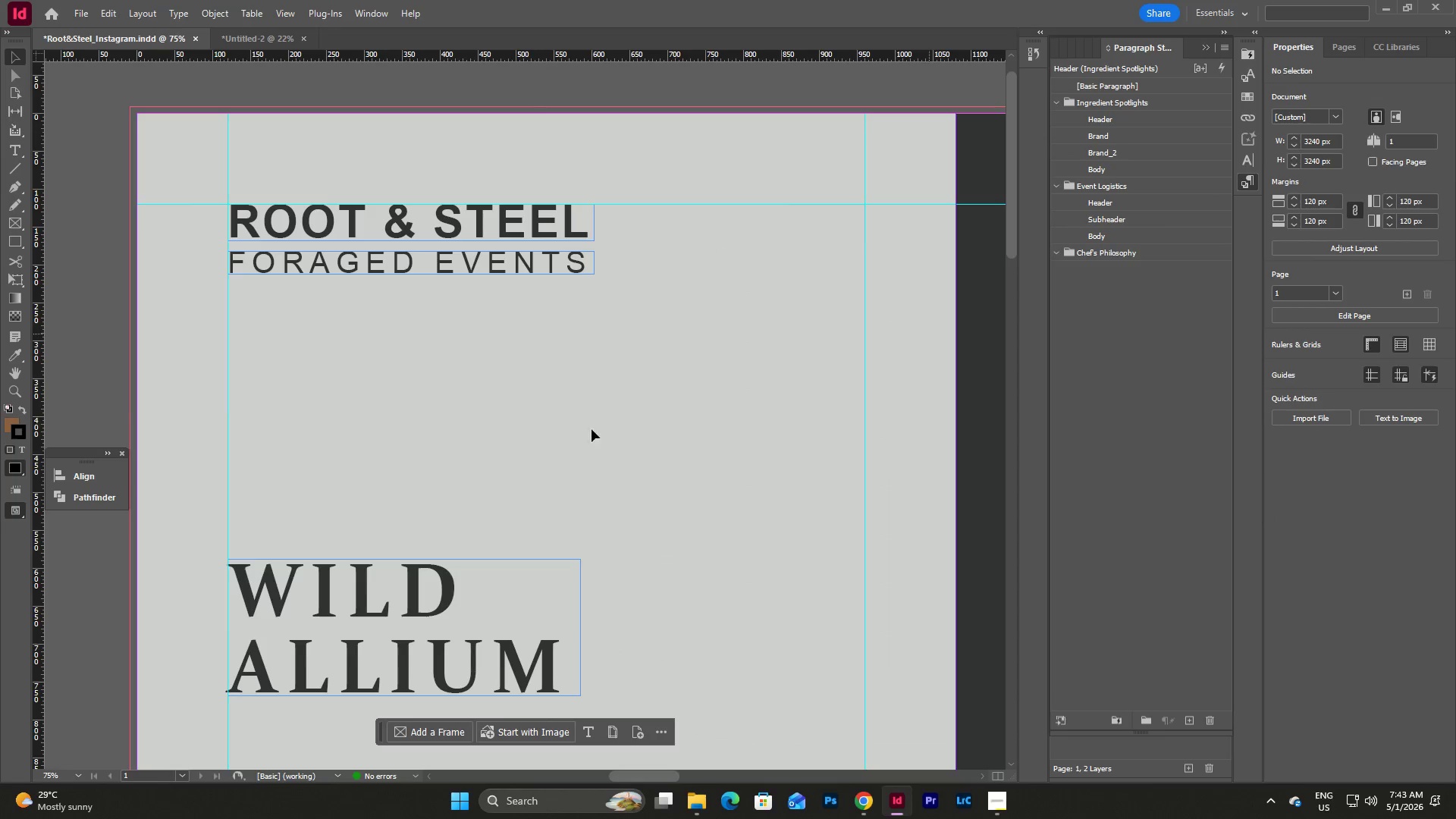 
left_click([417, 396])
 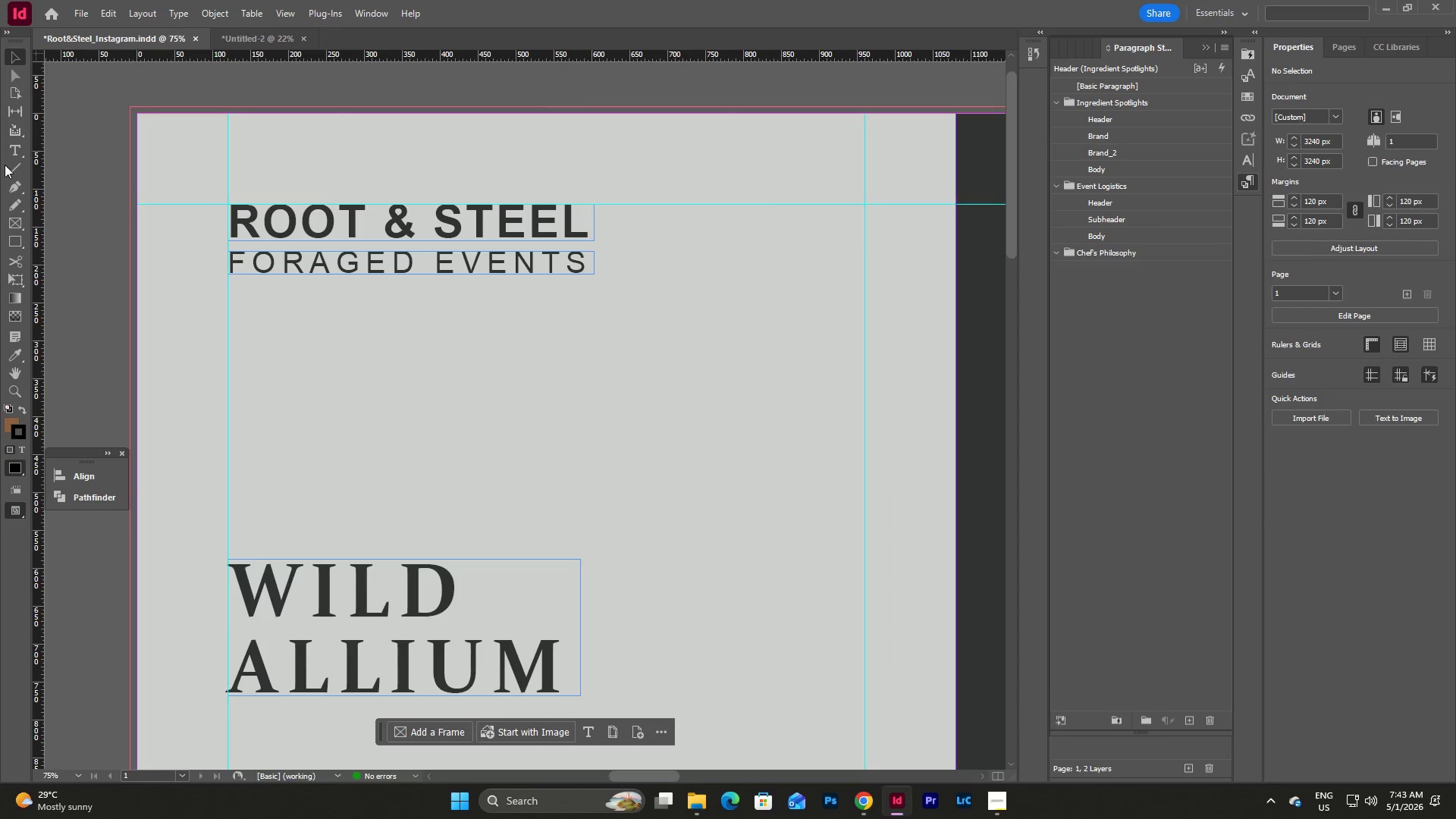 
left_click([7, 141])
 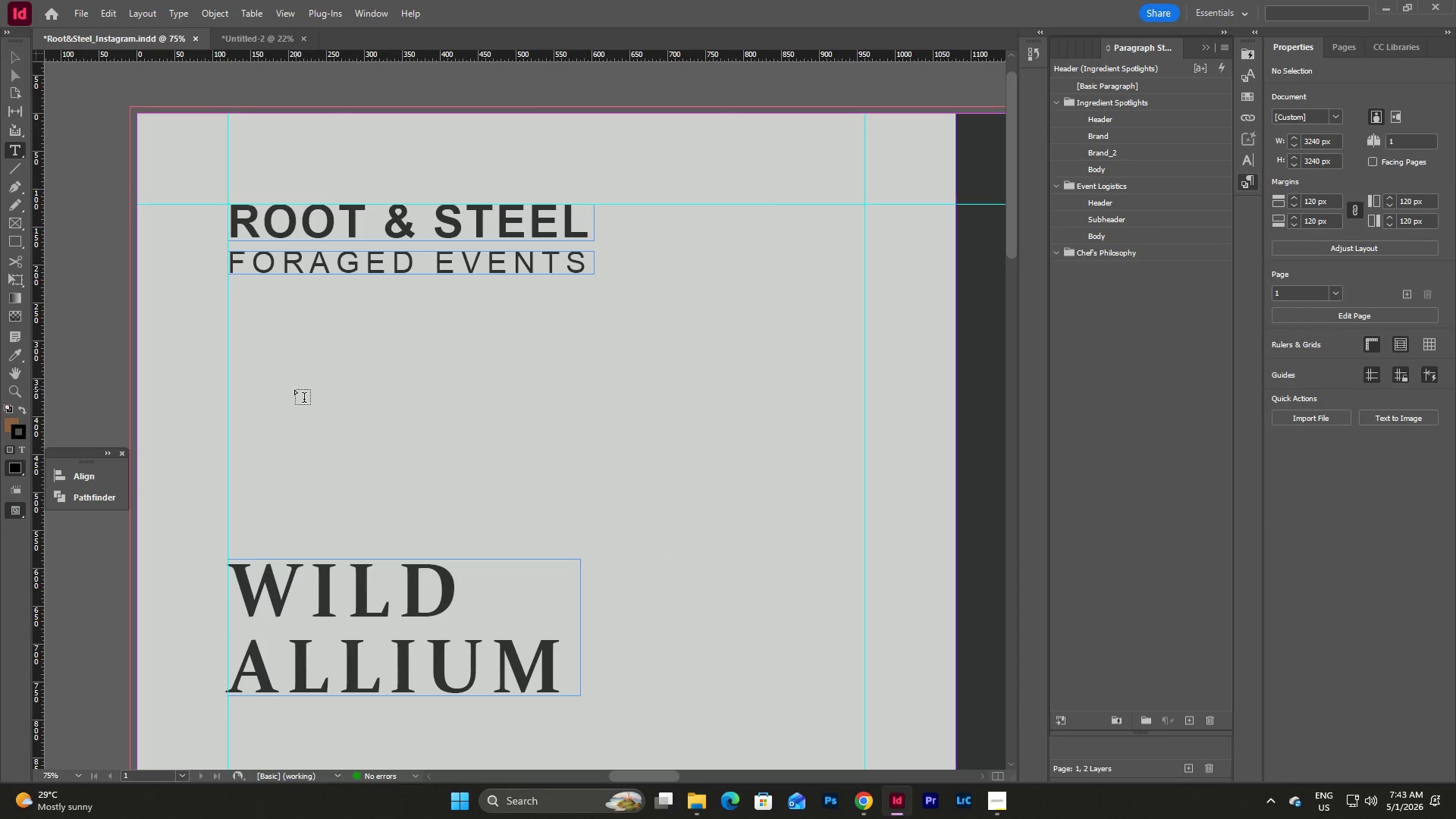 
left_click_drag(start_coordinate=[281, 391], to_coordinate=[595, 460])
 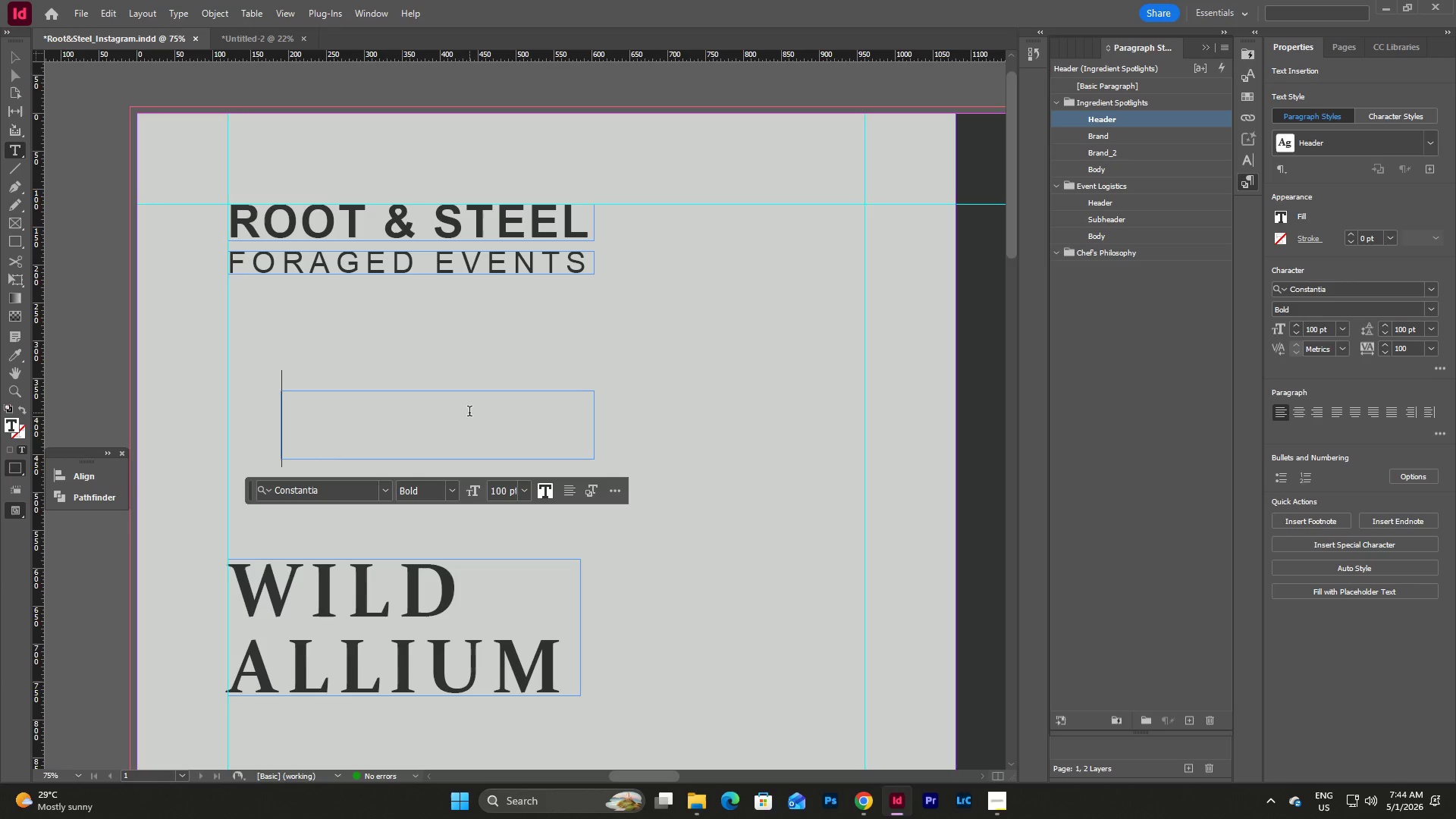 
type(ING)
 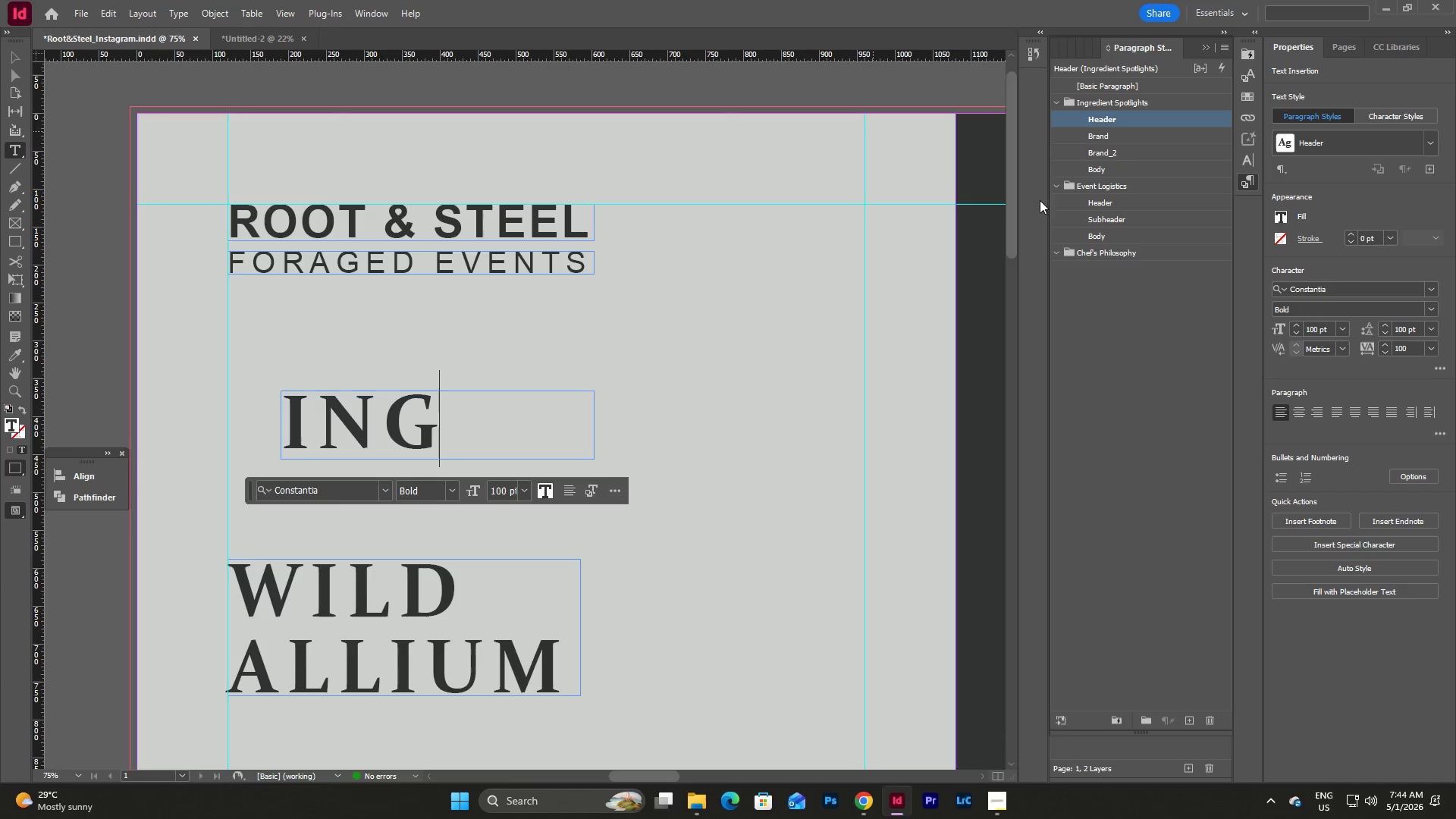 
left_click([1082, 170])
 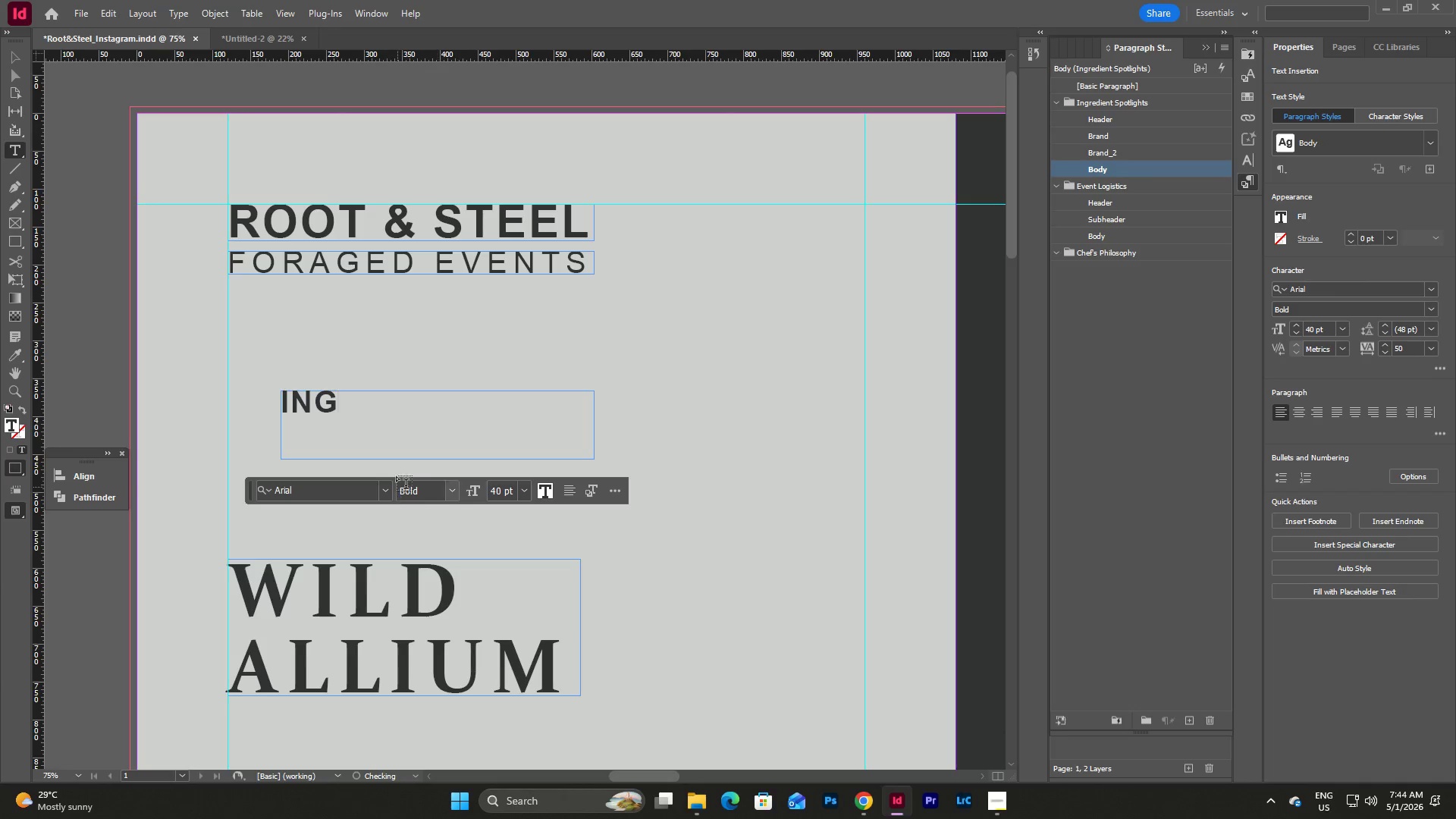 
type(READ)
key(Backspace)
key(Backspace)
type(DIENT )
key(Backspace)
type( SPOTLIGHT)
 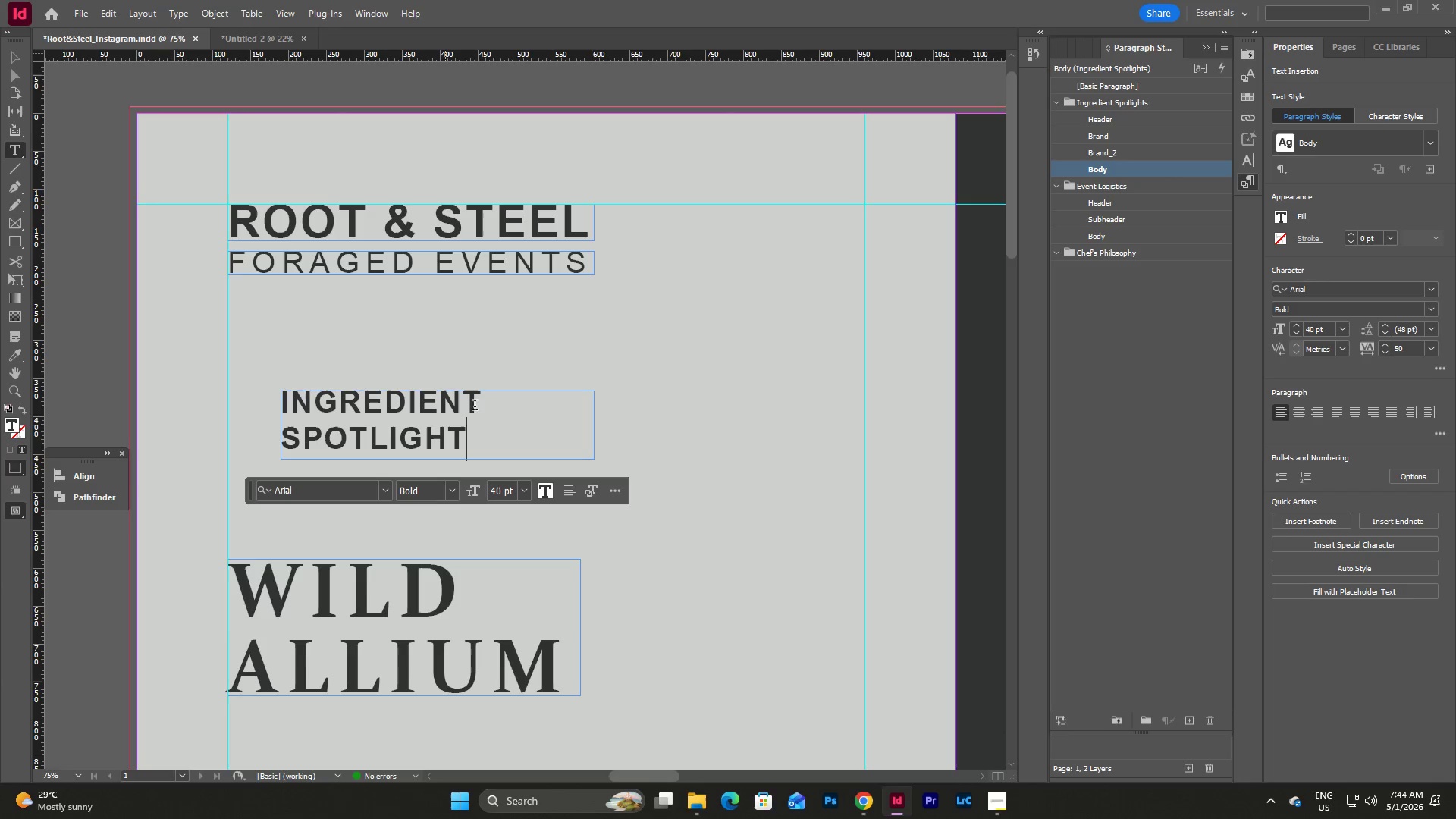 
key(Escape)
 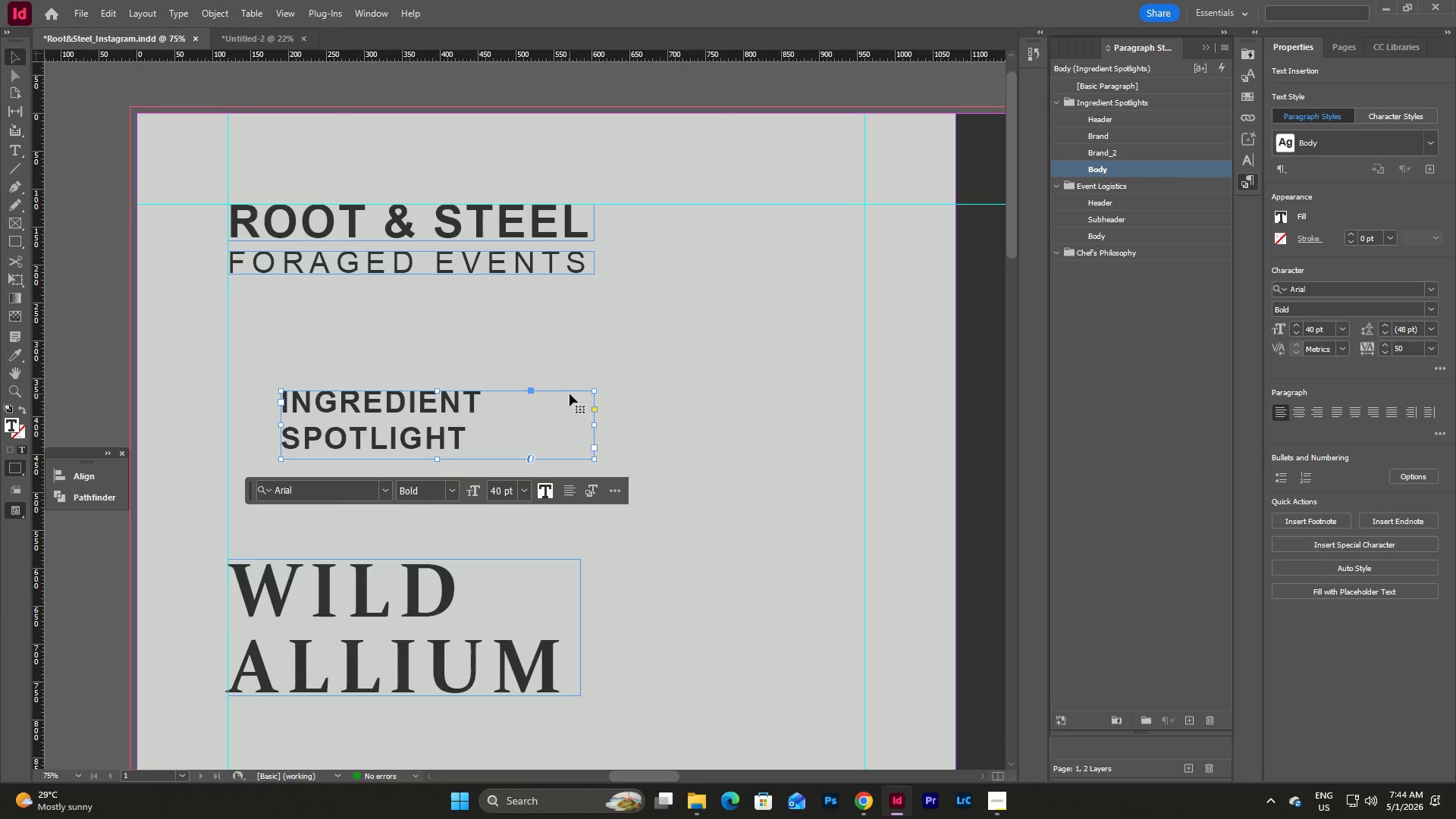 
key(Escape)
 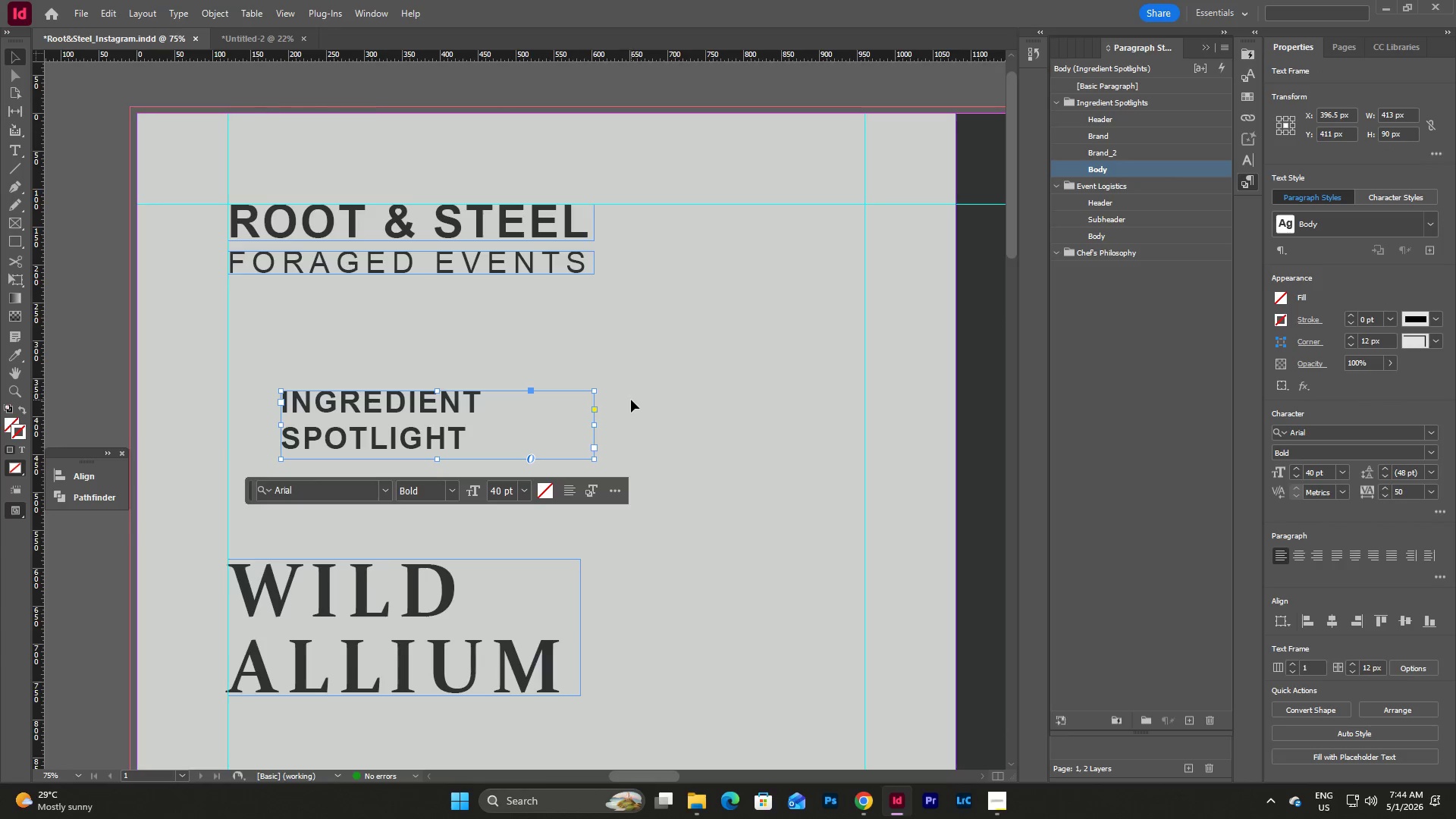 
scroll: coordinate [631, 400], scroll_direction: down, amount: 5.0
 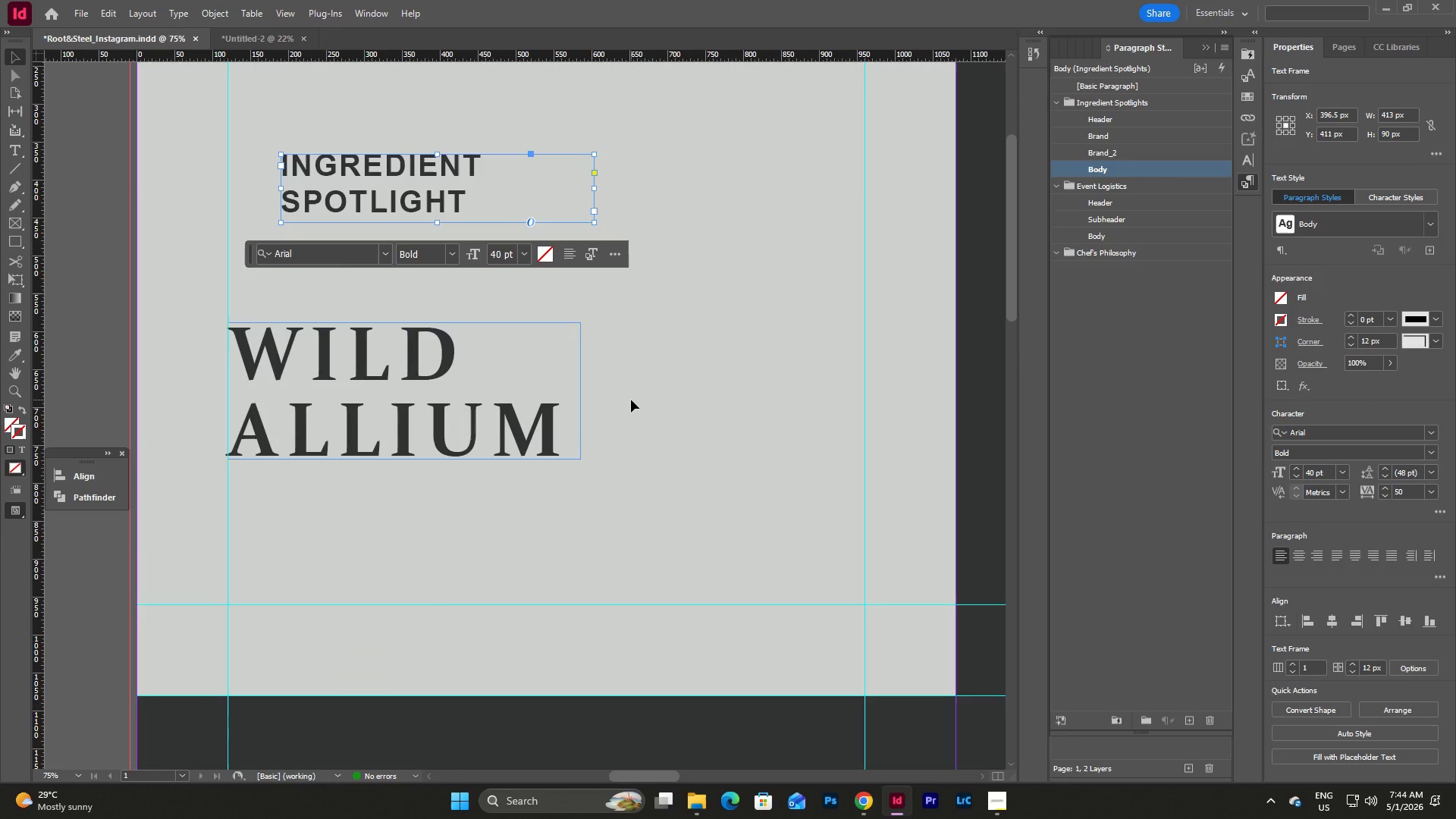 
key(Escape)
 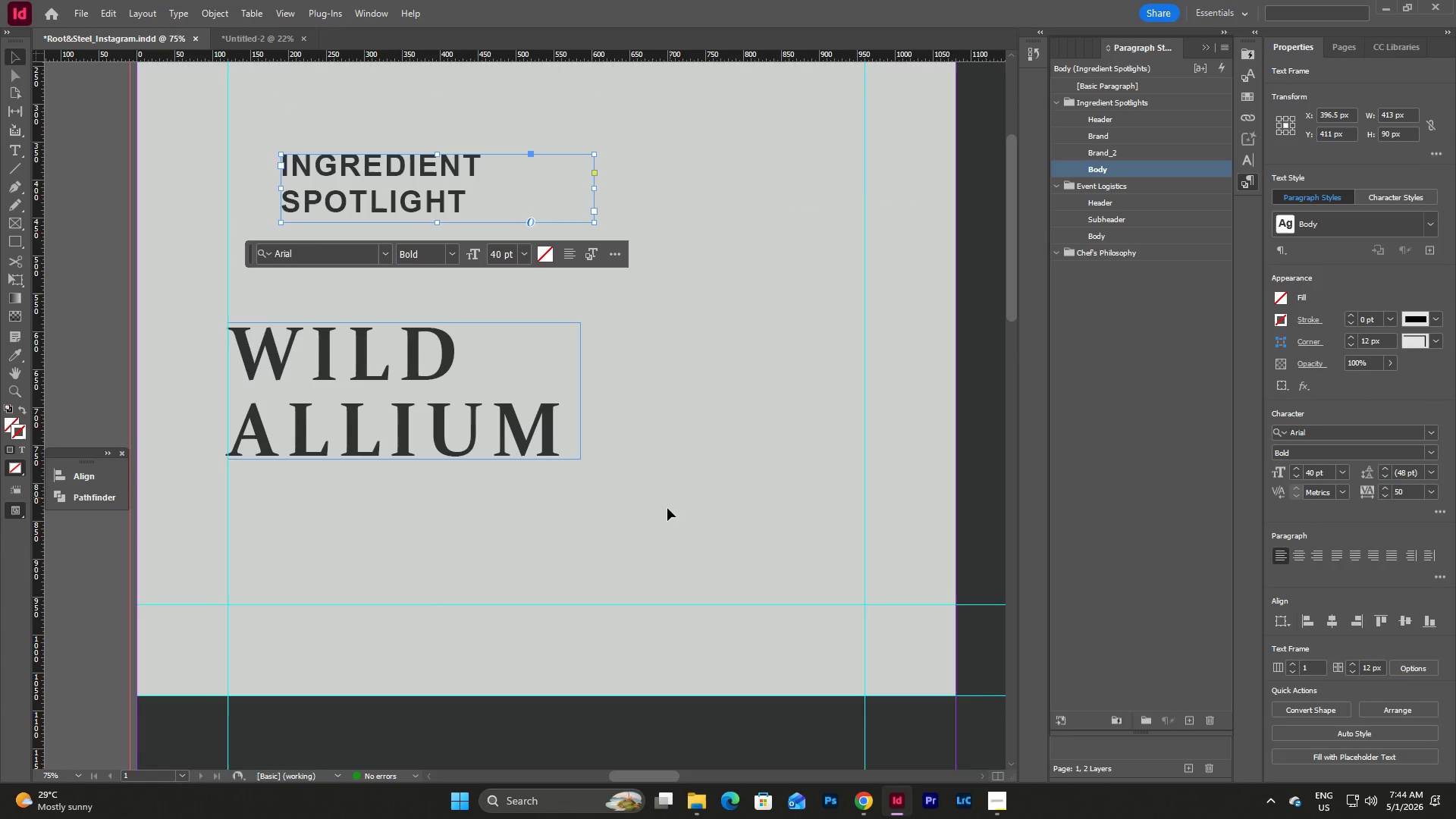 
scroll: coordinate [631, 400], scroll_direction: up, amount: 1.0
 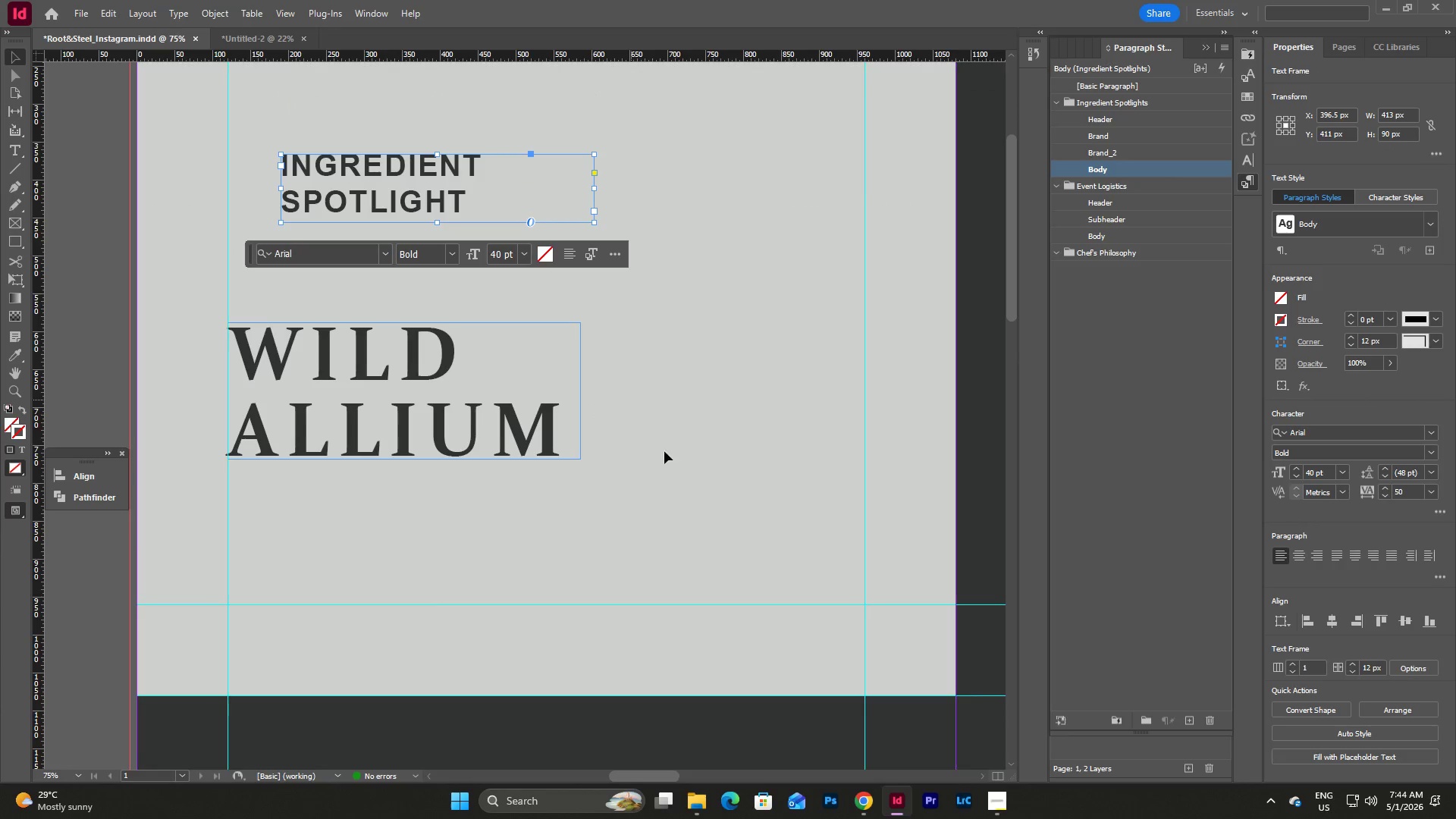 
left_click([667, 508])
 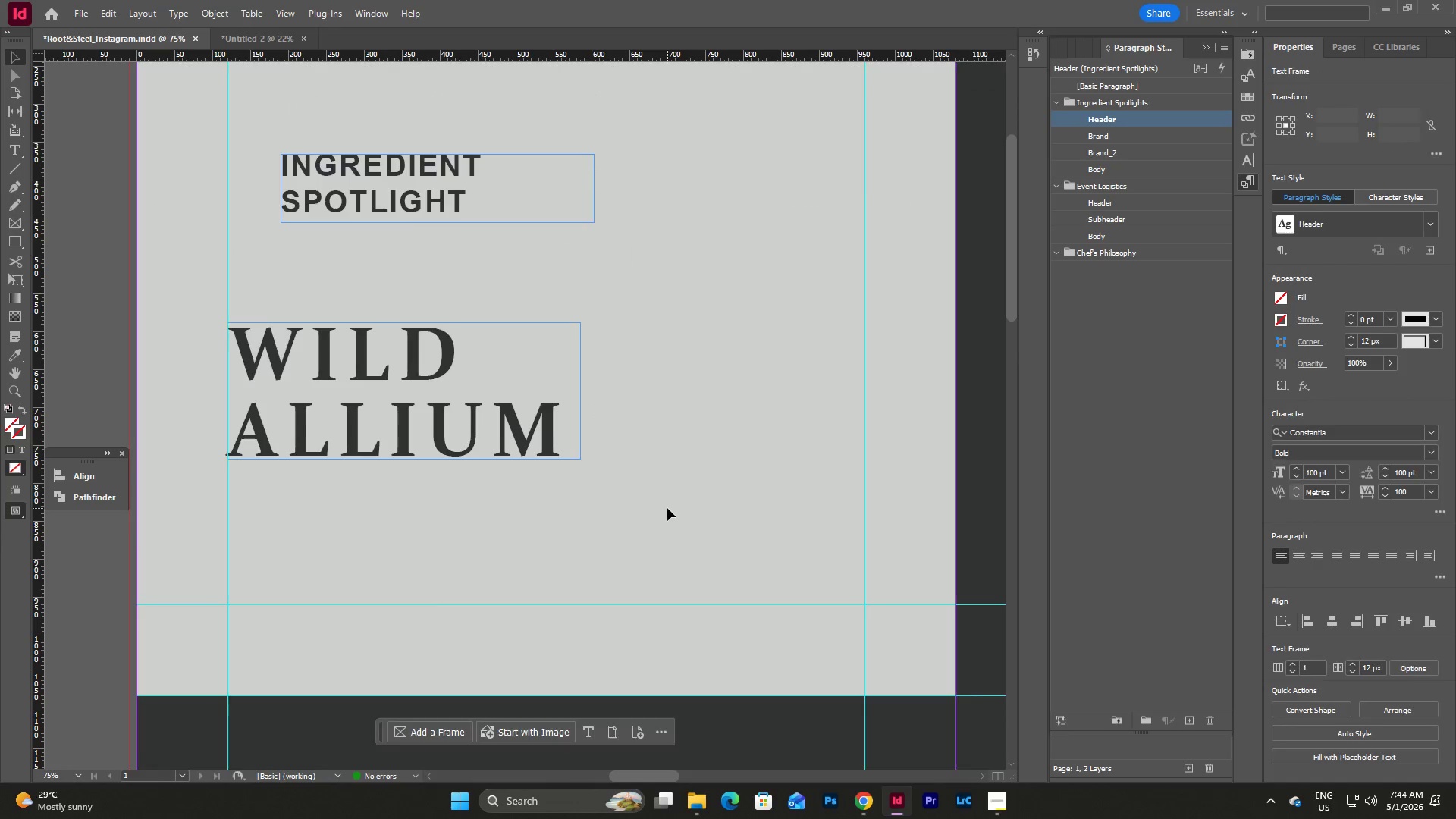 
scroll: coordinate [667, 507], scroll_direction: up, amount: 4.0
 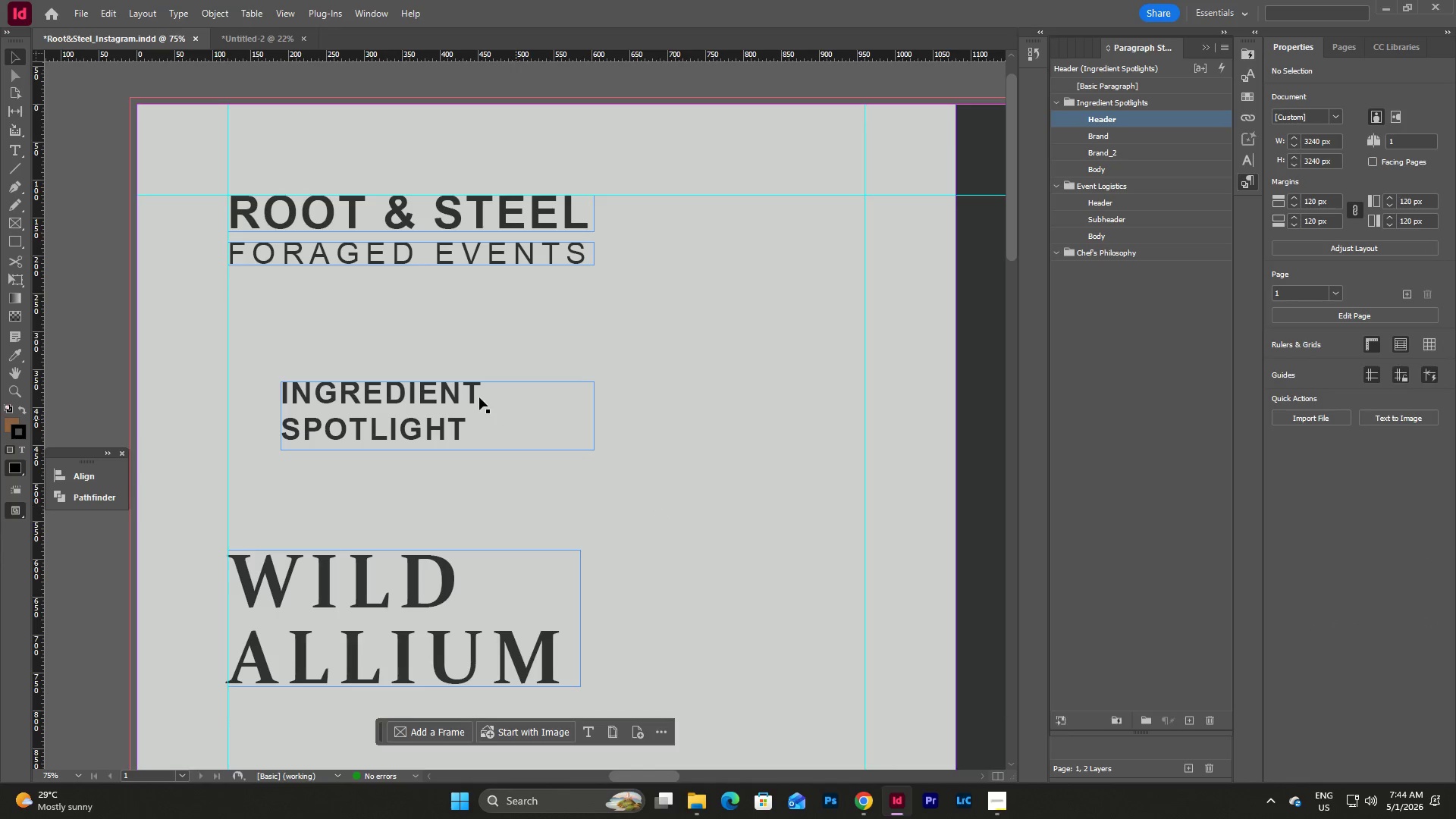 
left_click([479, 397])
 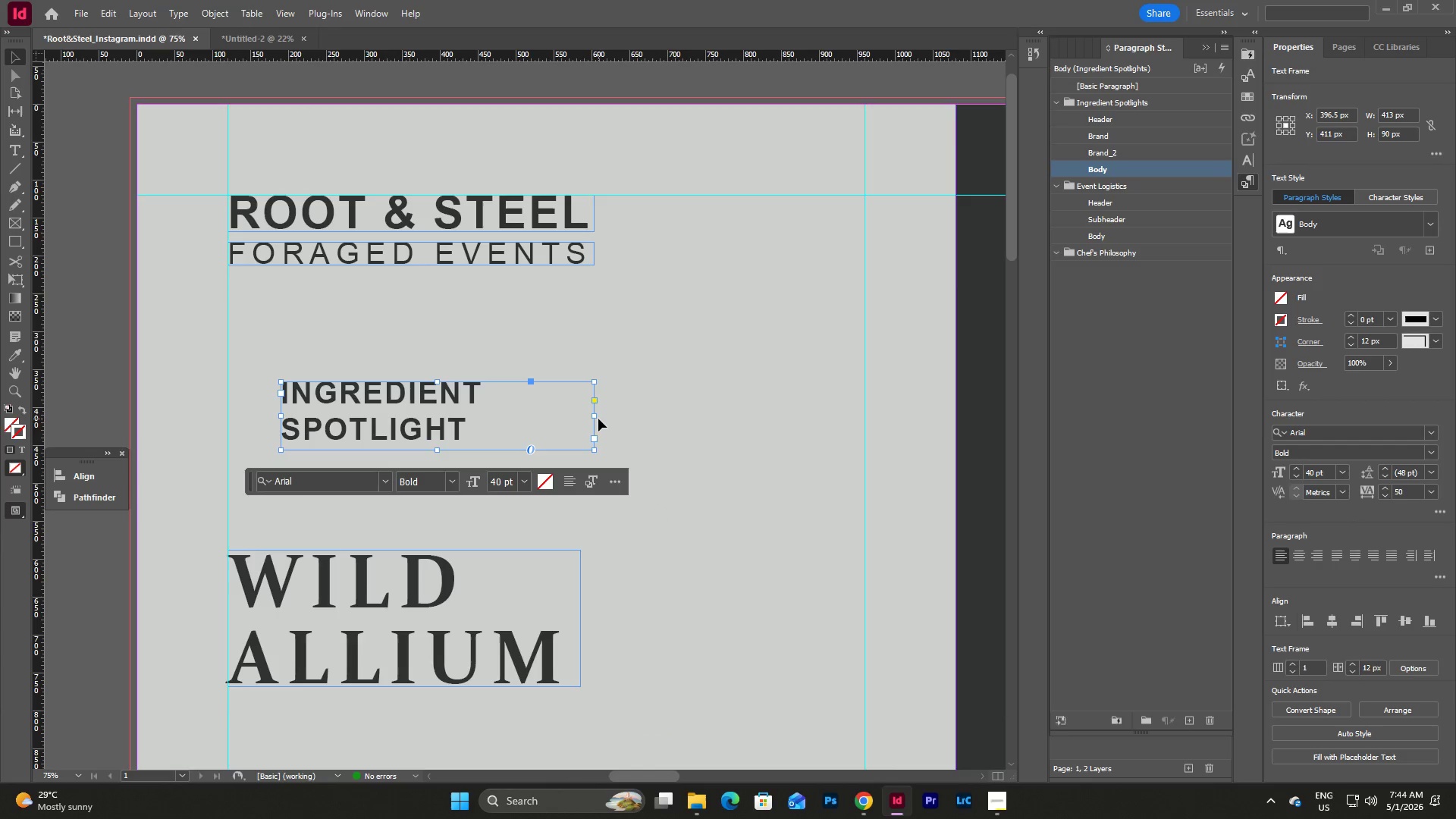 
left_click_drag(start_coordinate=[596, 417], to_coordinate=[486, 430])
 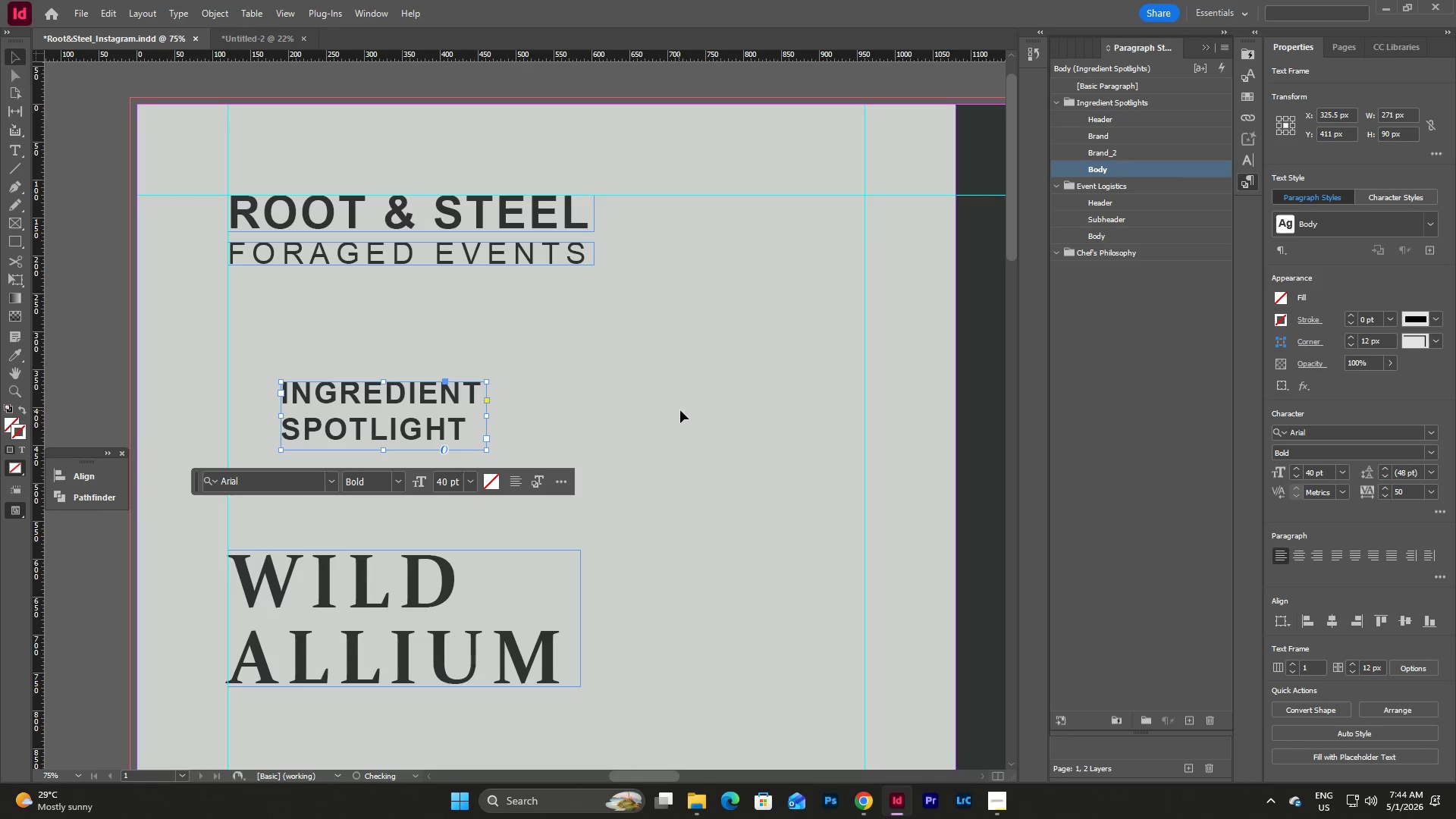 
left_click([680, 410])
 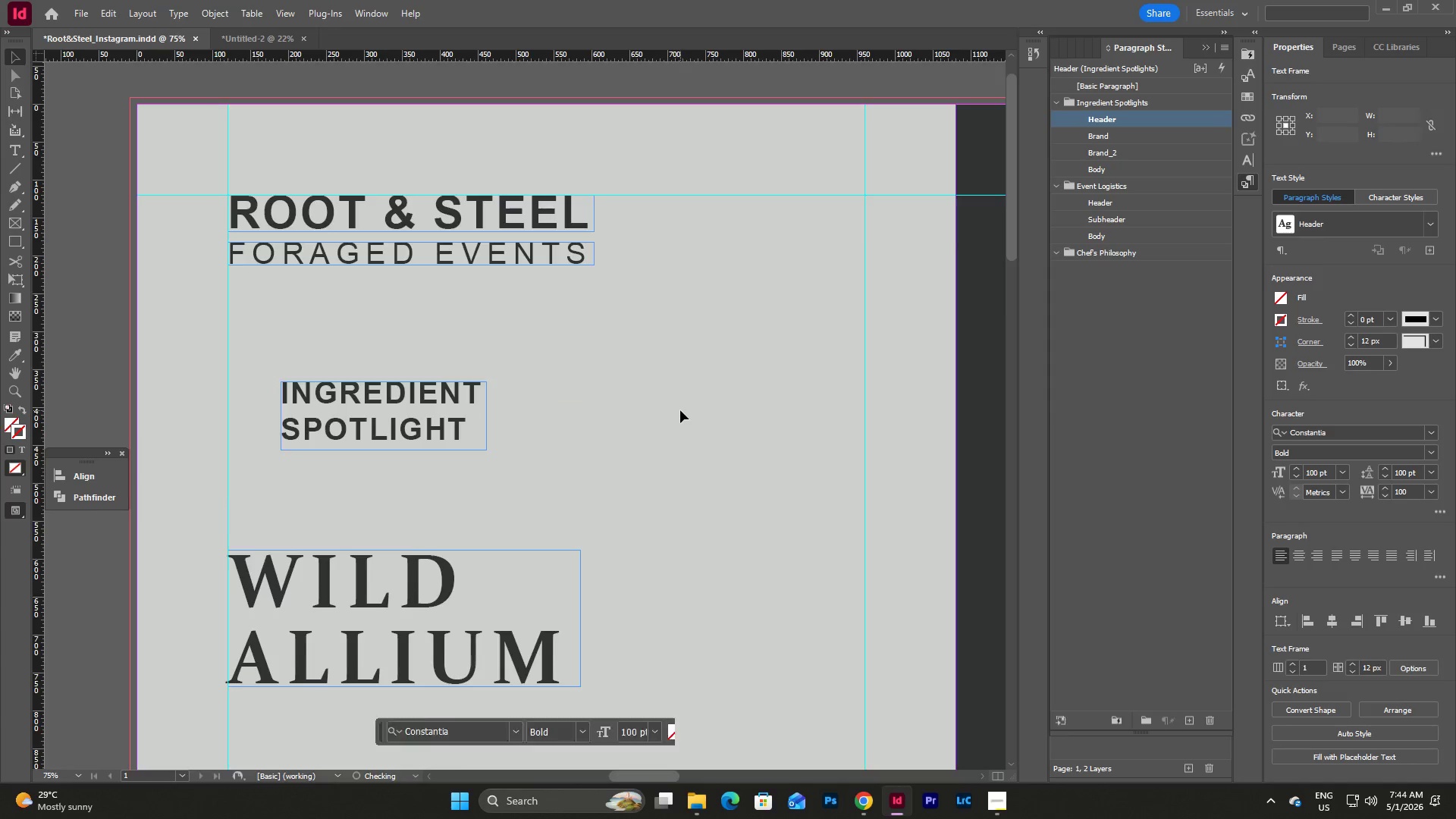 
scroll: coordinate [680, 410], scroll_direction: down, amount: 4.0
 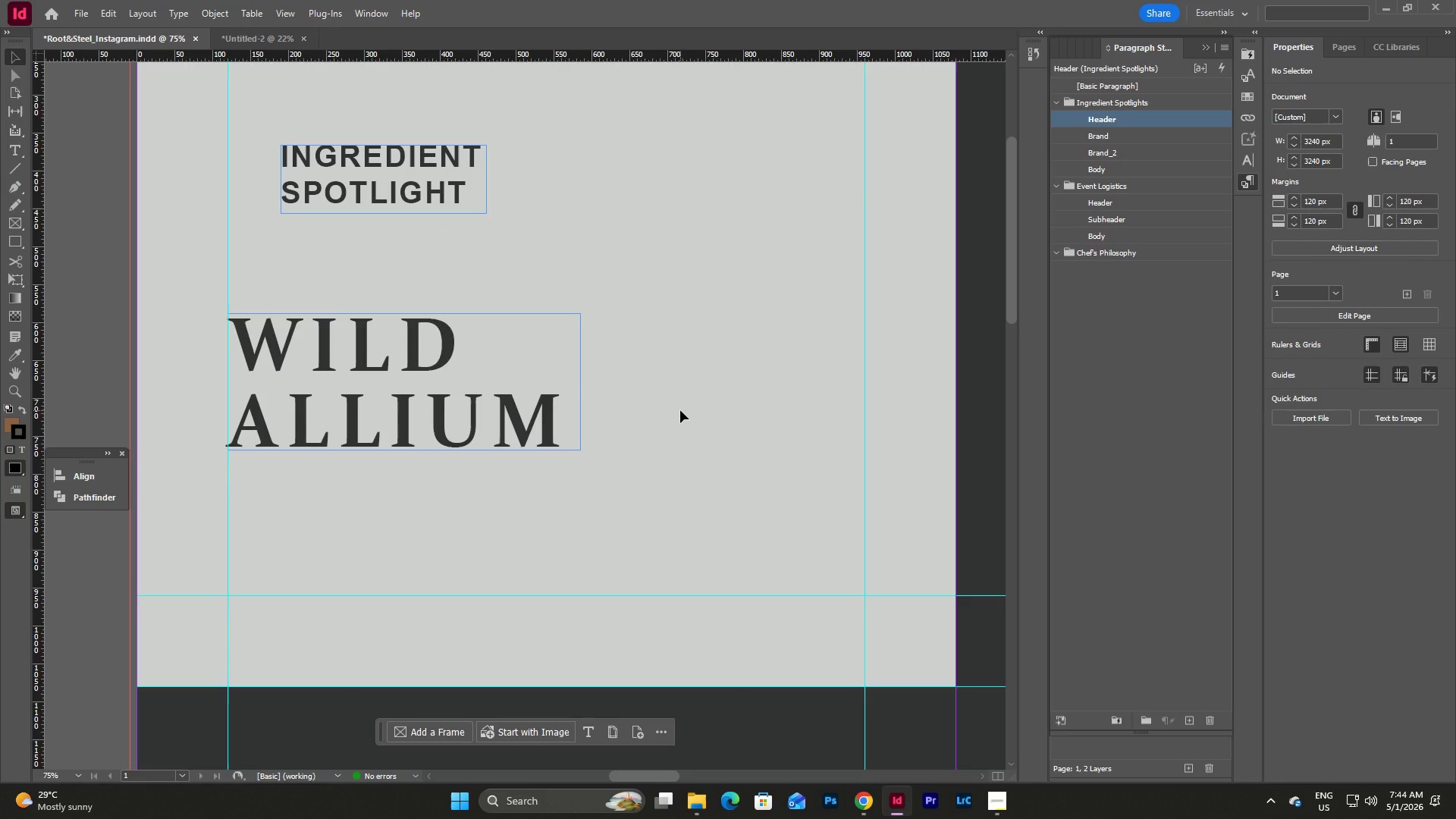 
scroll: coordinate [680, 410], scroll_direction: up, amount: 2.0
 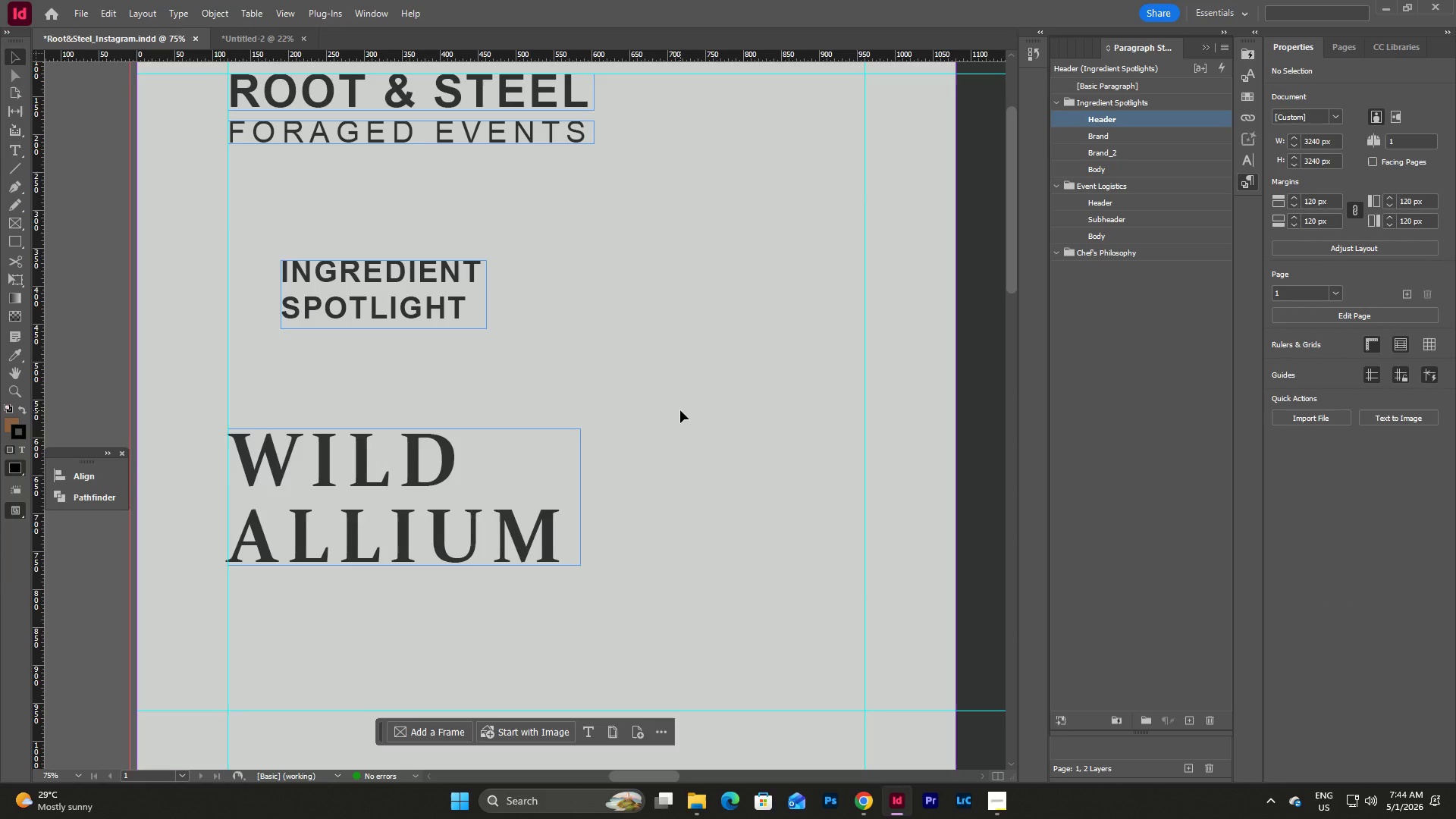 
scroll: coordinate [680, 410], scroll_direction: down, amount: 2.0
 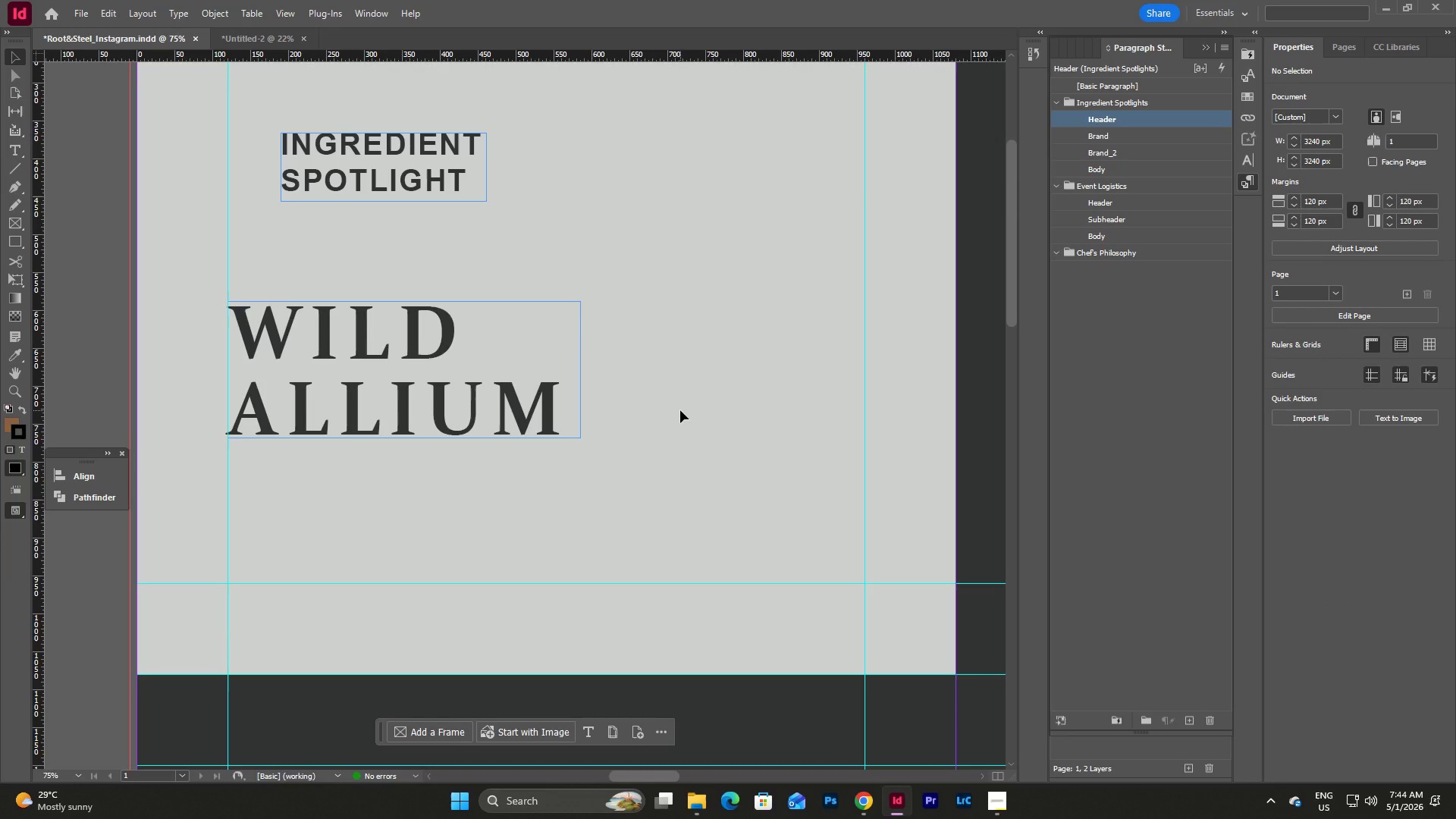 
scroll: coordinate [680, 410], scroll_direction: up, amount: 4.0
 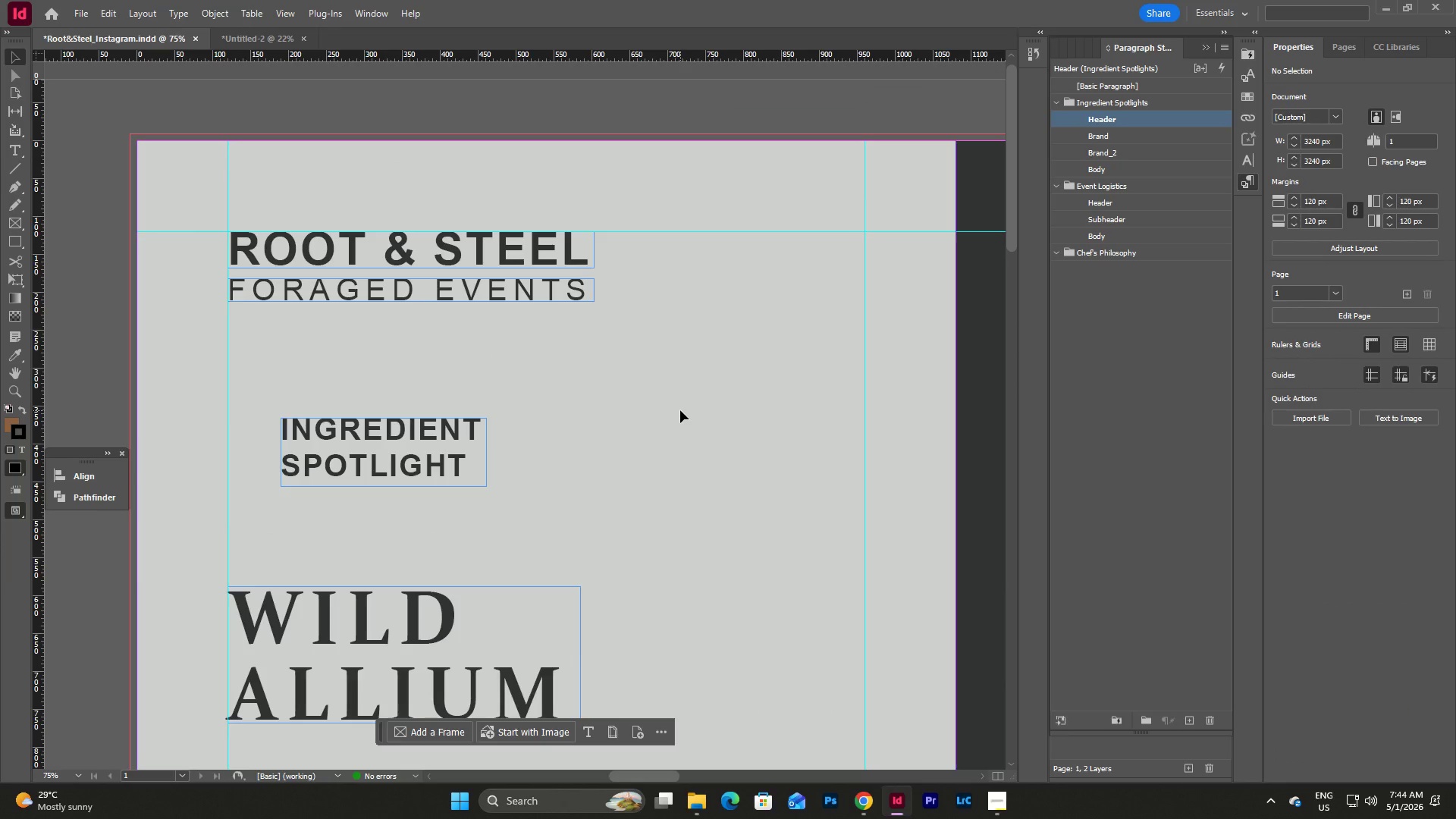 
left_click([429, 445])
 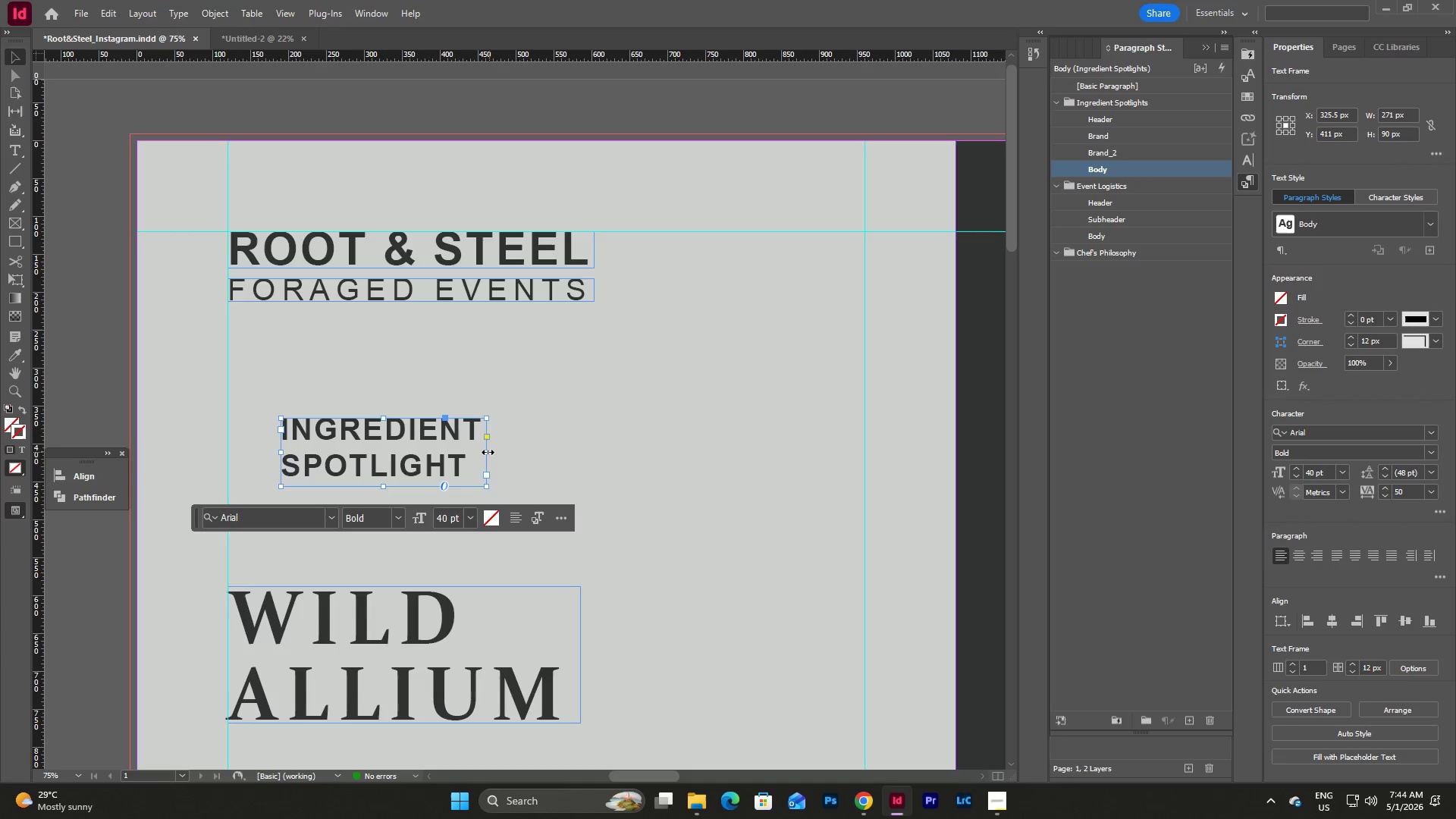 
left_click_drag(start_coordinate=[486, 452], to_coordinate=[595, 460])
 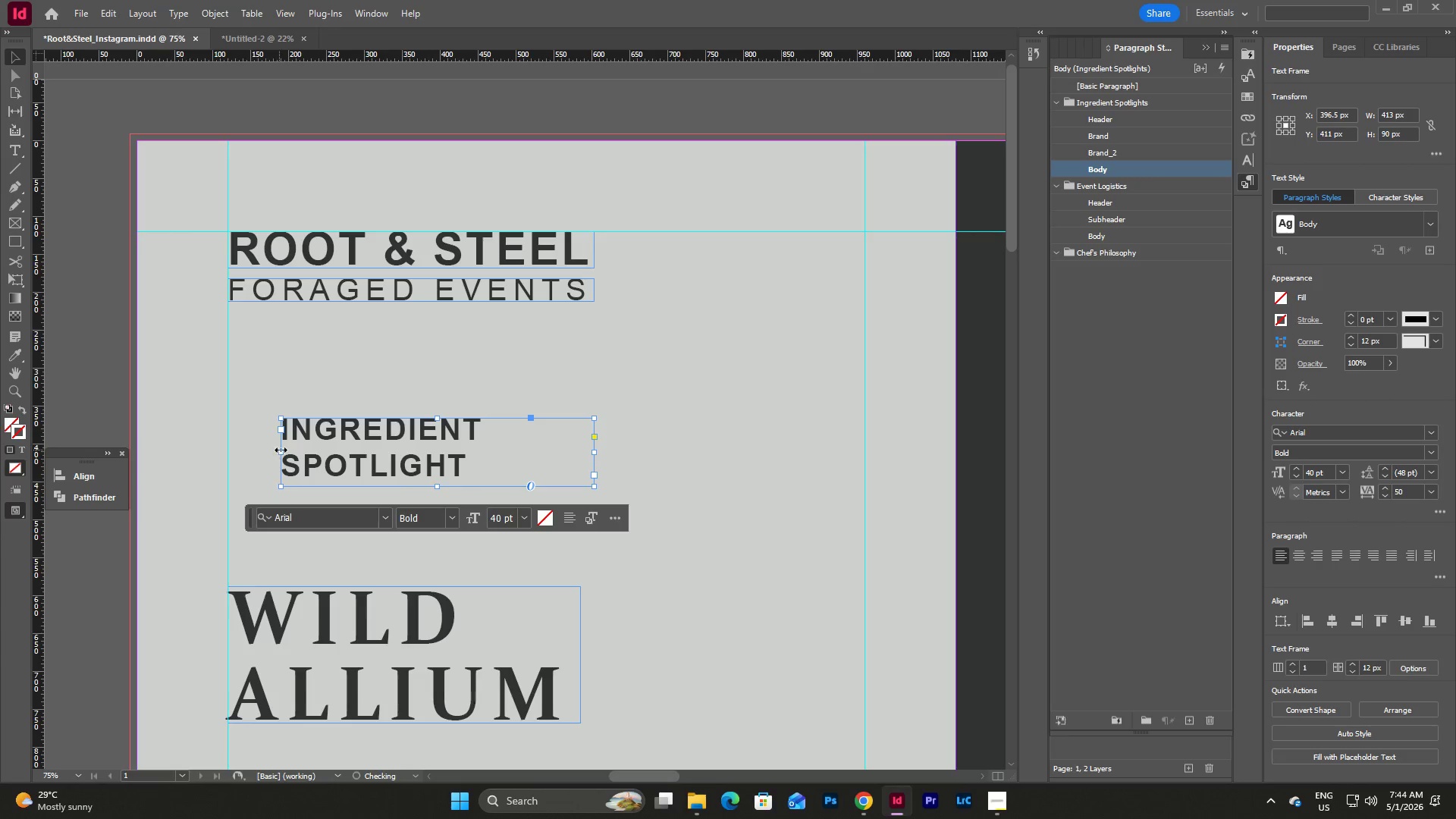 
left_click_drag(start_coordinate=[281, 450], to_coordinate=[228, 452])
 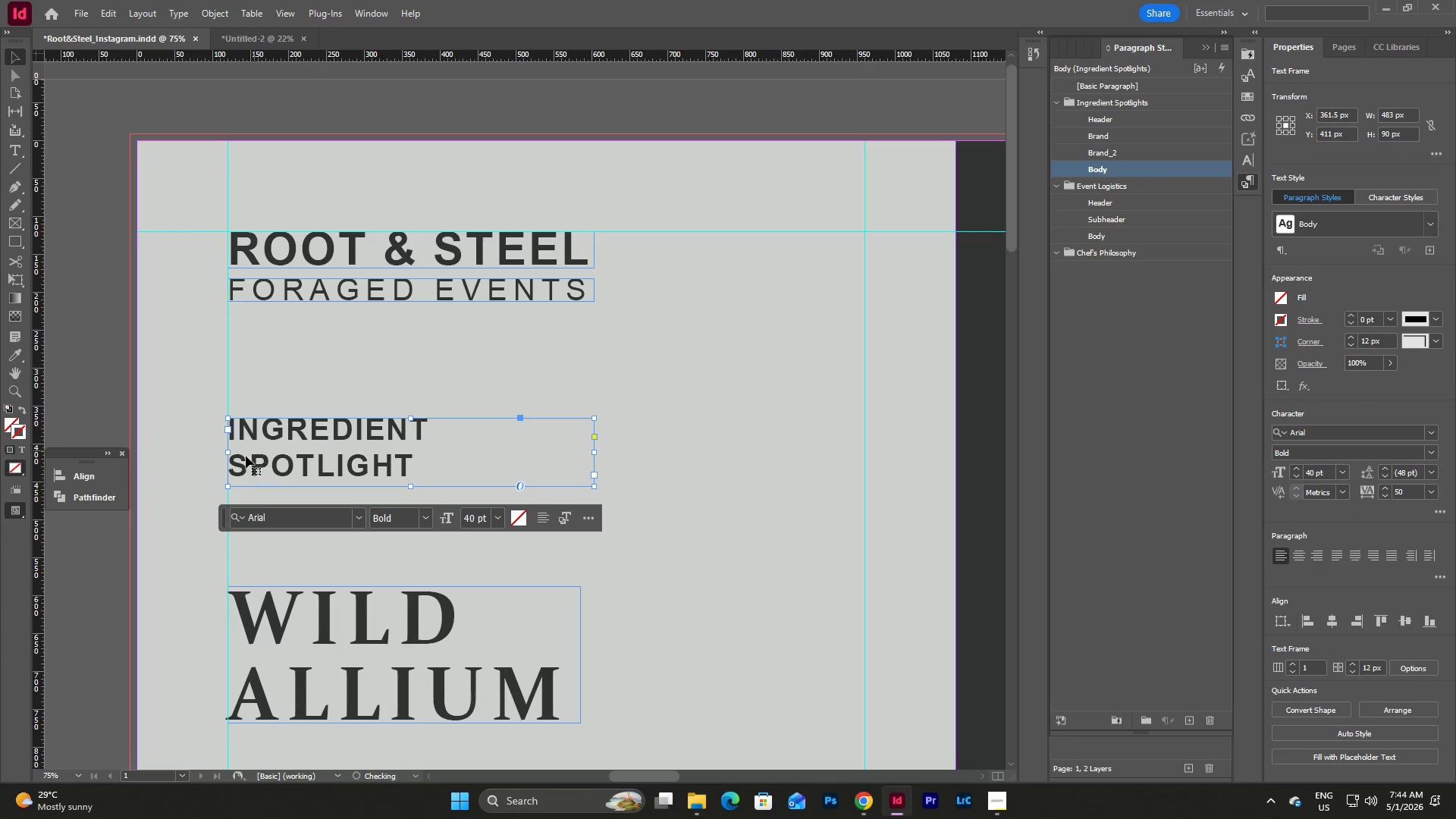 
double_click([242, 458])
 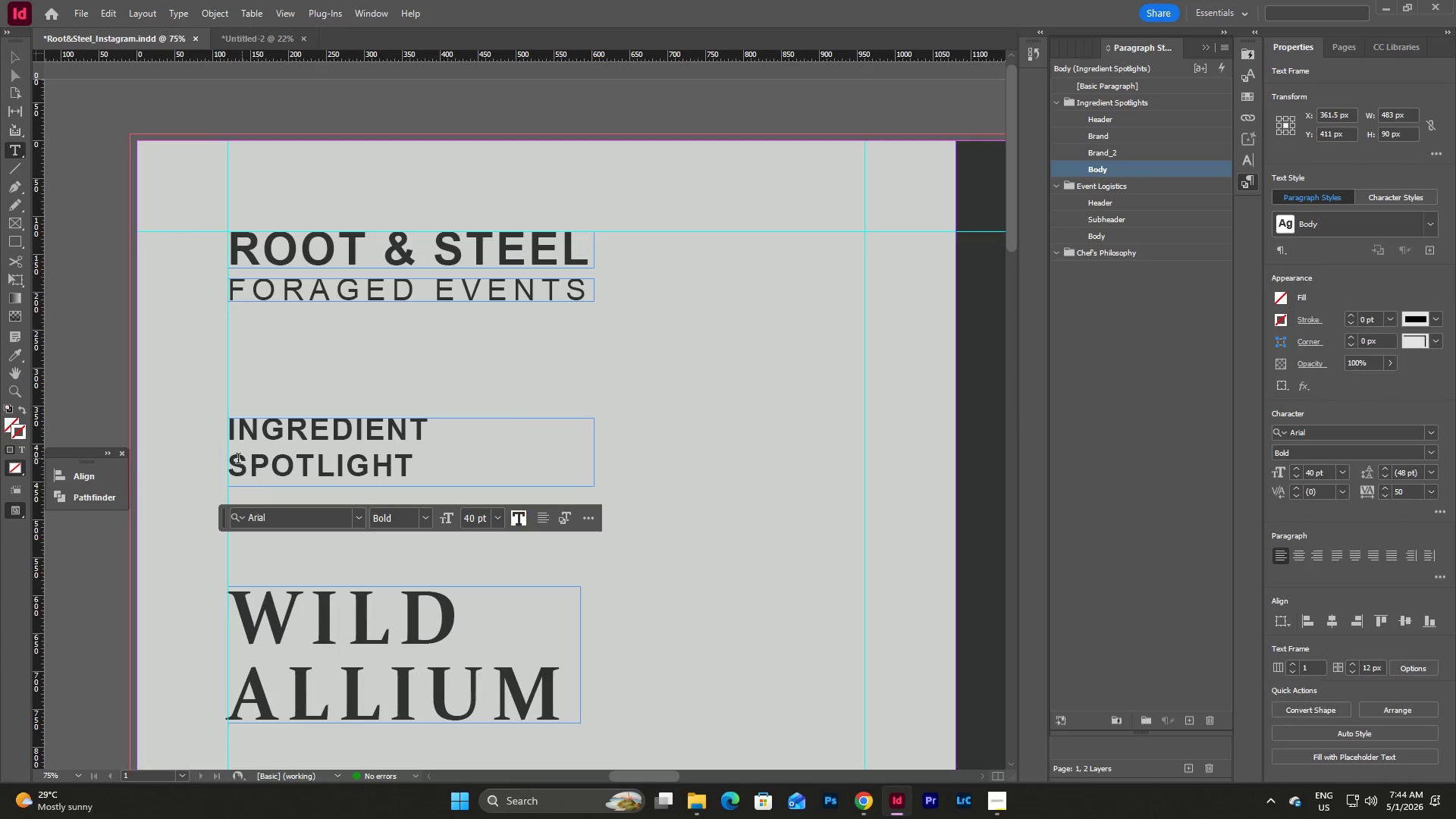 
left_click([238, 460])
 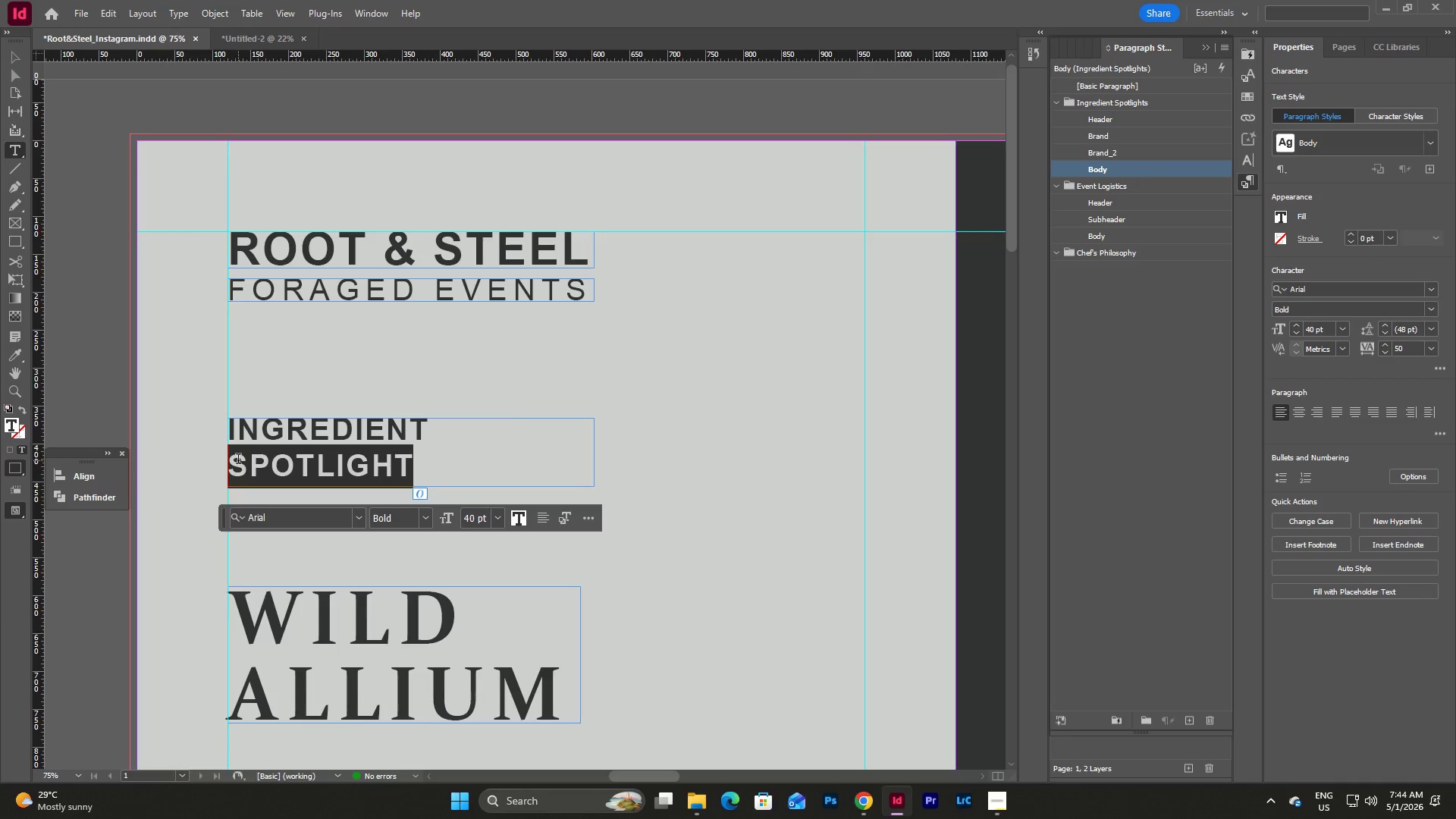 
left_click([233, 466])
 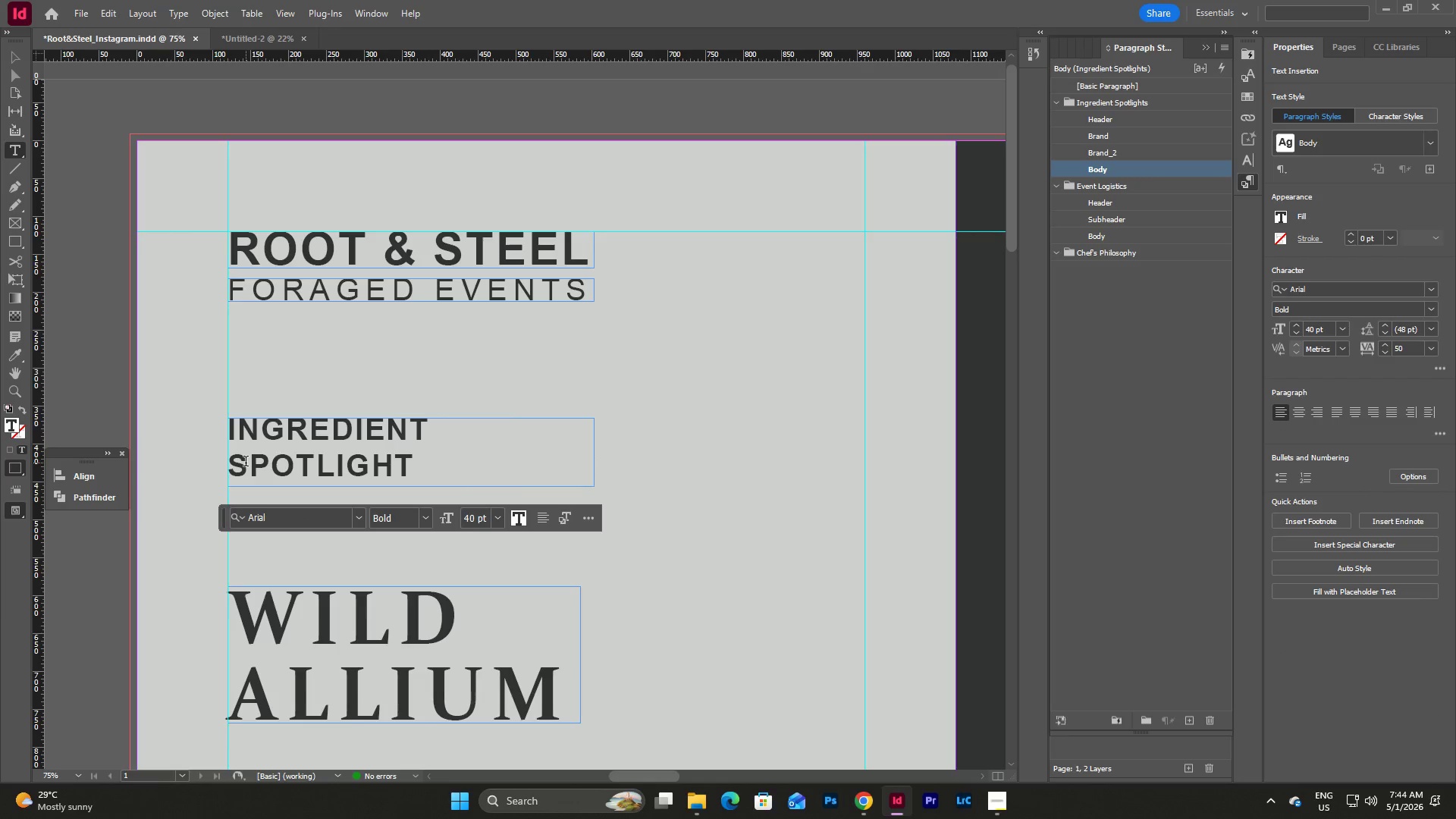 
key(Backspace)
 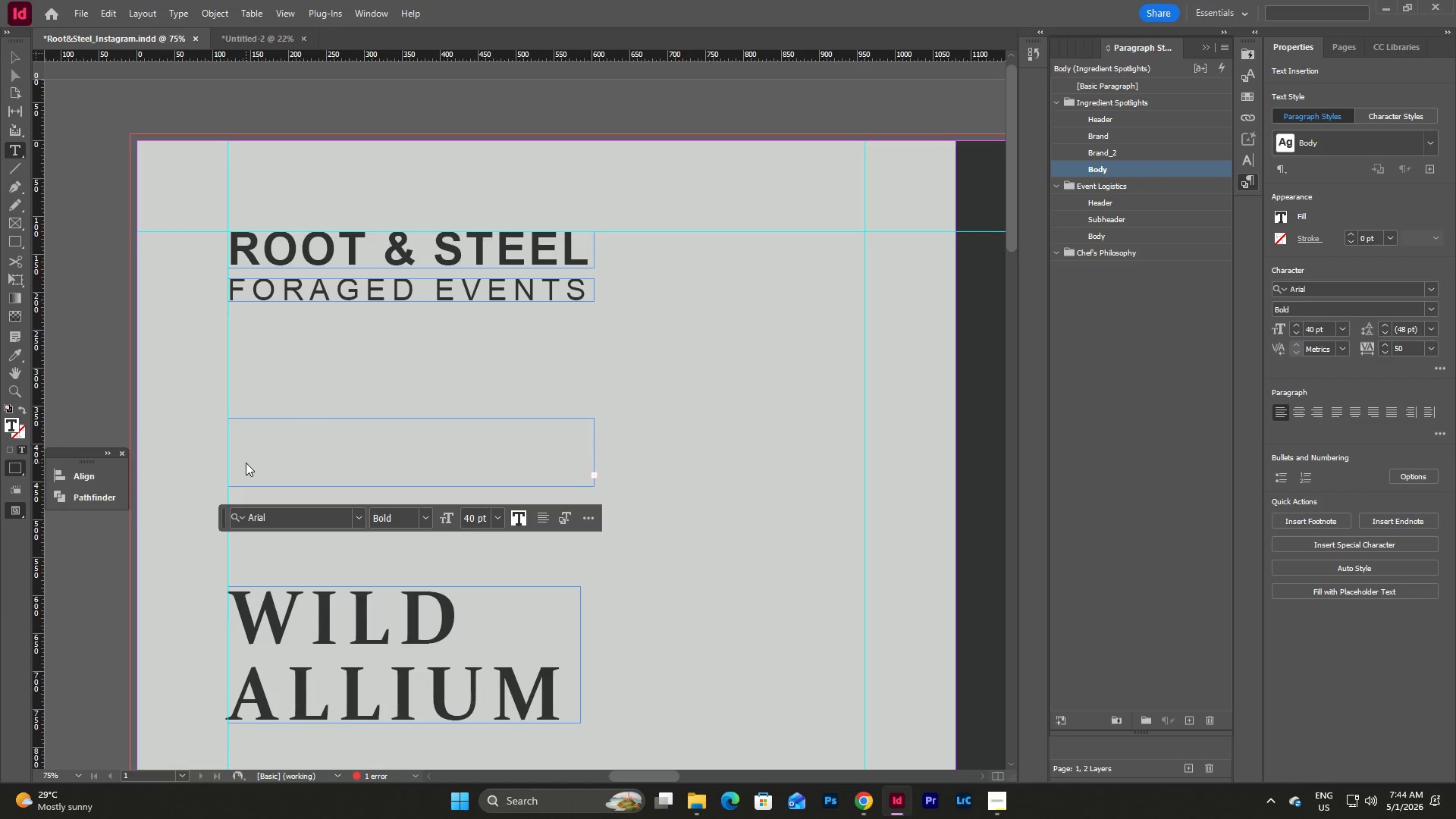 
key(Space)
 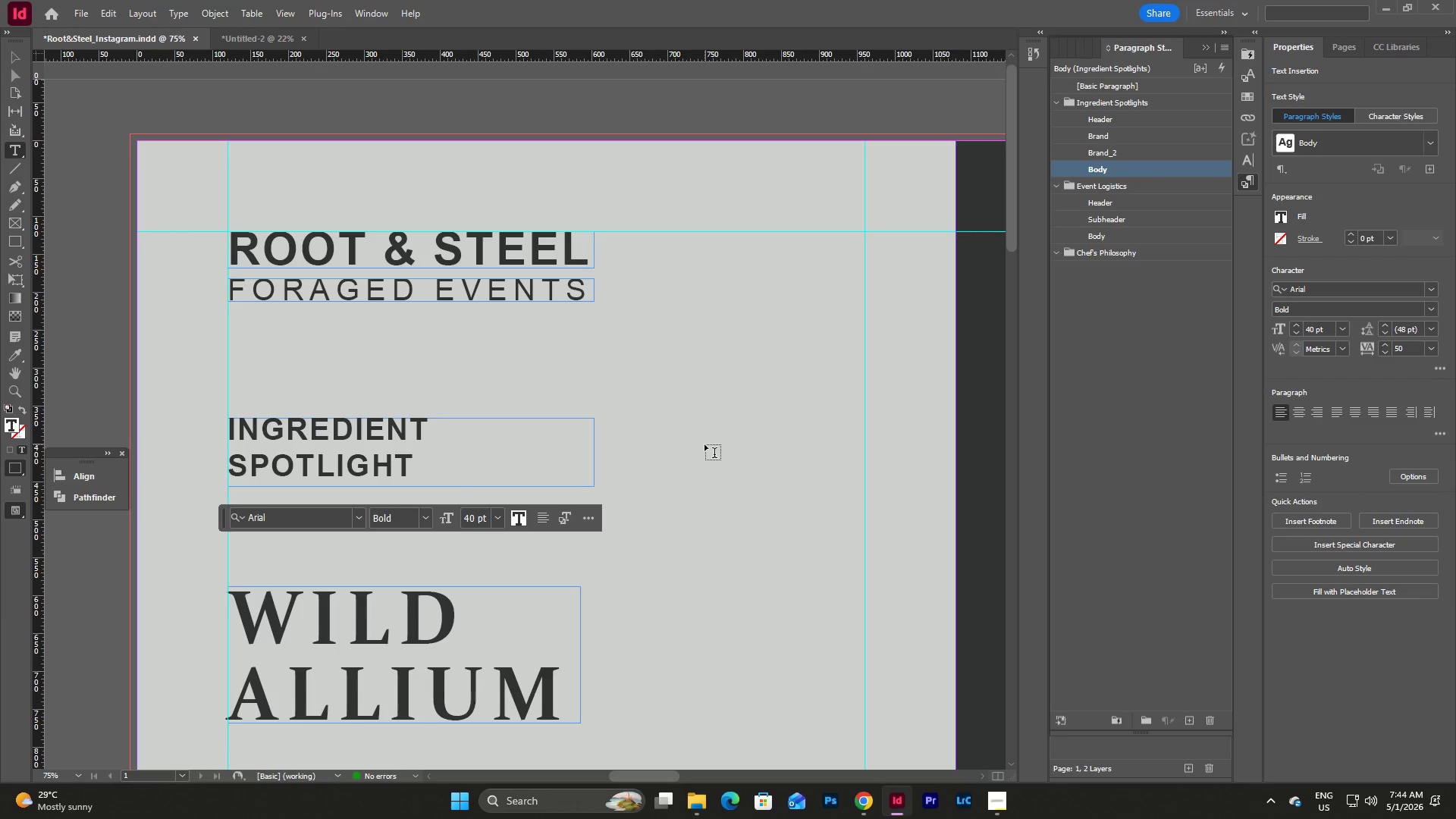 
key(Escape)
 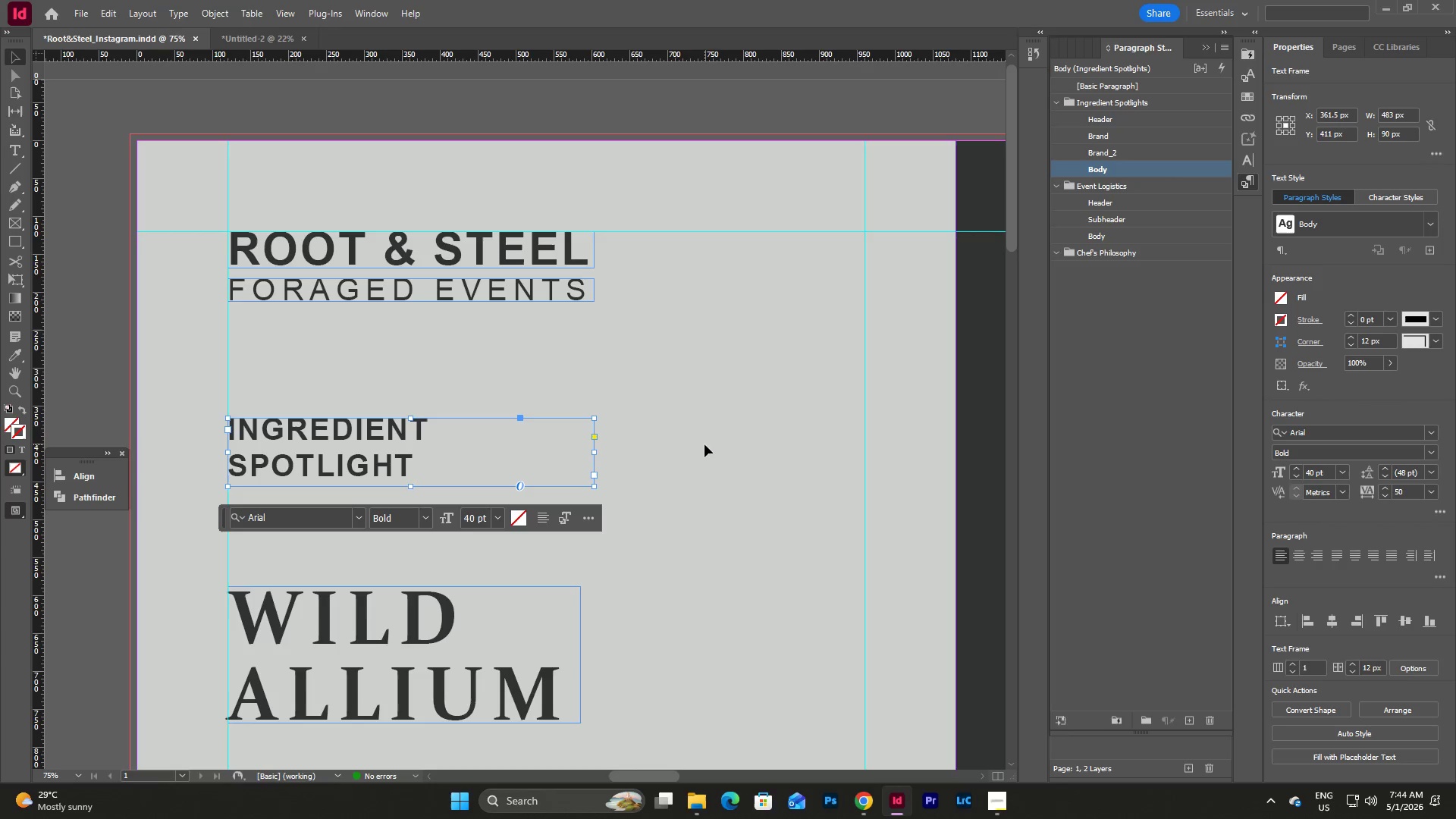 
key(Escape)
 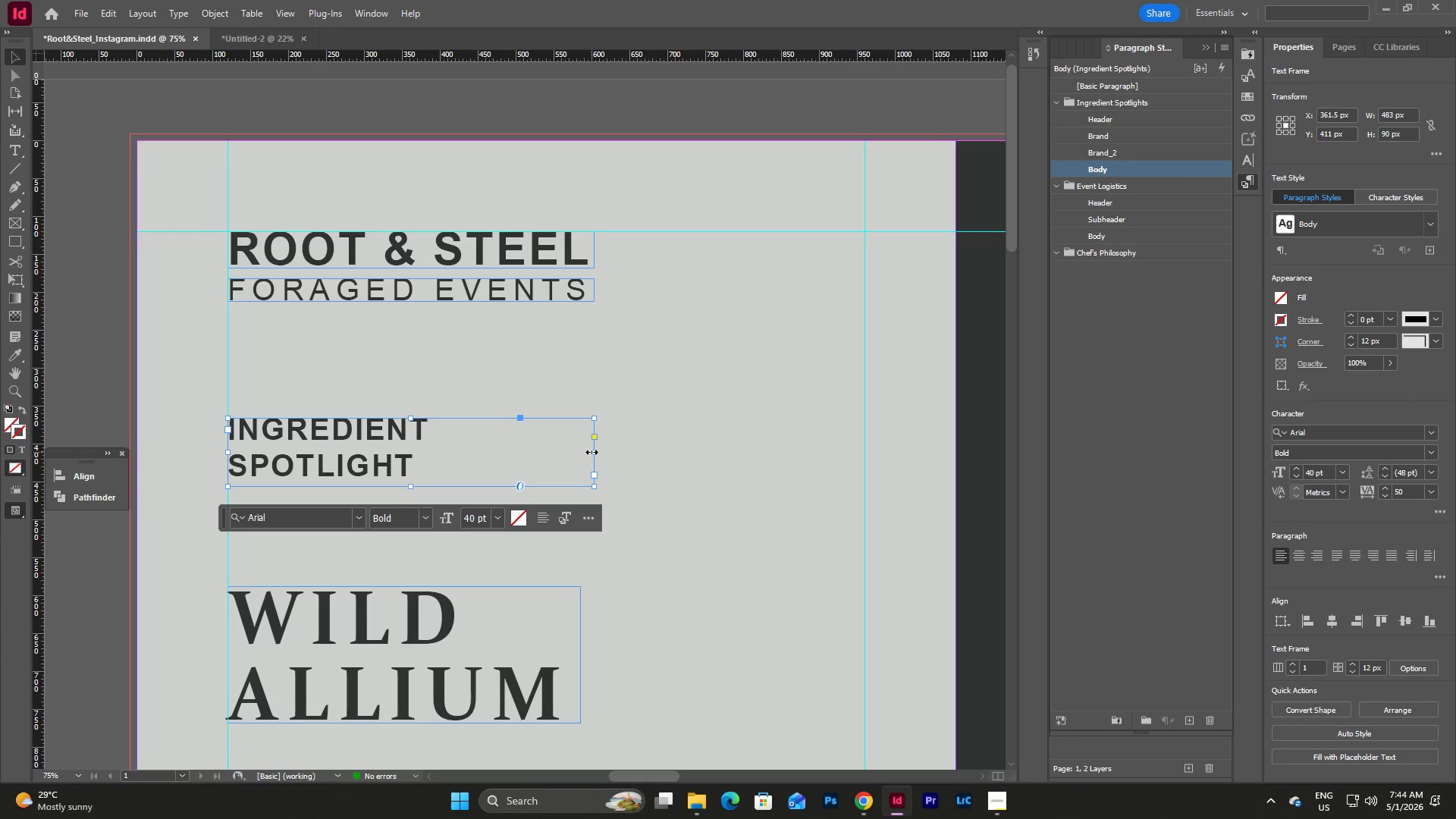 
left_click_drag(start_coordinate=[592, 452], to_coordinate=[626, 460])
 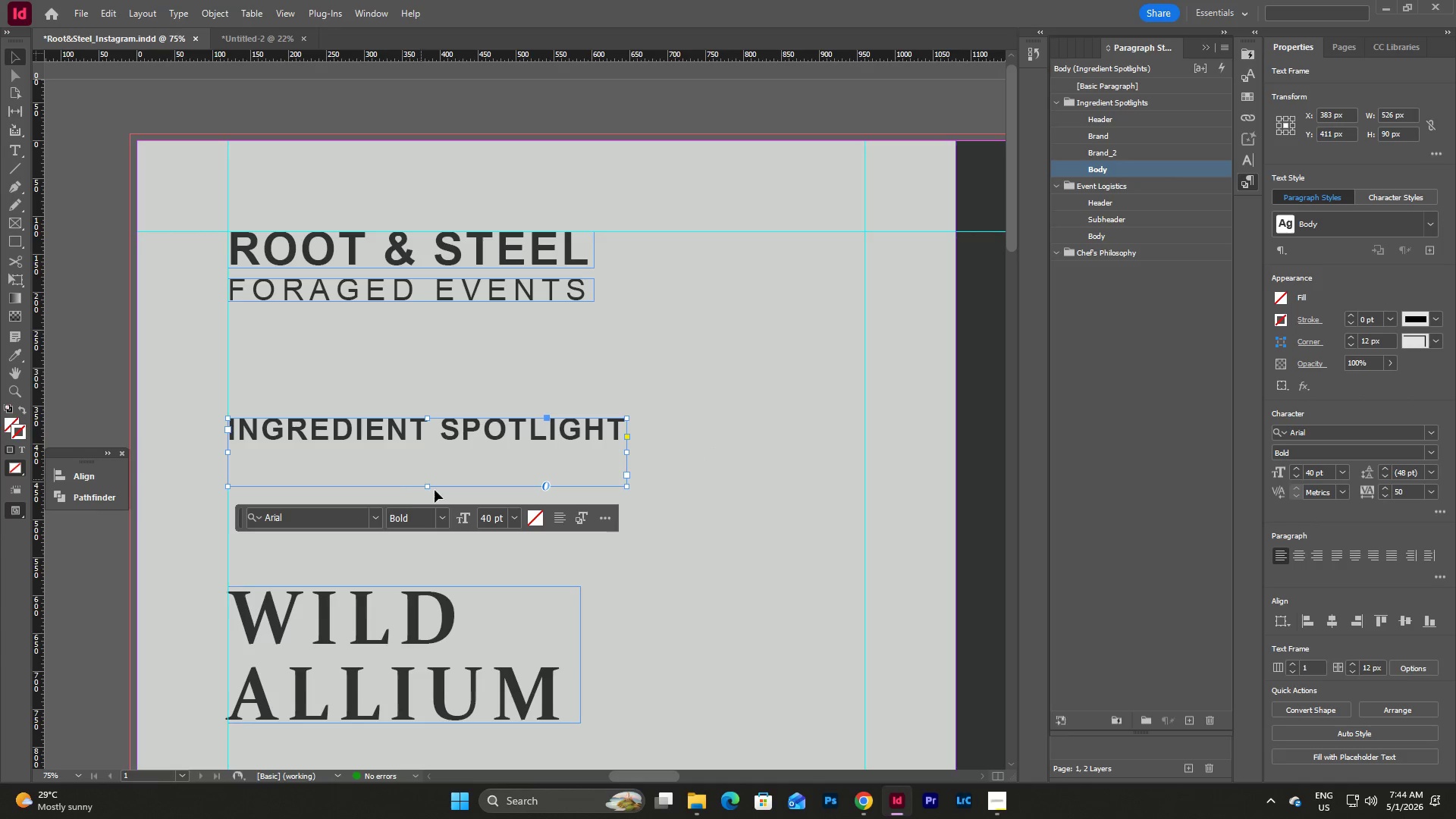 
left_click_drag(start_coordinate=[429, 485], to_coordinate=[431, 442])
 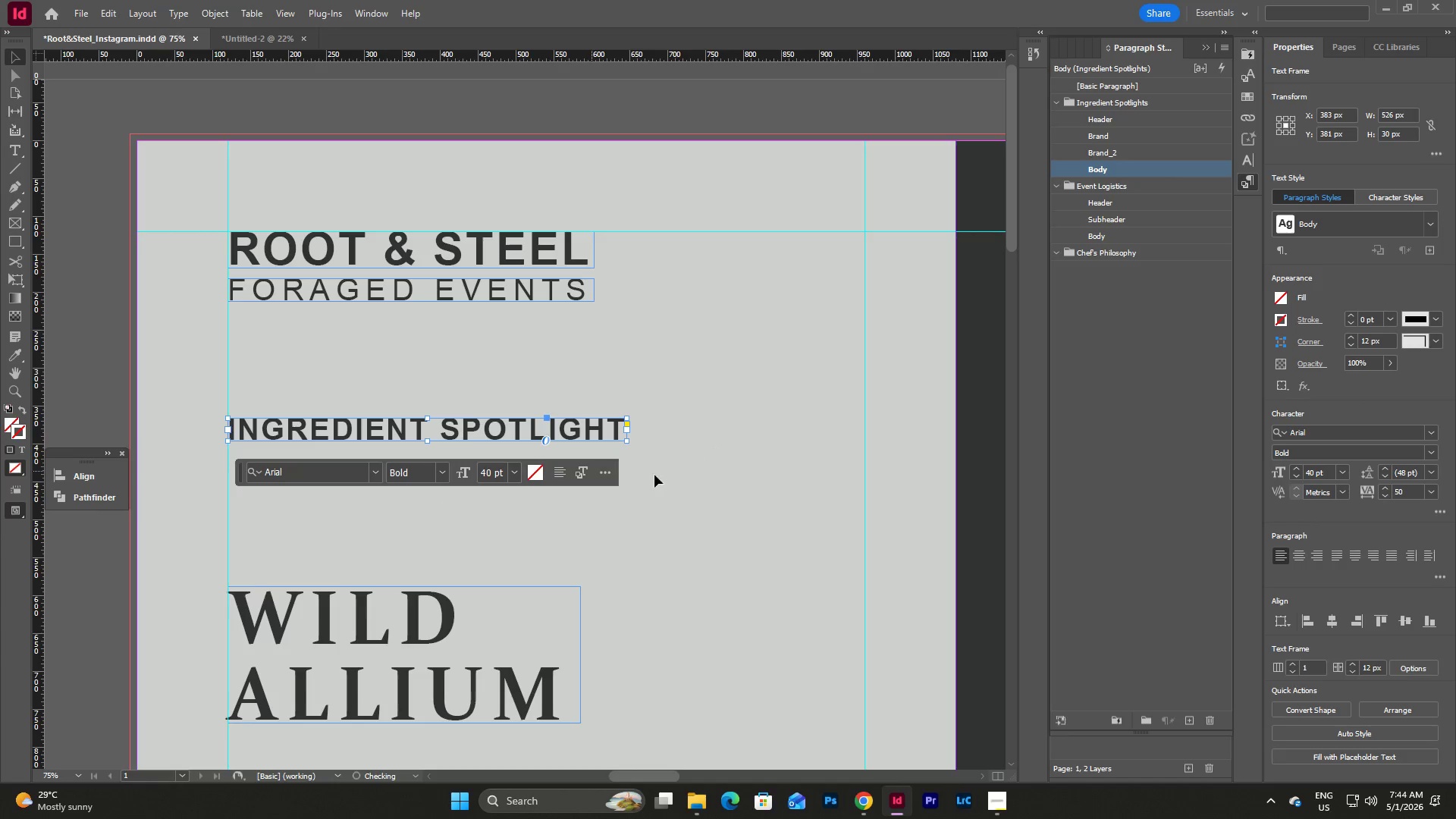 
left_click([719, 474])
 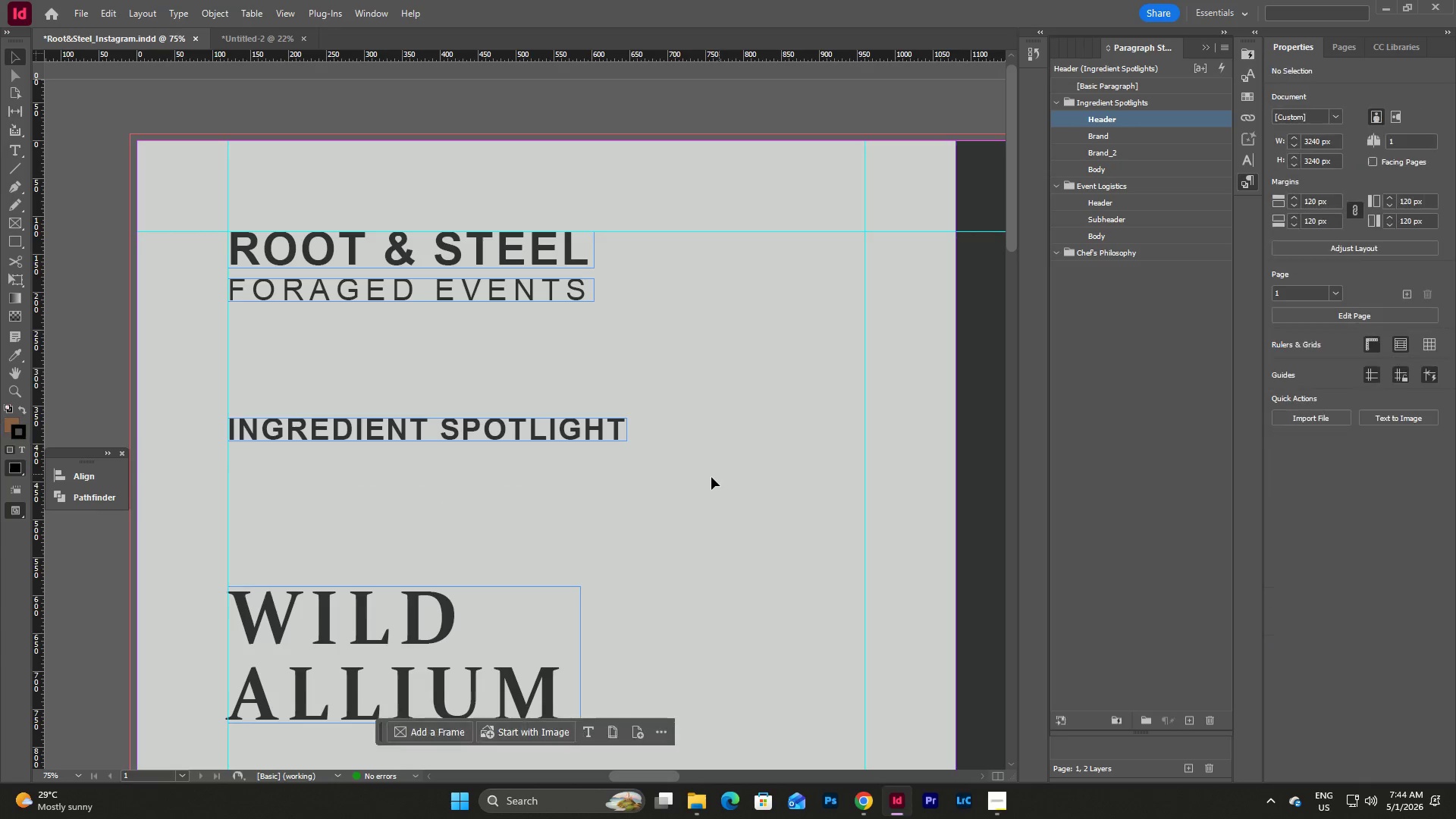 
scroll: coordinate [711, 477], scroll_direction: down, amount: 1.0
 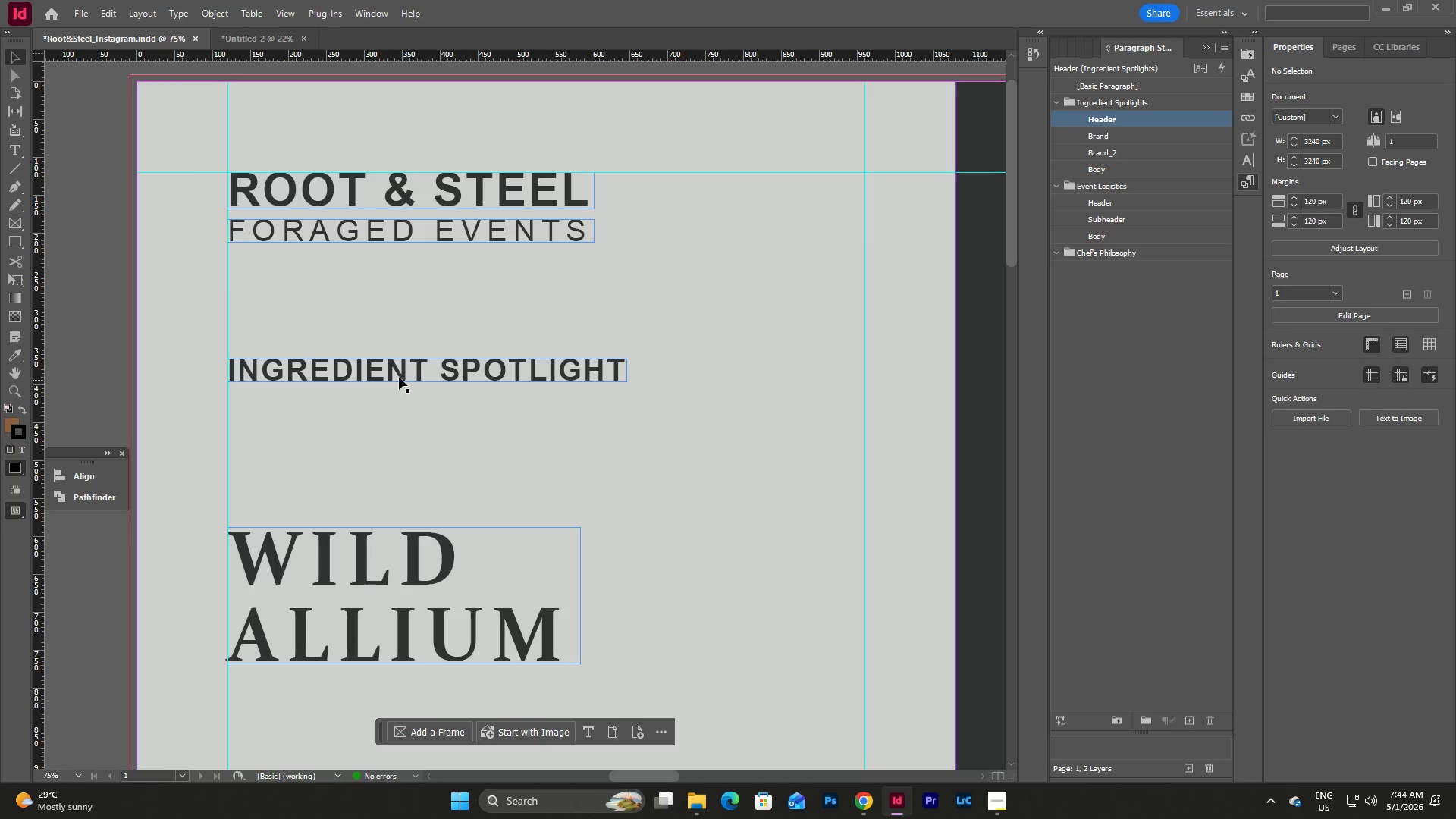 
left_click_drag(start_coordinate=[399, 374], to_coordinate=[400, 518])
 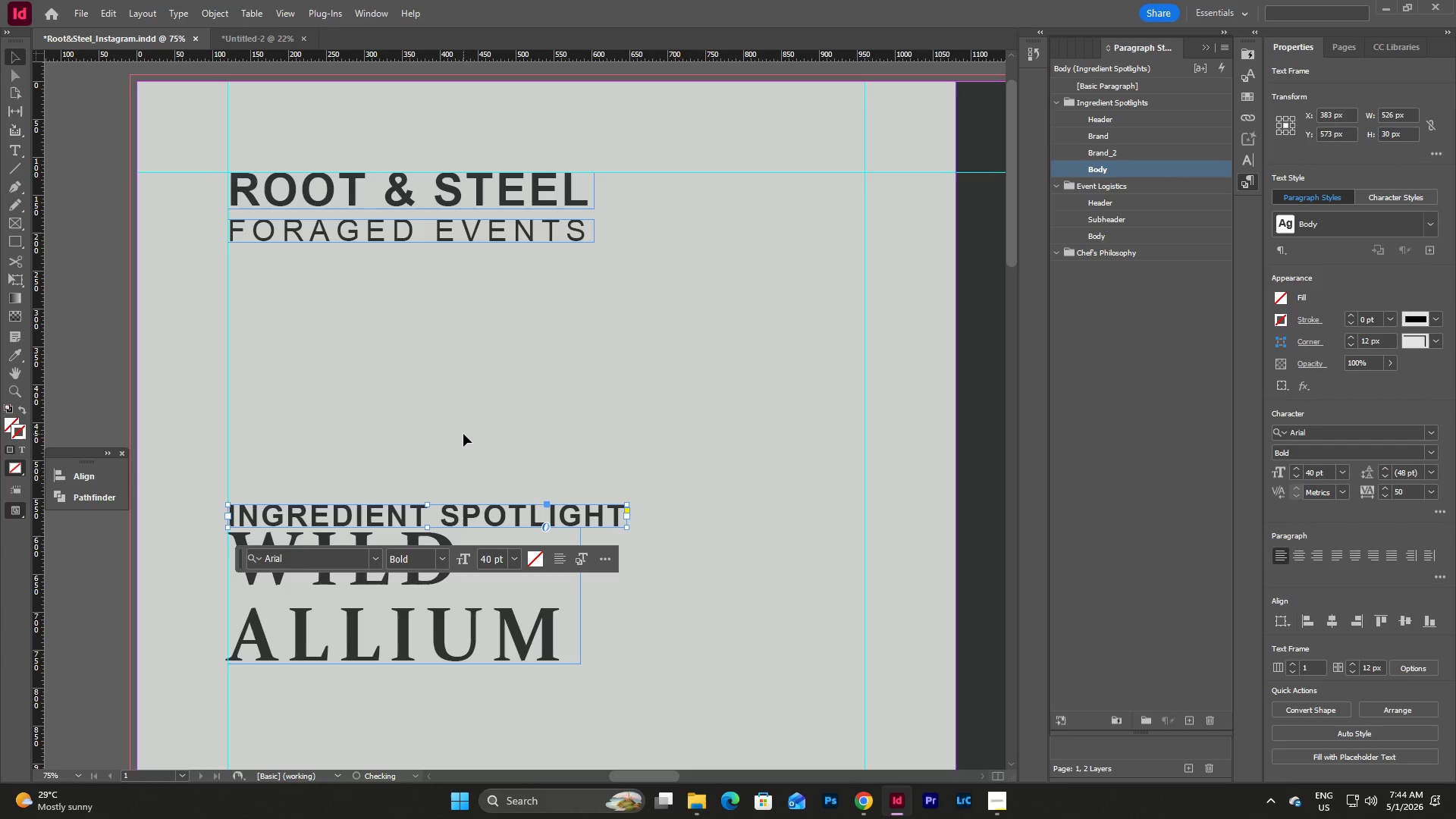 
left_click([463, 434])
 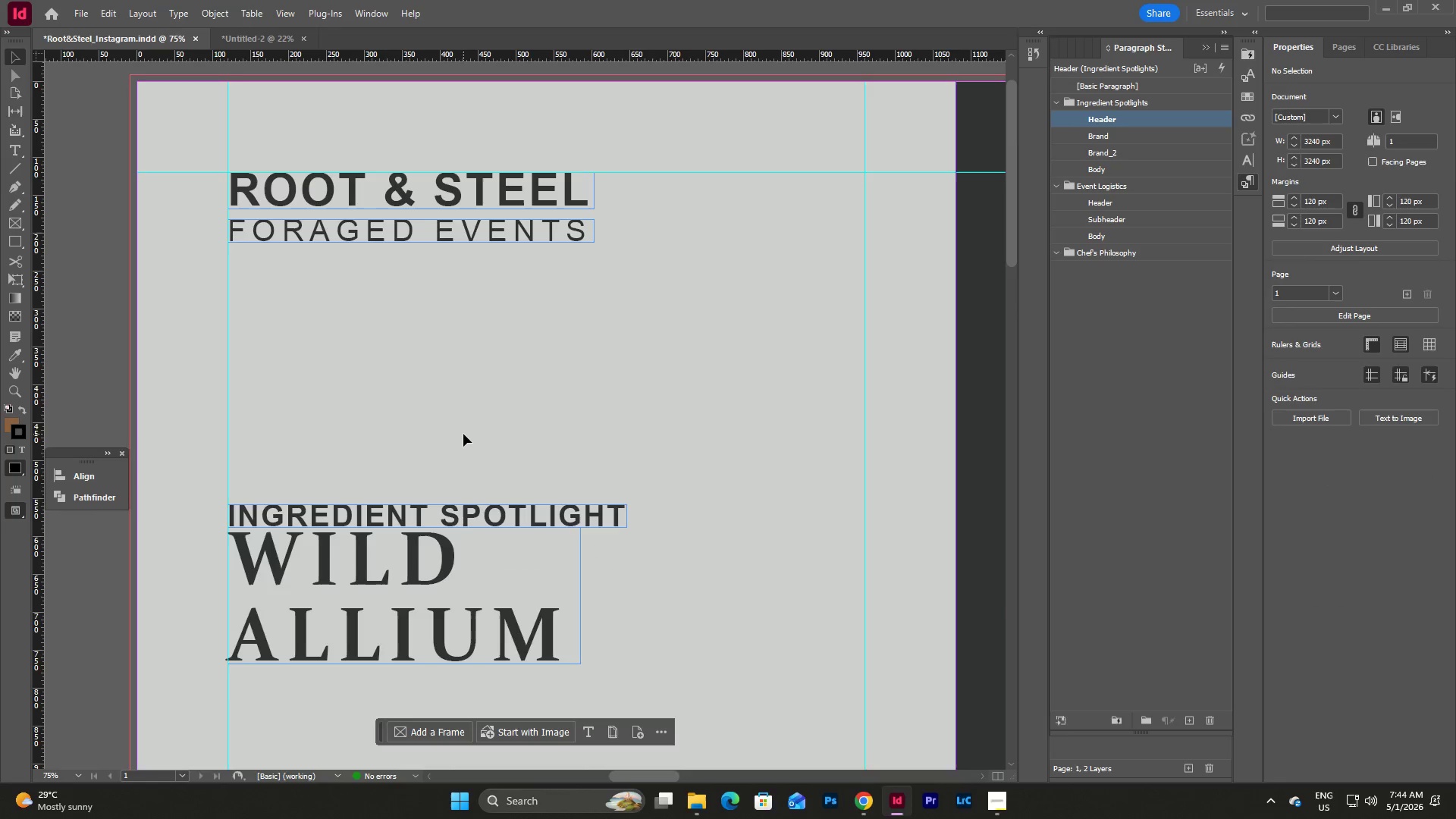 
scroll: coordinate [463, 434], scroll_direction: down, amount: 2.0
 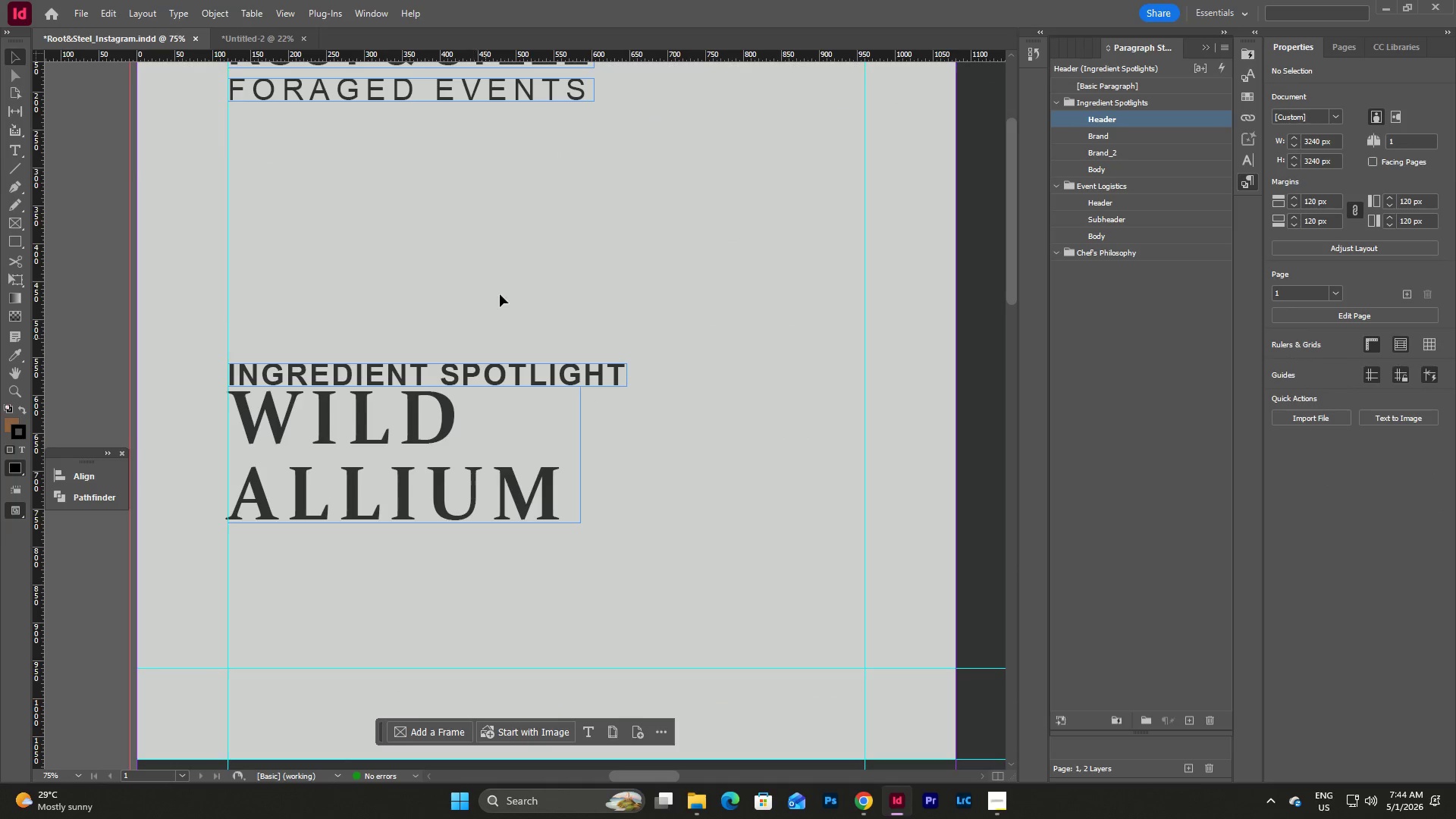 
left_click([500, 285])
 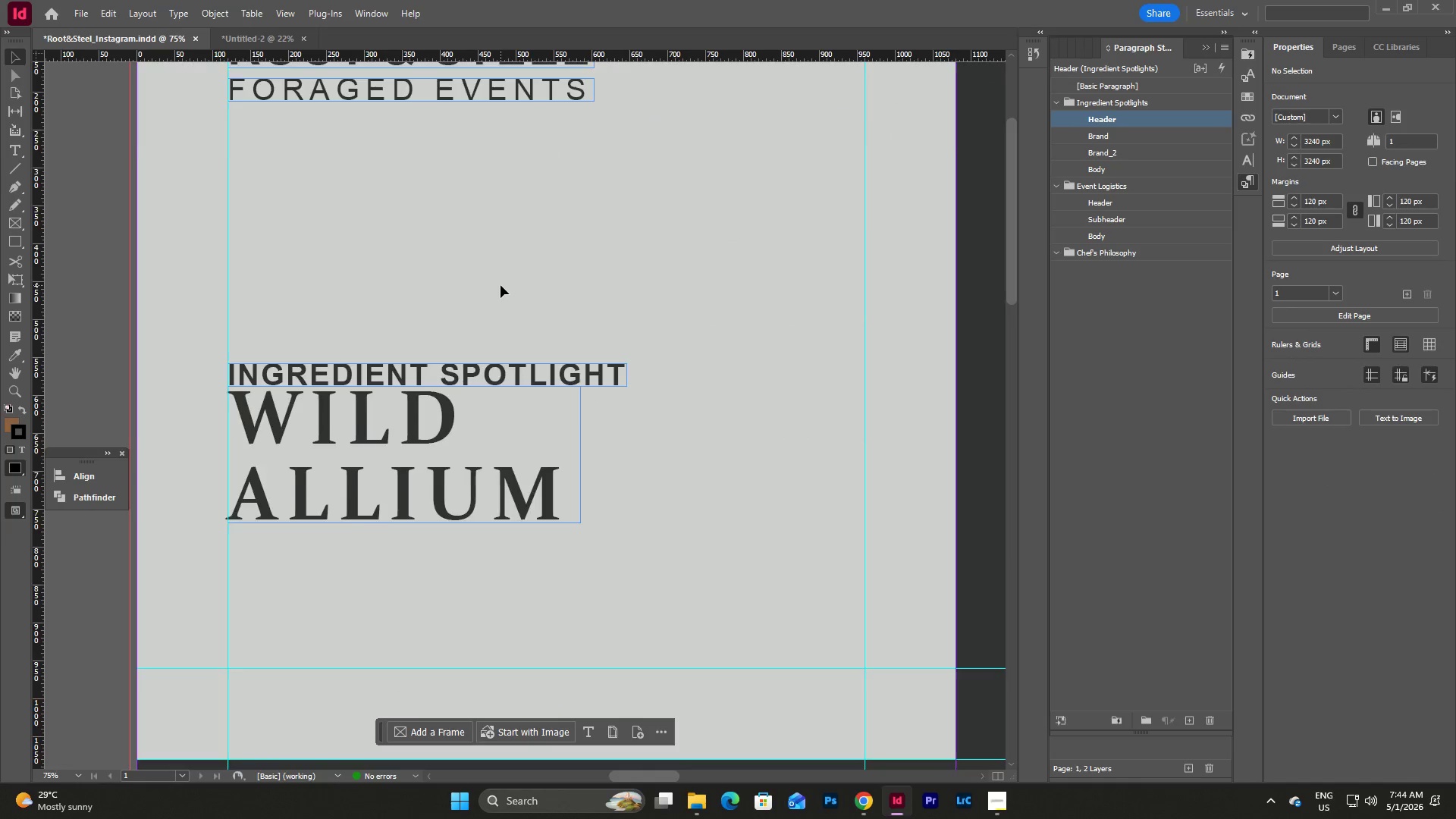 
scroll: coordinate [500, 285], scroll_direction: up, amount: 3.0
 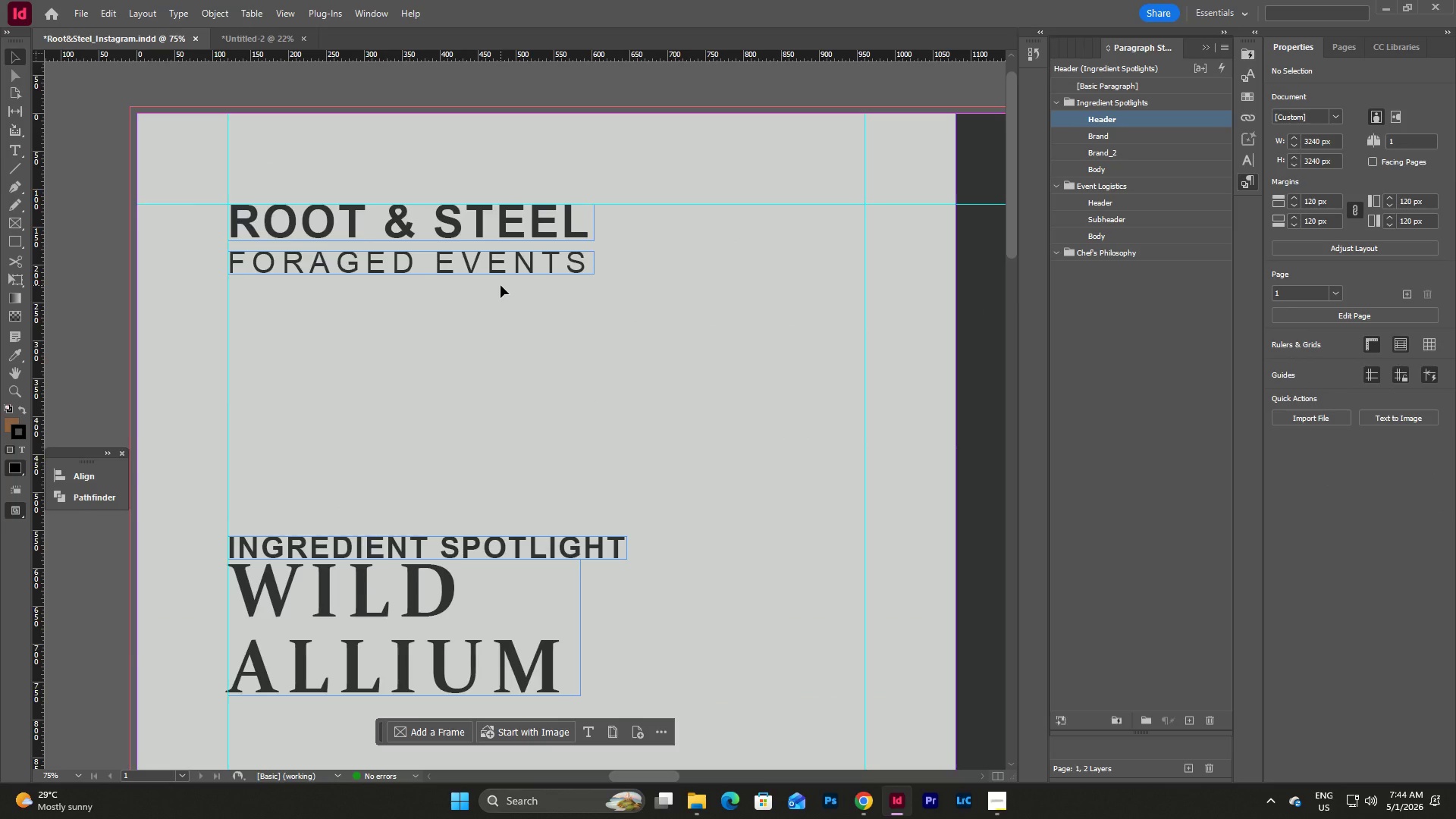 
scroll: coordinate [500, 285], scroll_direction: down, amount: 1.0
 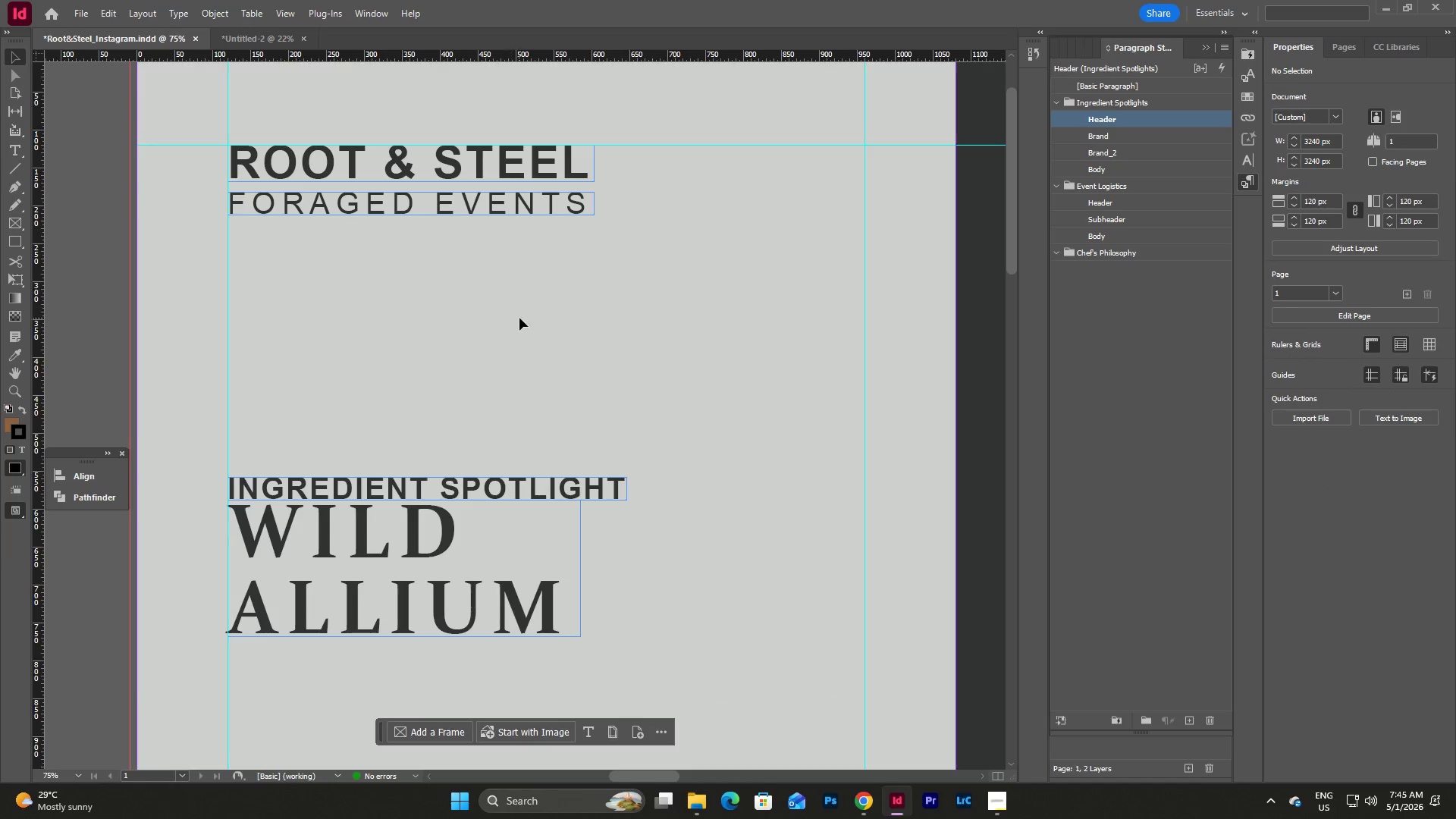 
scroll: coordinate [521, 318], scroll_direction: up, amount: 1.0
 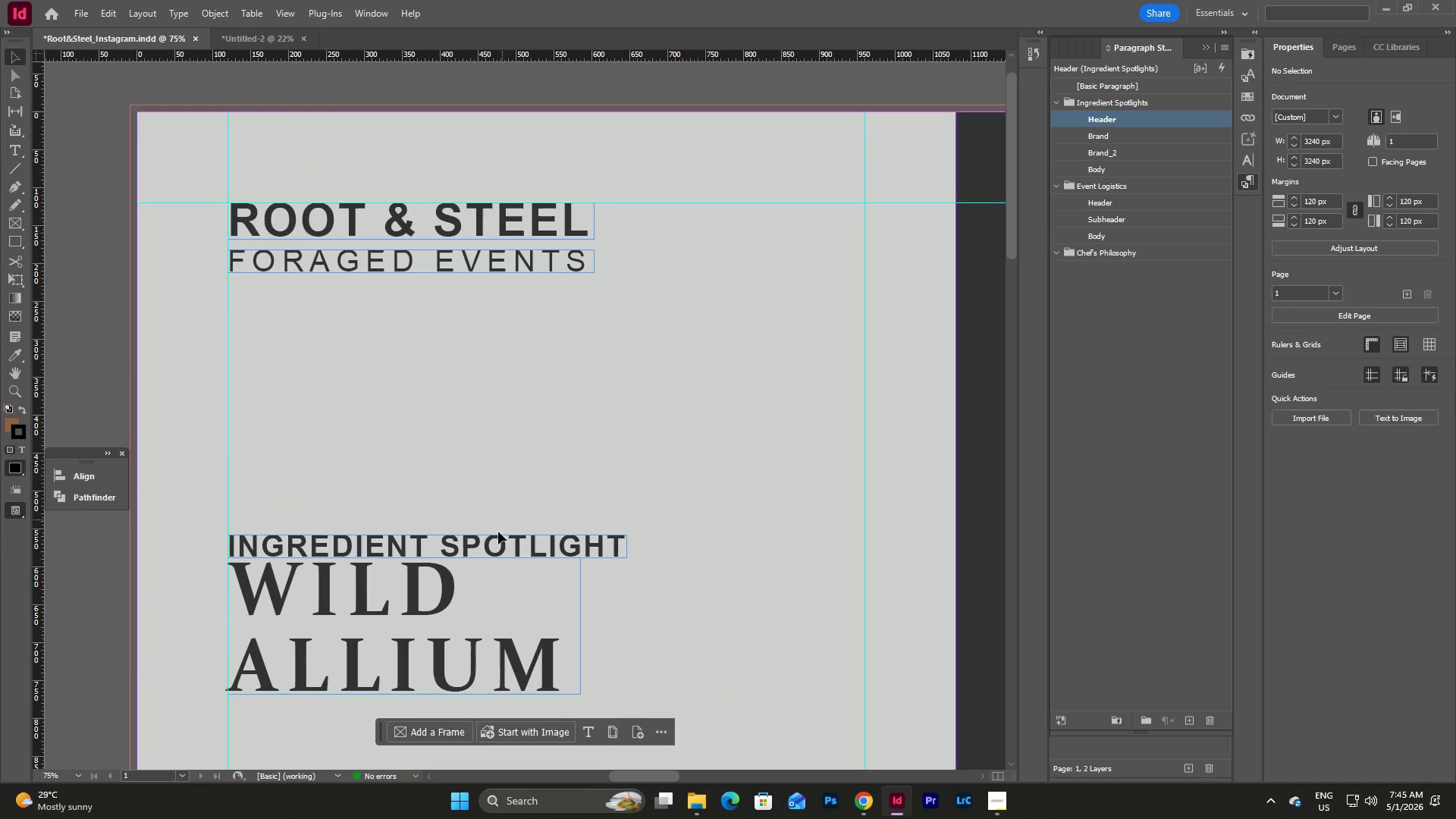 
left_click([494, 543])
 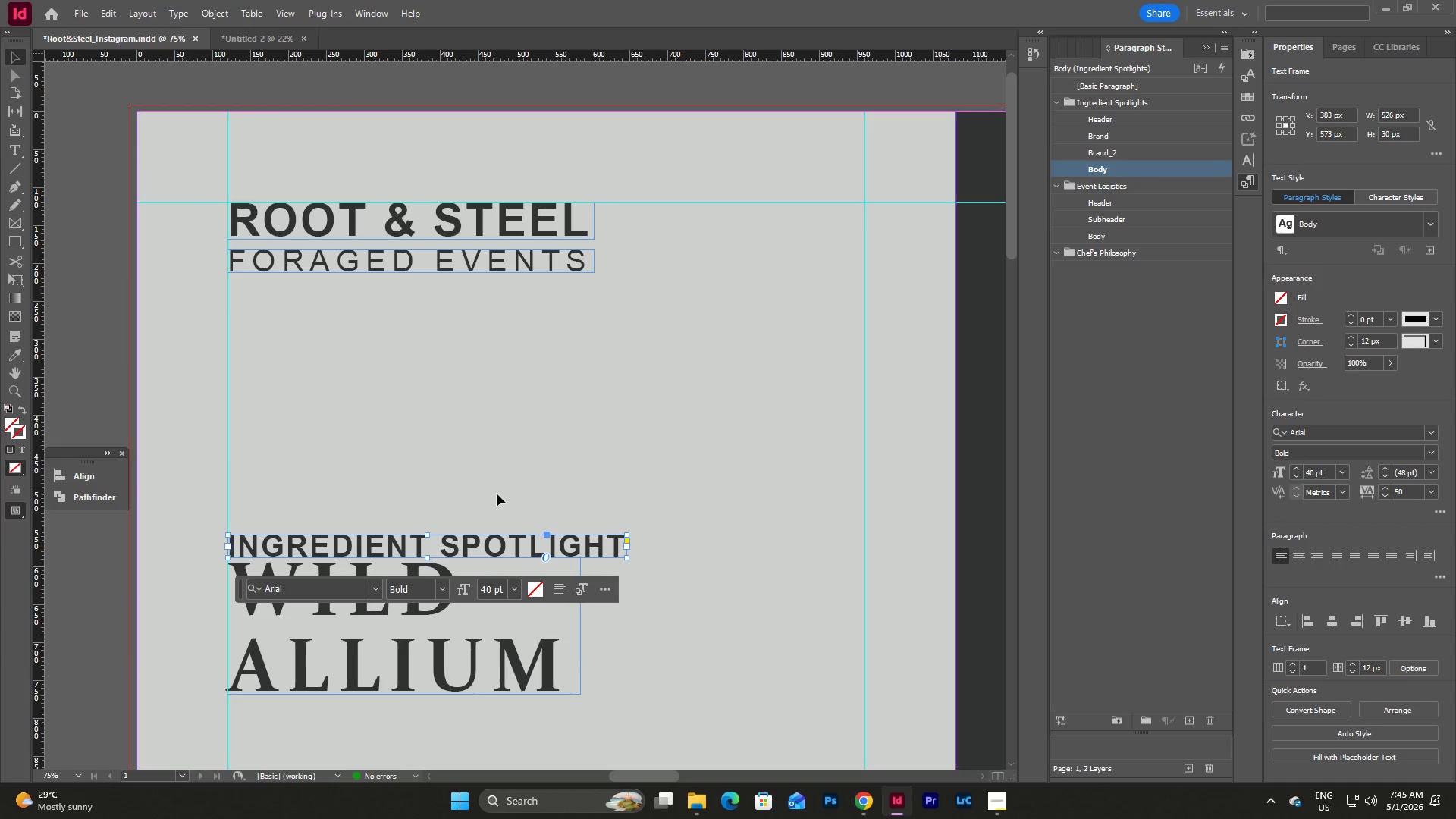 
key(Shift+ArrowUp)
 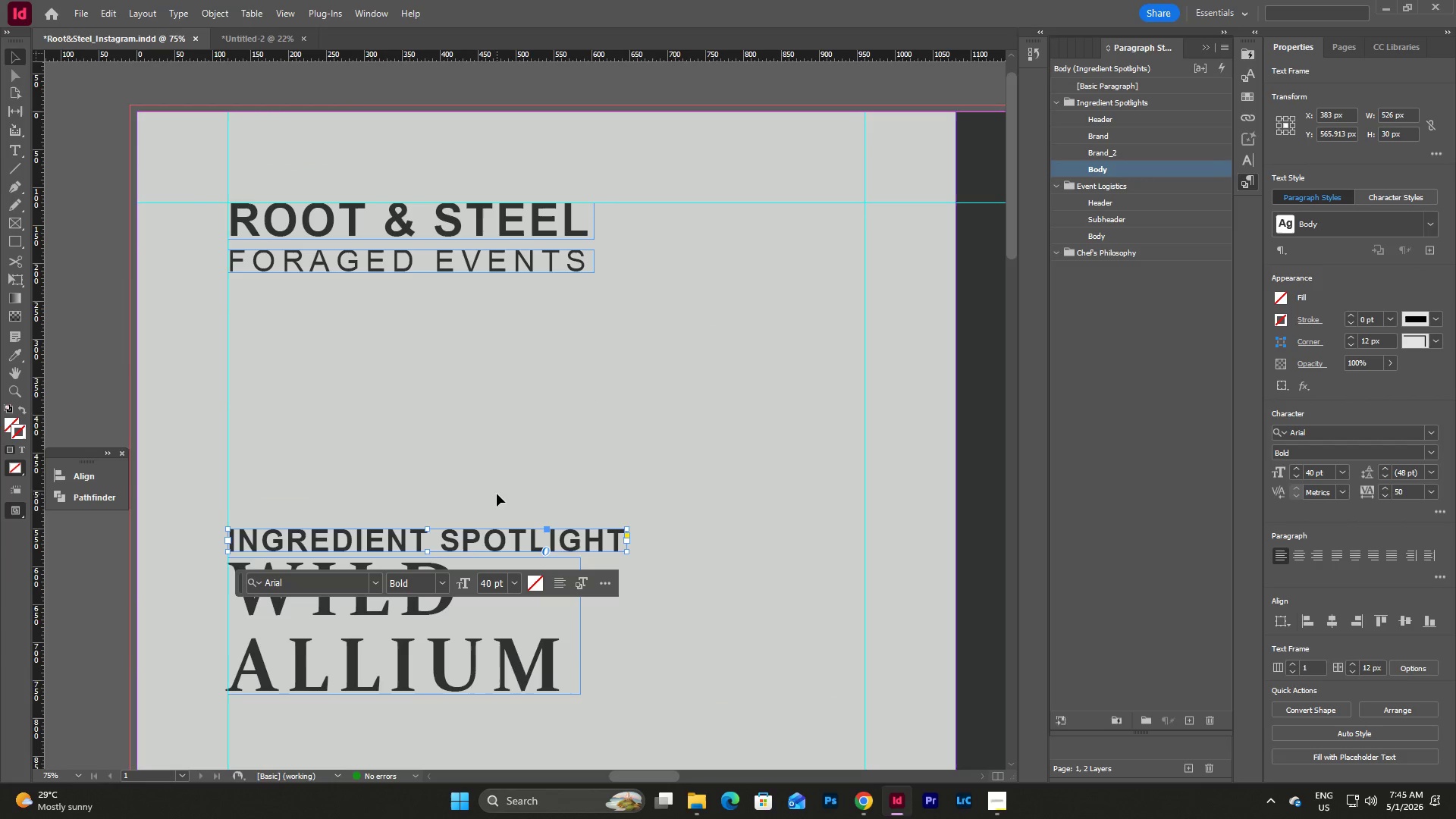 
key(Shift+ArrowUp)
 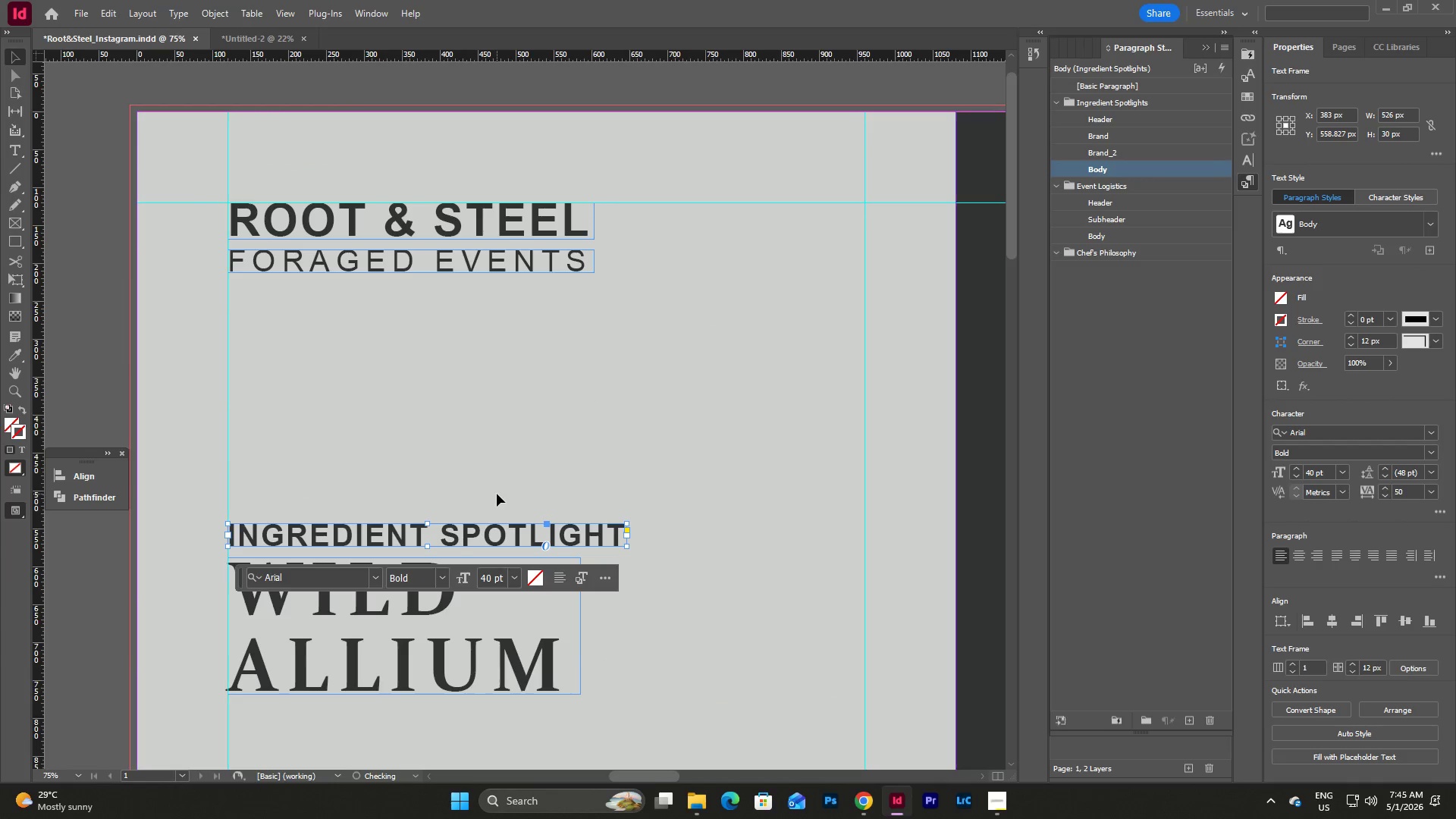 
key(Shift+ArrowUp)
 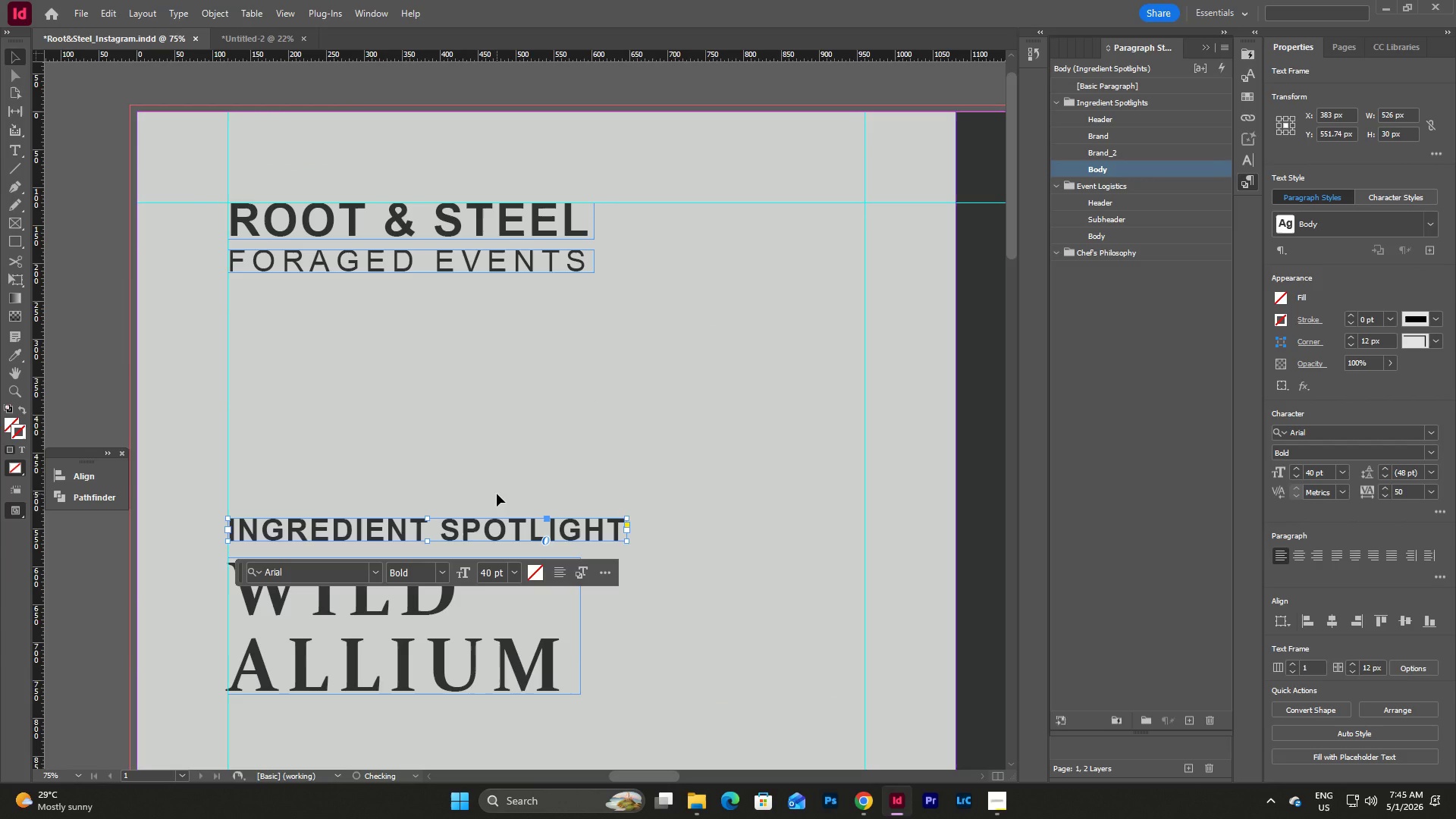 
key(Shift+ArrowUp)
 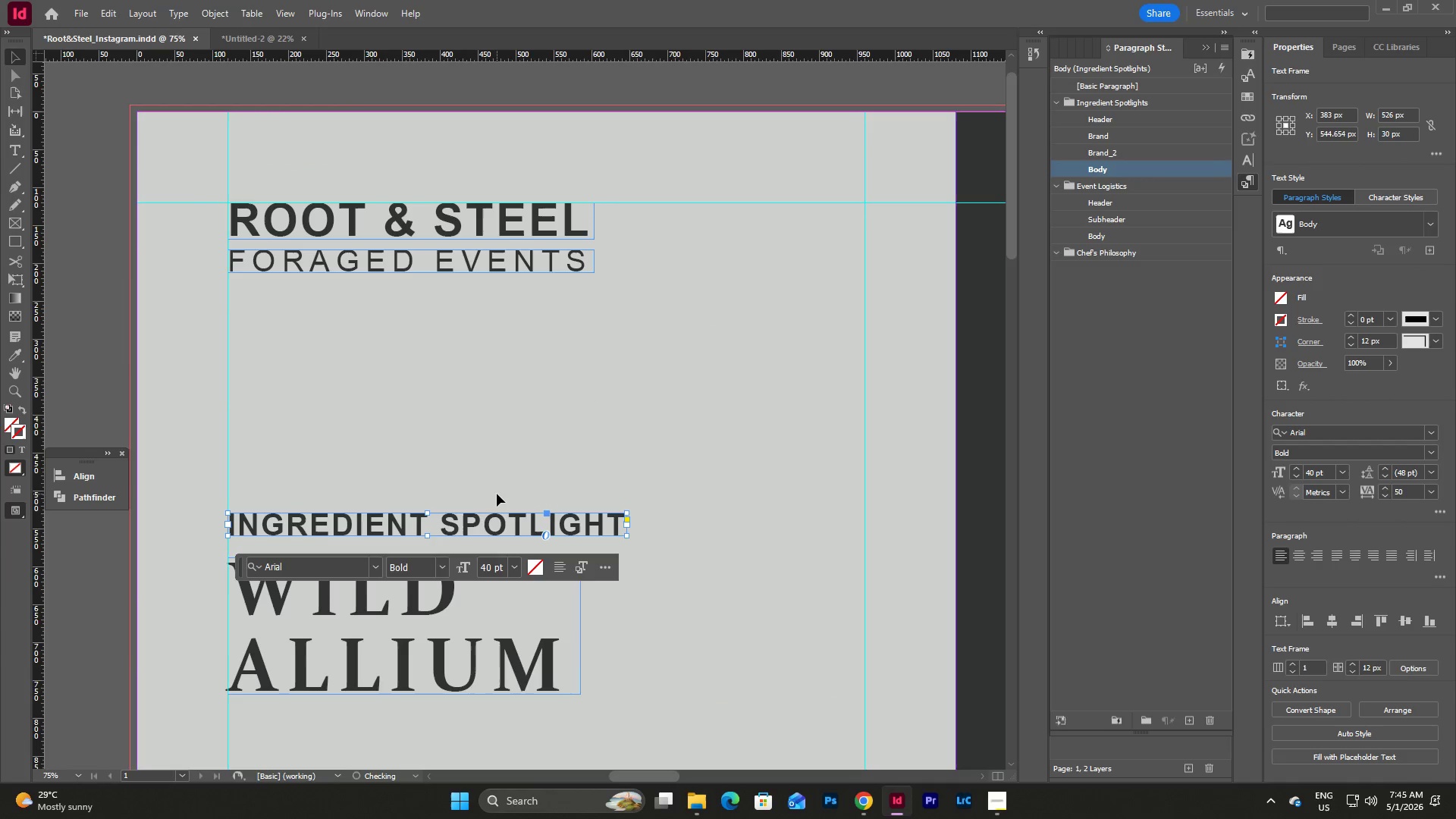 
key(Shift+ArrowUp)
 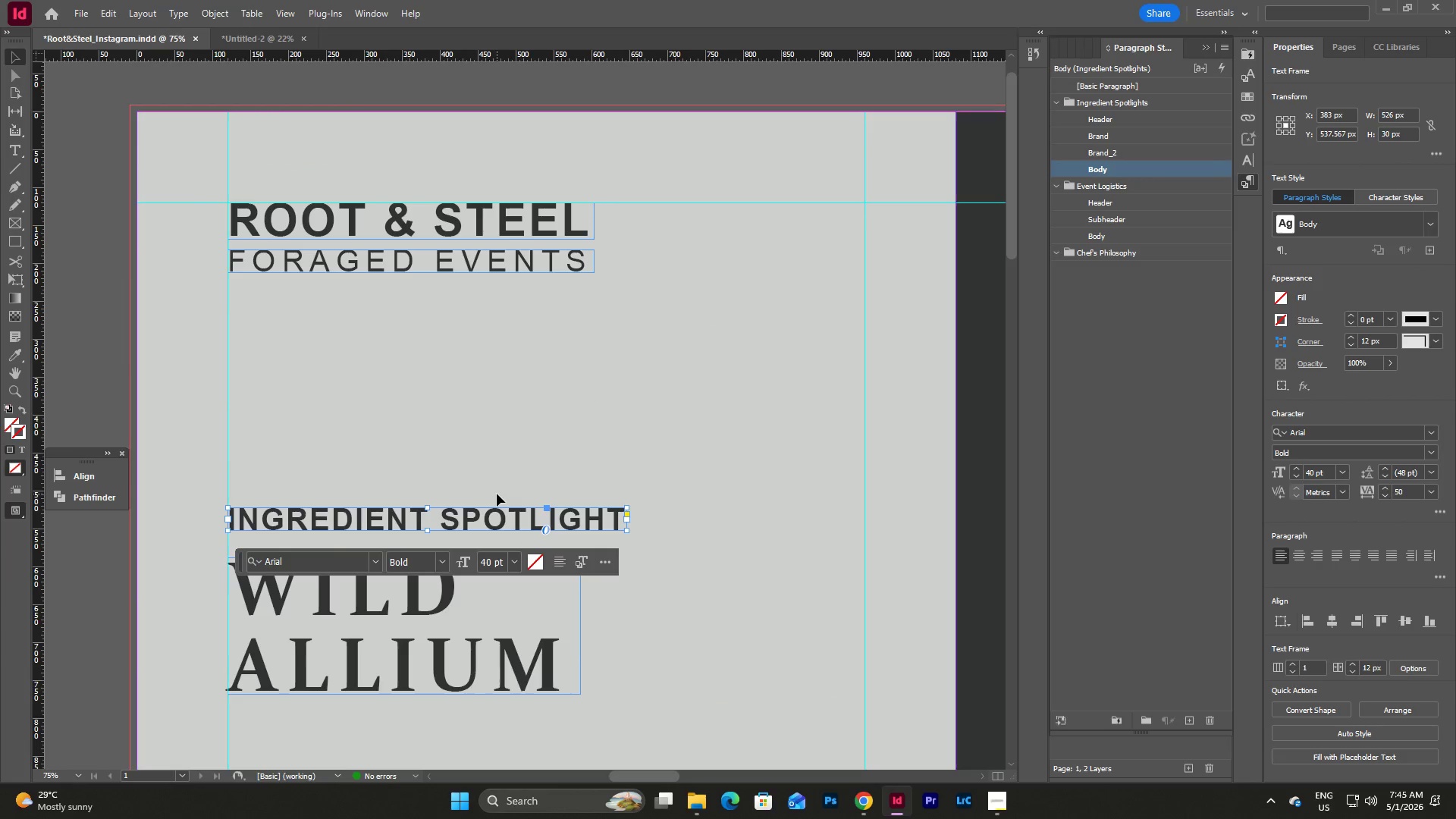 
key(Shift+ArrowUp)
 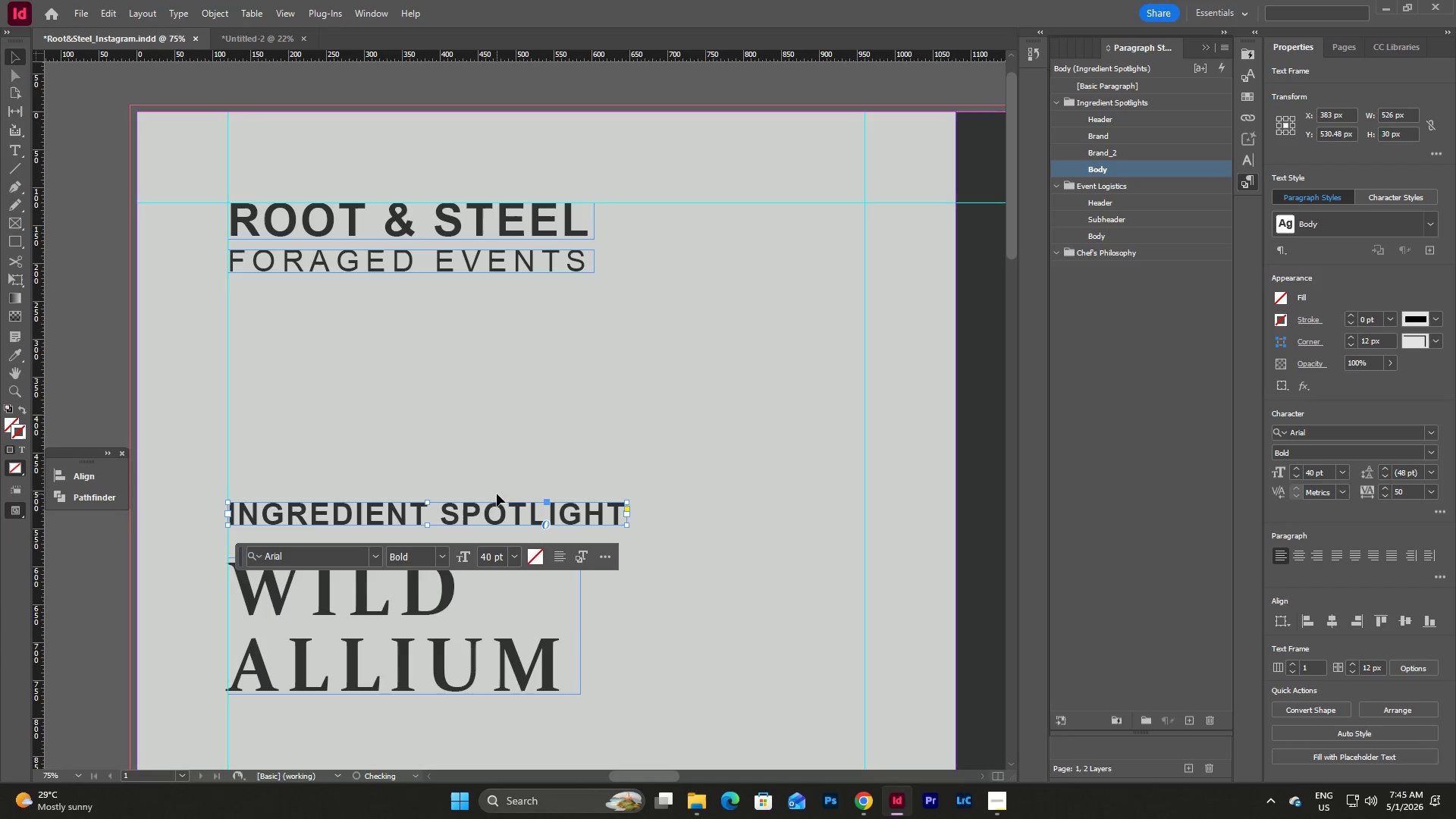 
key(Shift+ArrowUp)
 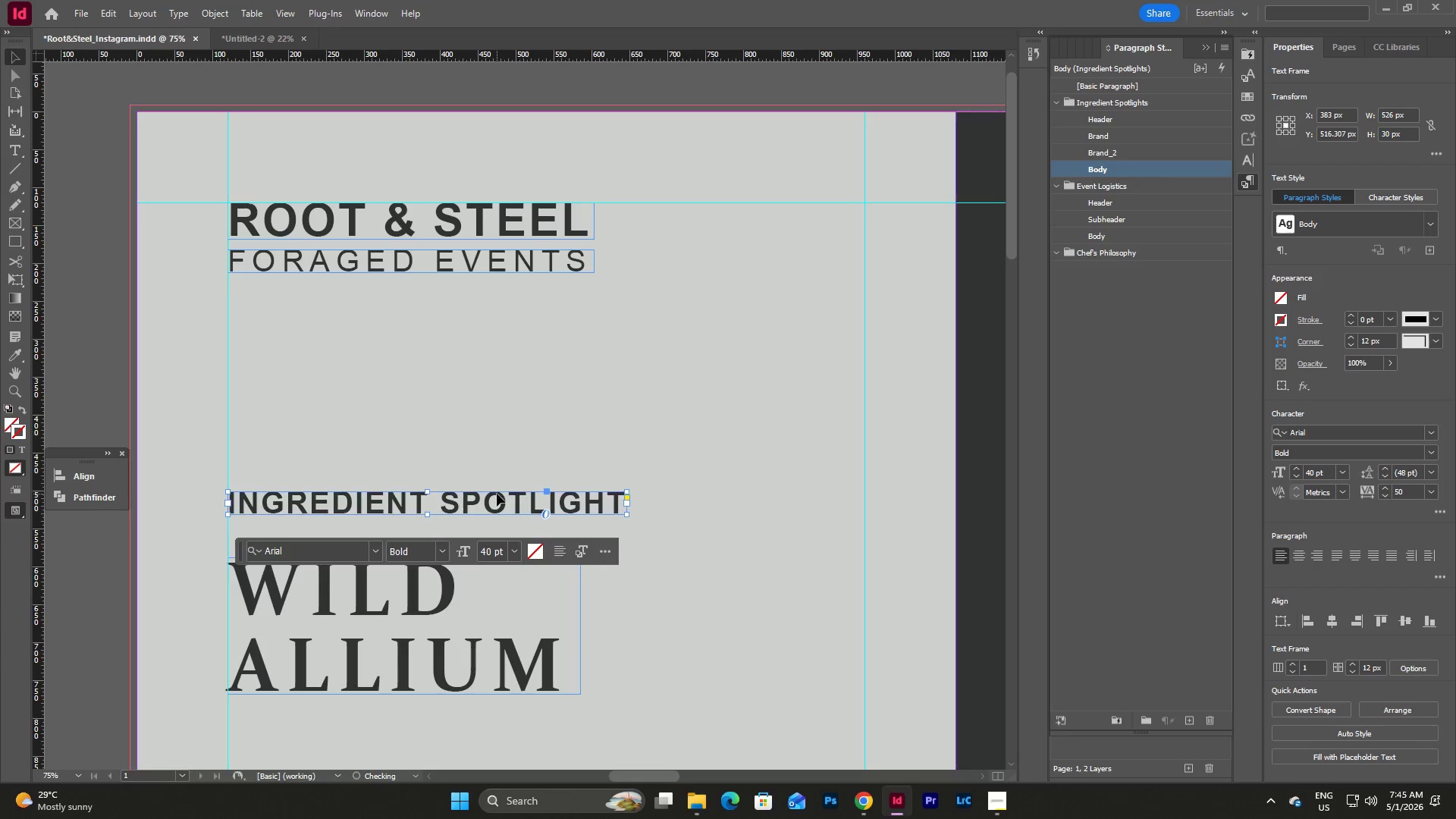 
key(Shift+ArrowUp)
 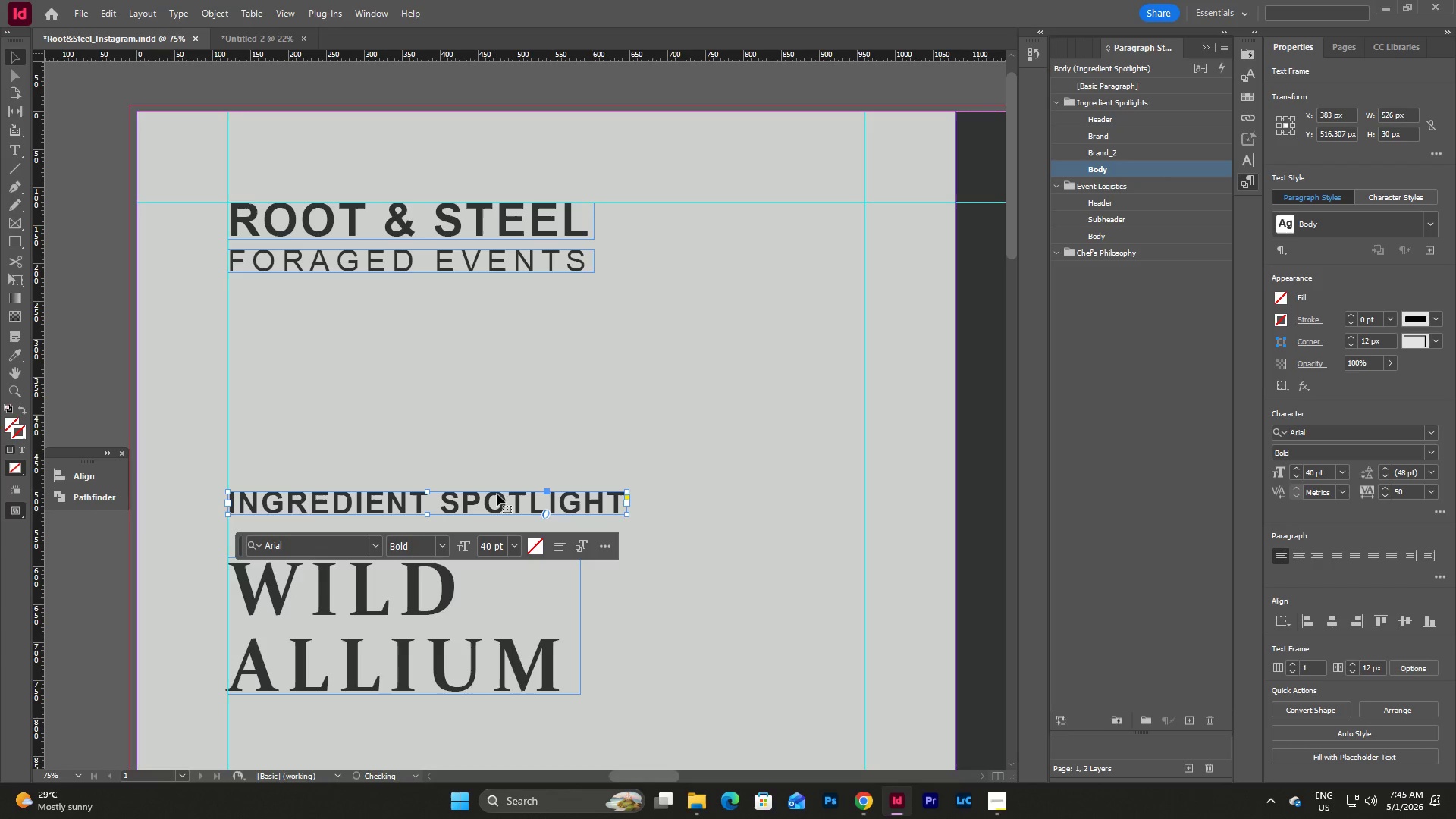 
key(Shift+ArrowUp)
 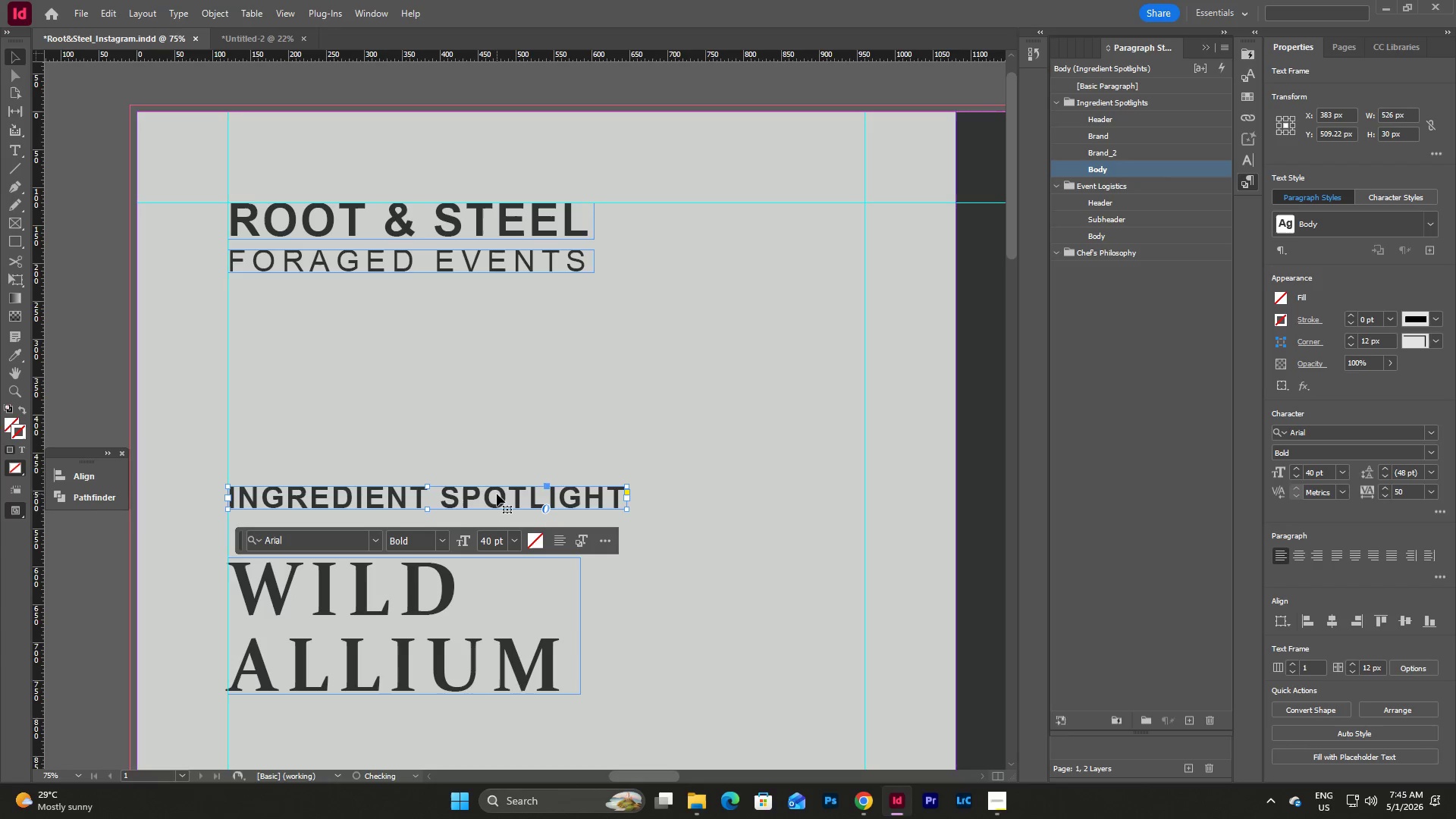 
key(Shift+ArrowUp)
 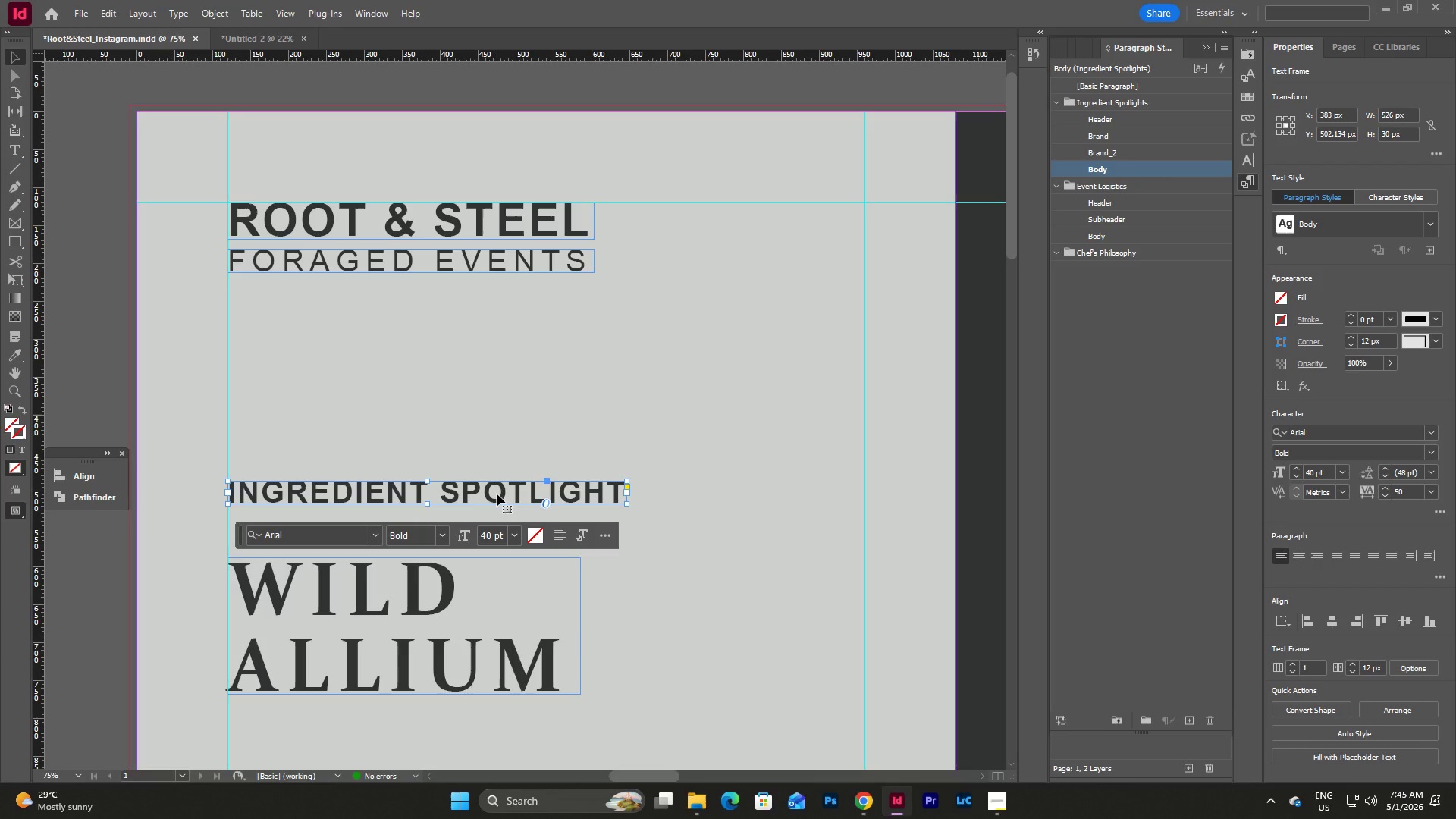 
wait(6.25)
 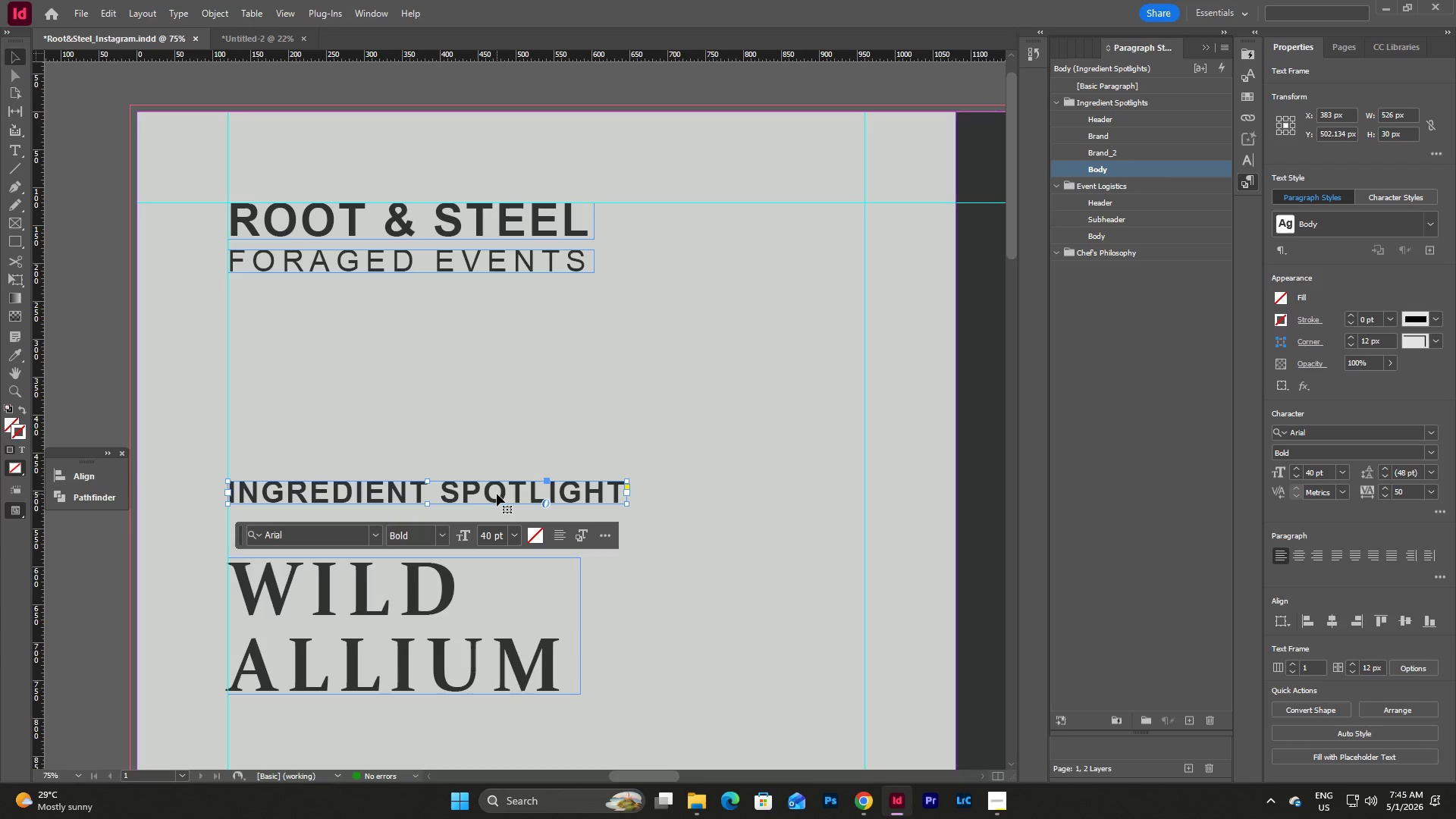 
left_click([500, 436])
 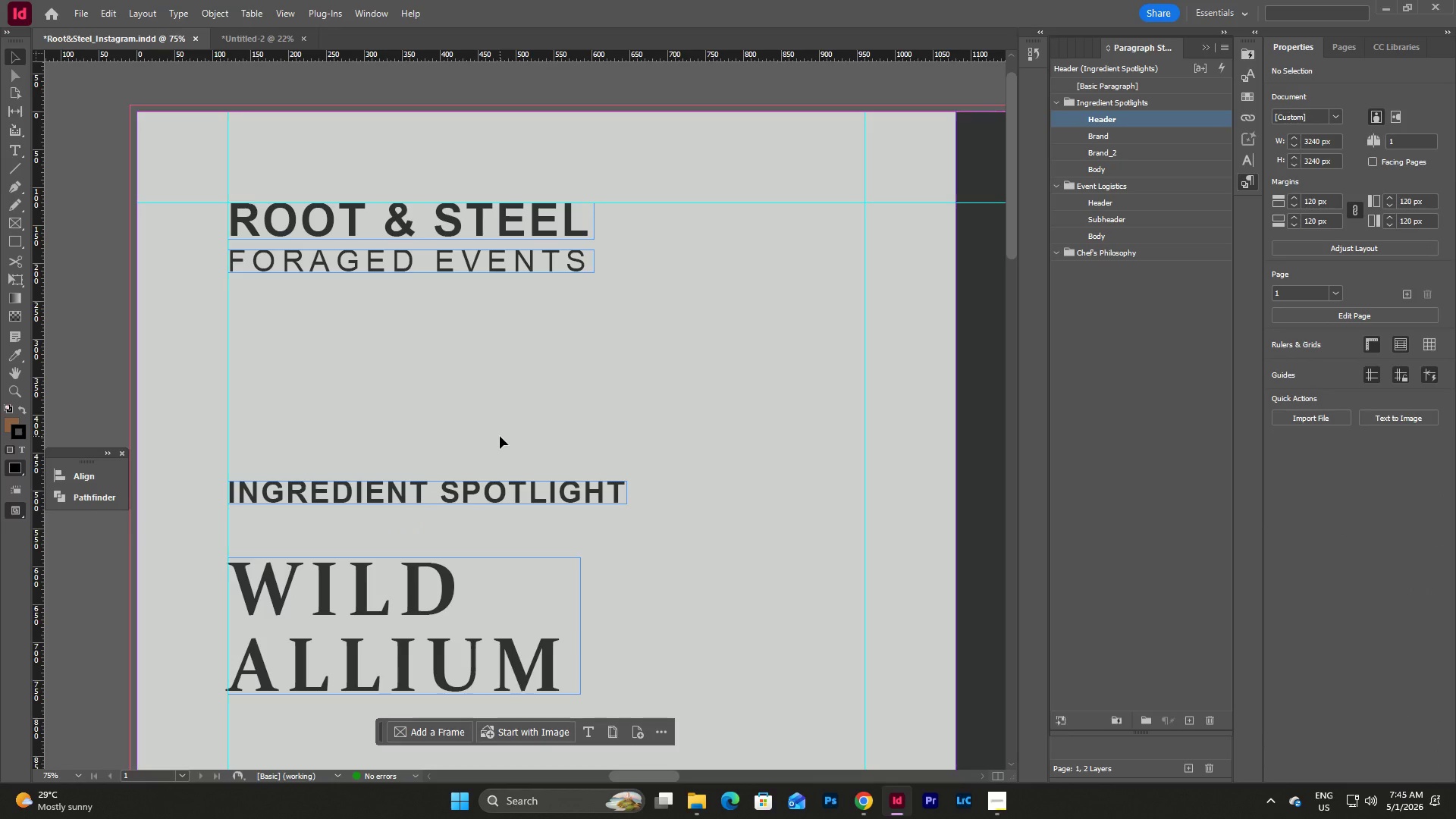 
scroll: coordinate [482, 400], scroll_direction: down, amount: 20.0
 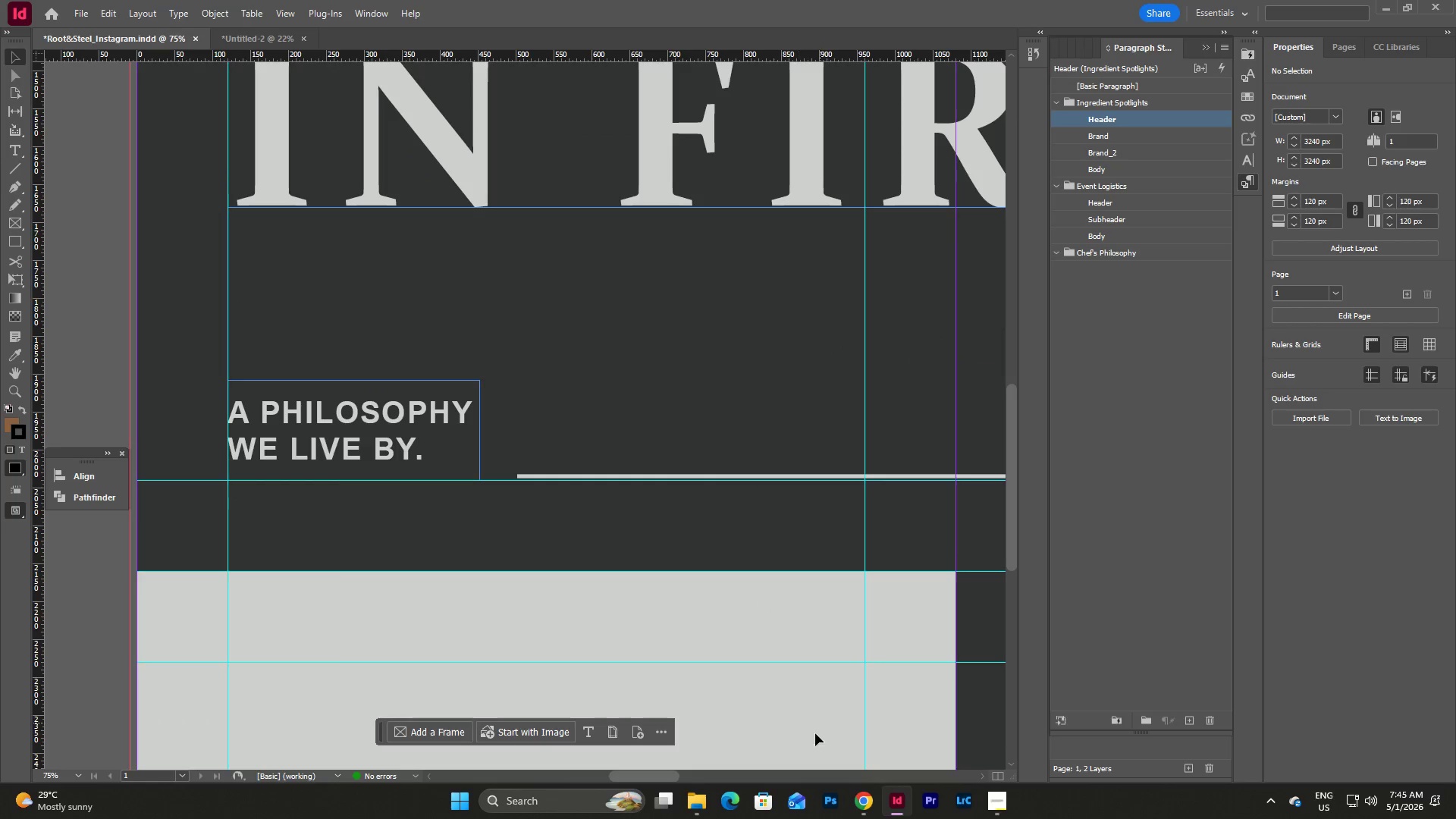 
left_click_drag(start_coordinate=[661, 775], to_coordinate=[681, 774])
 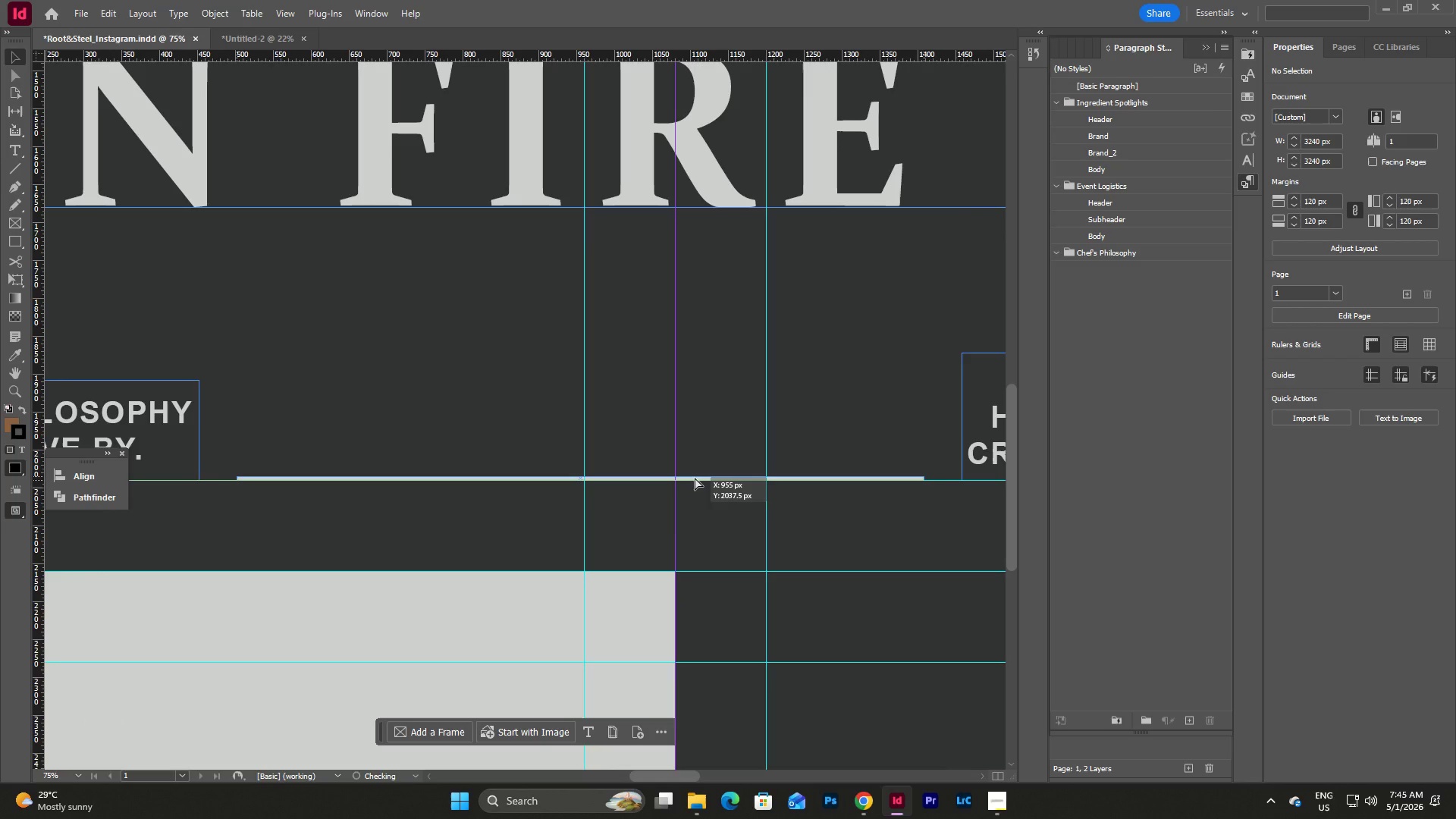 
left_click([939, 515])
 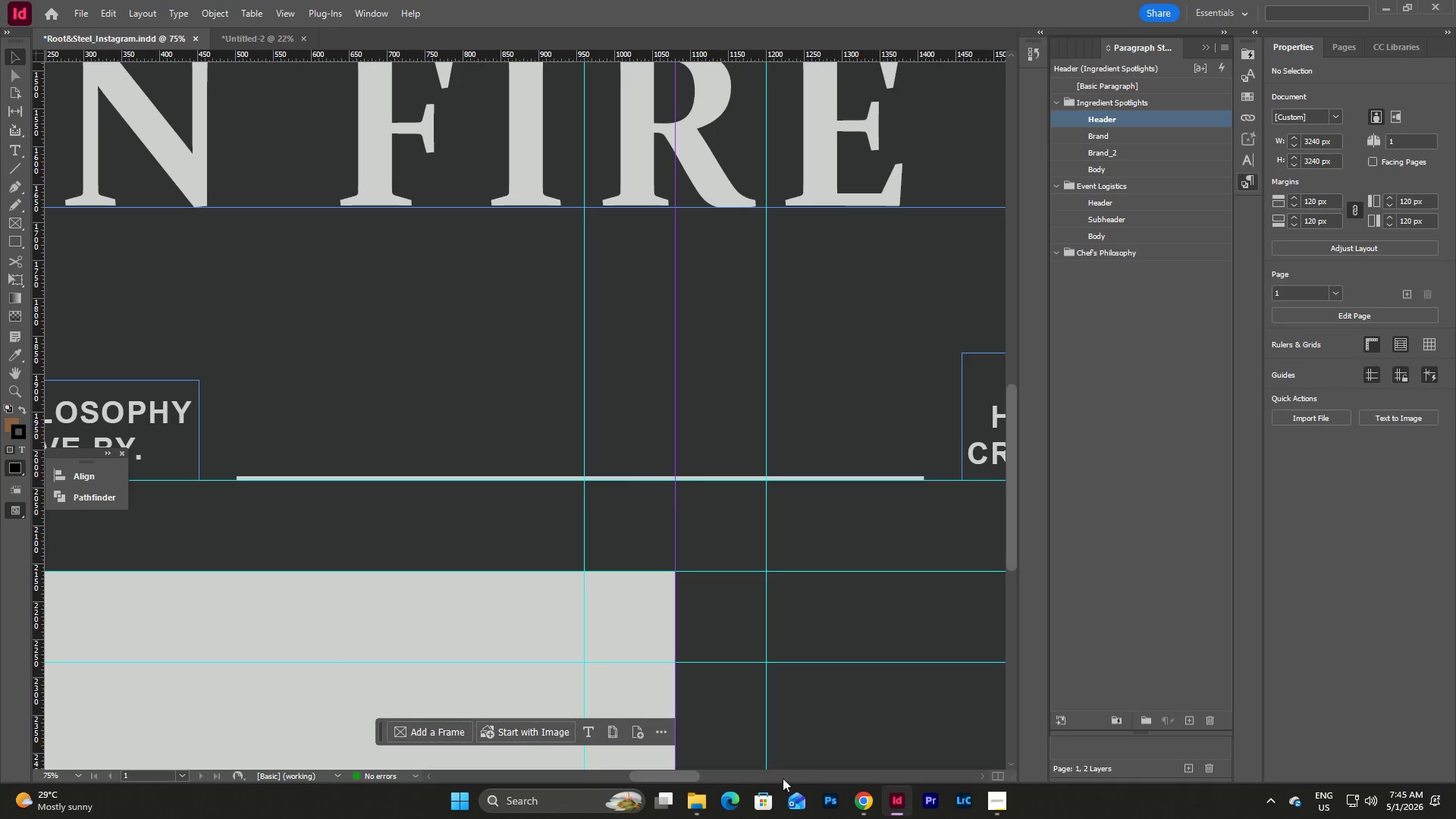 
left_click_drag(start_coordinate=[672, 770], to_coordinate=[710, 769])
 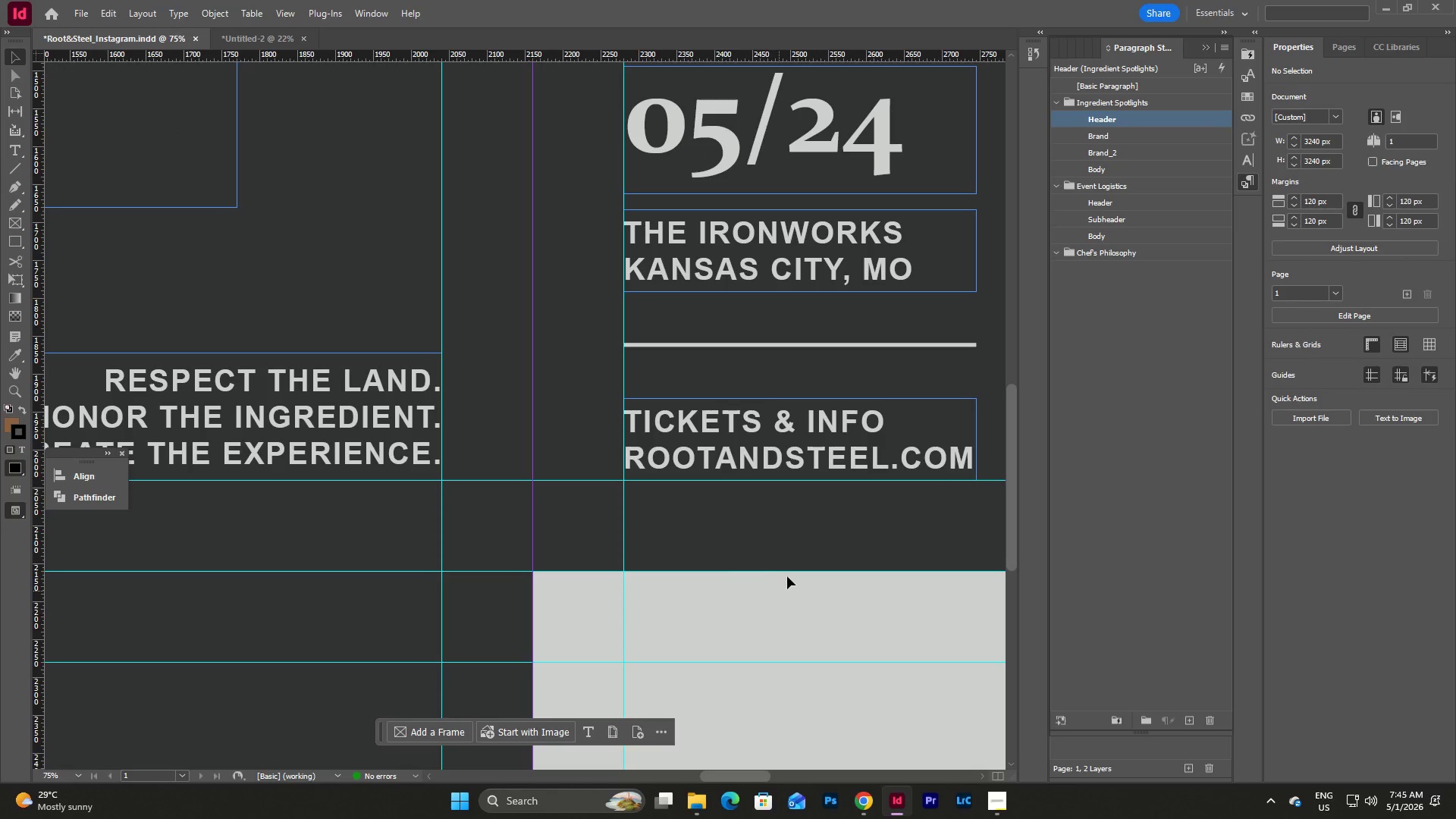 
scroll: coordinate [789, 569], scroll_direction: up, amount: 4.0
 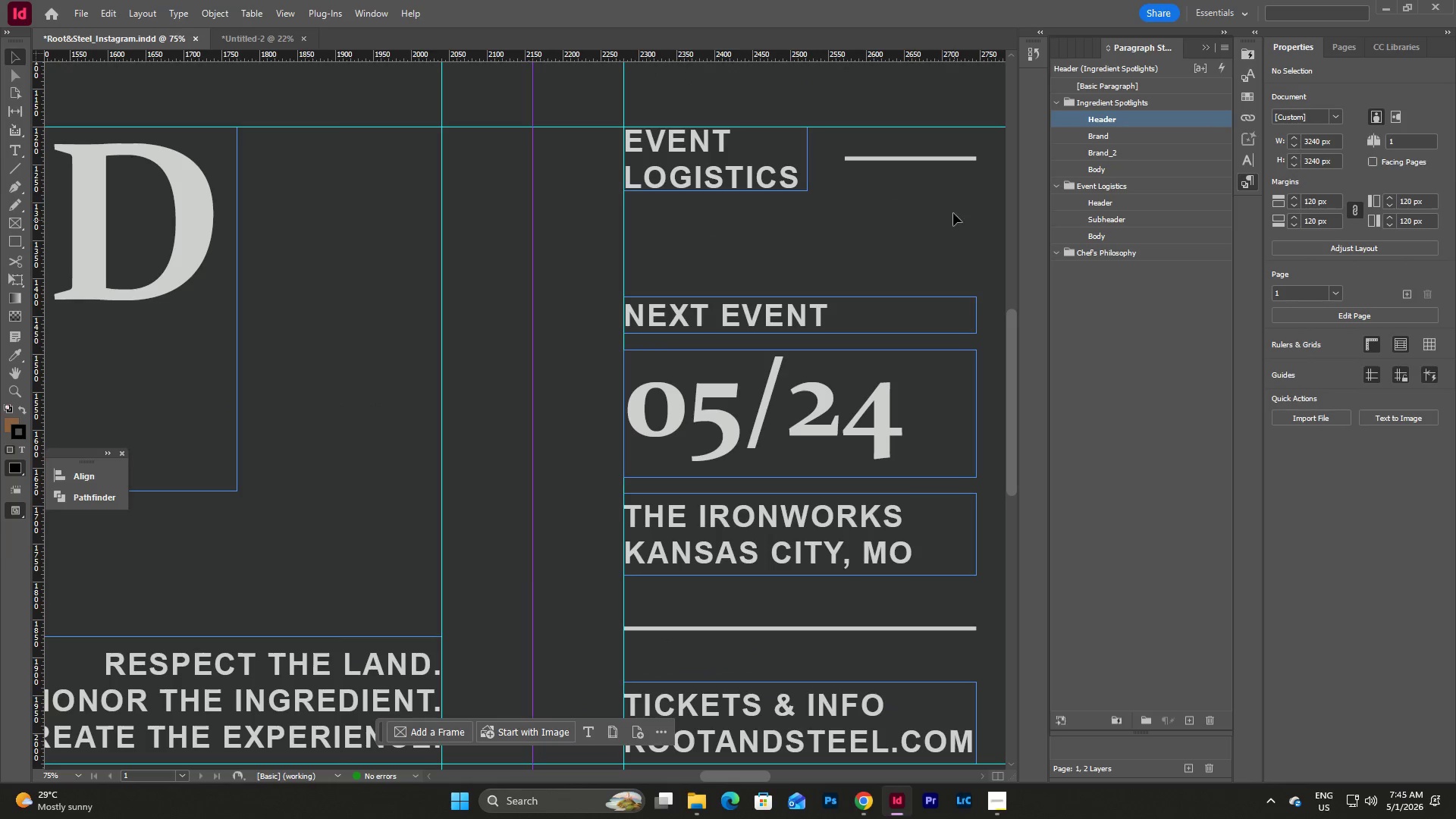 
left_click([925, 161])
 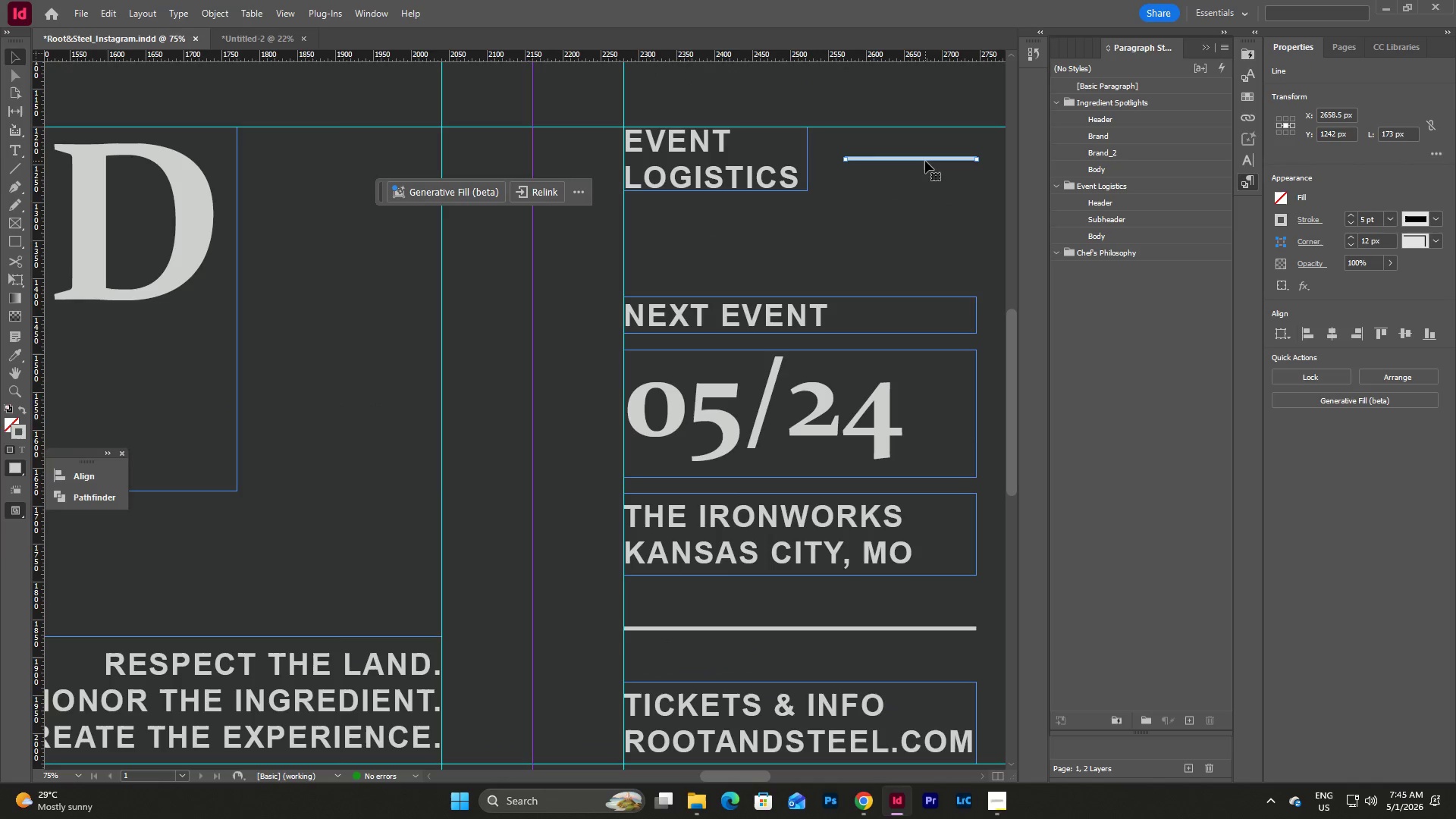 
key(Control+C)
 